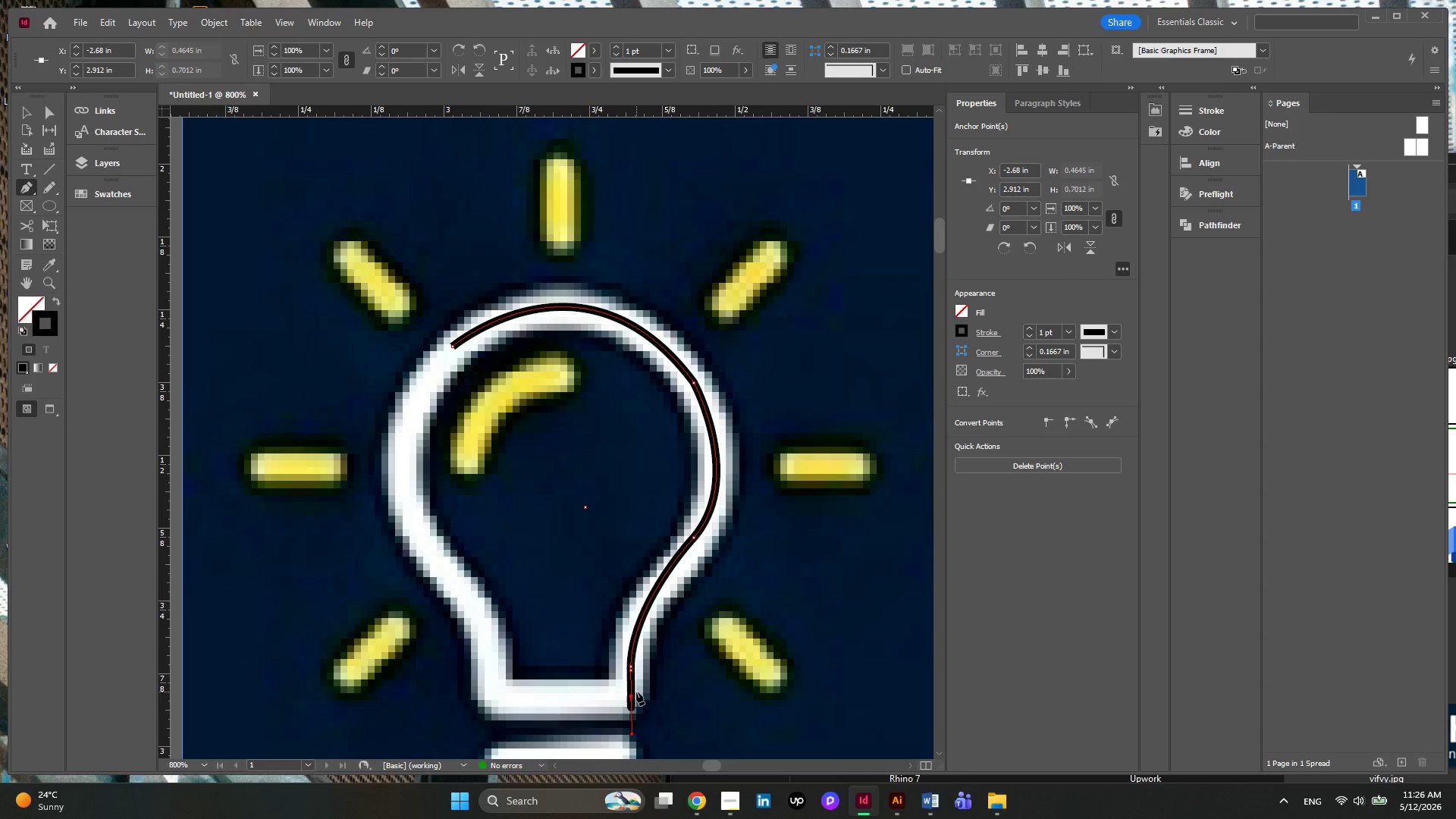 
key(Control+Z)
 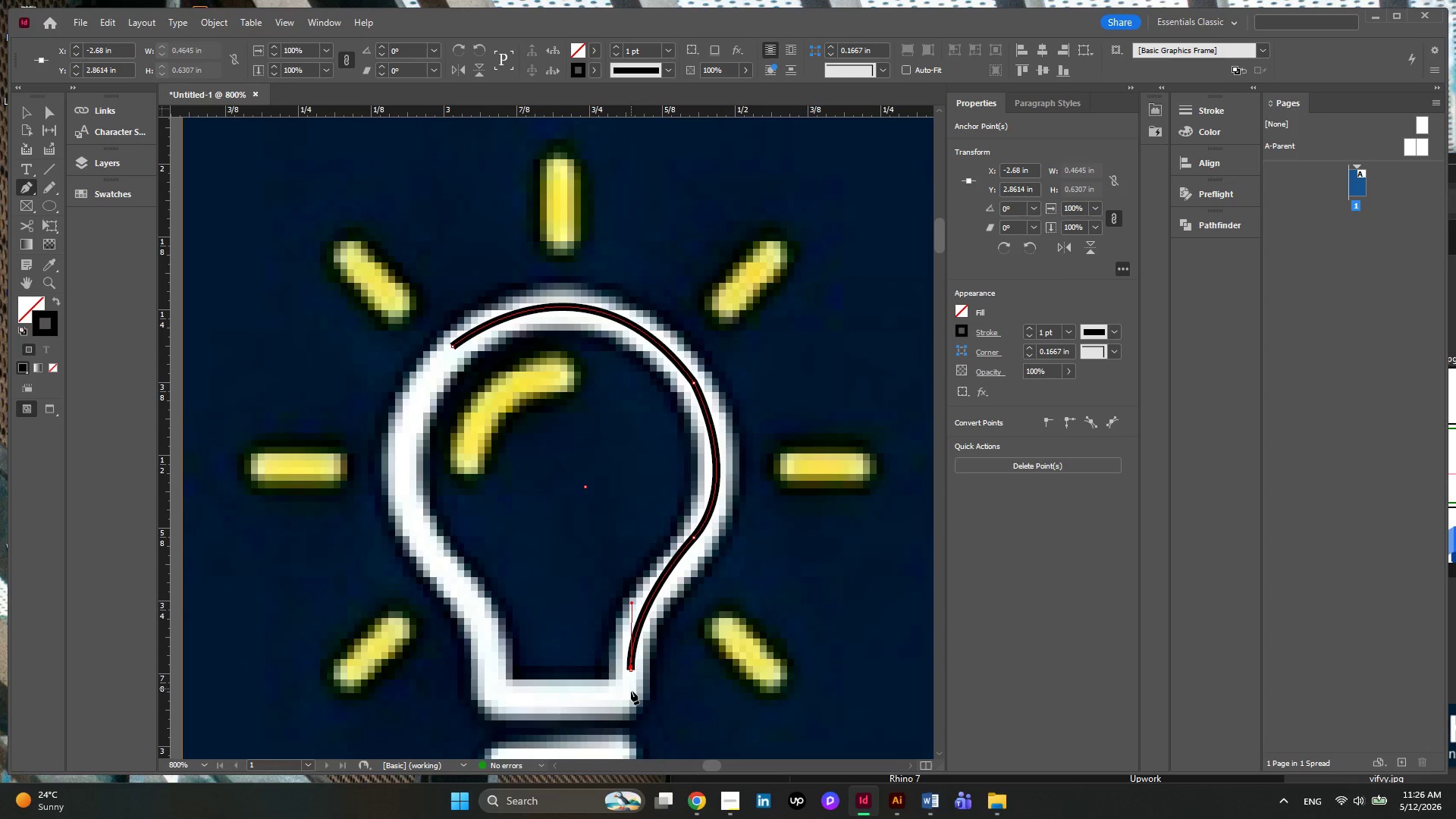 
left_click([631, 692])
 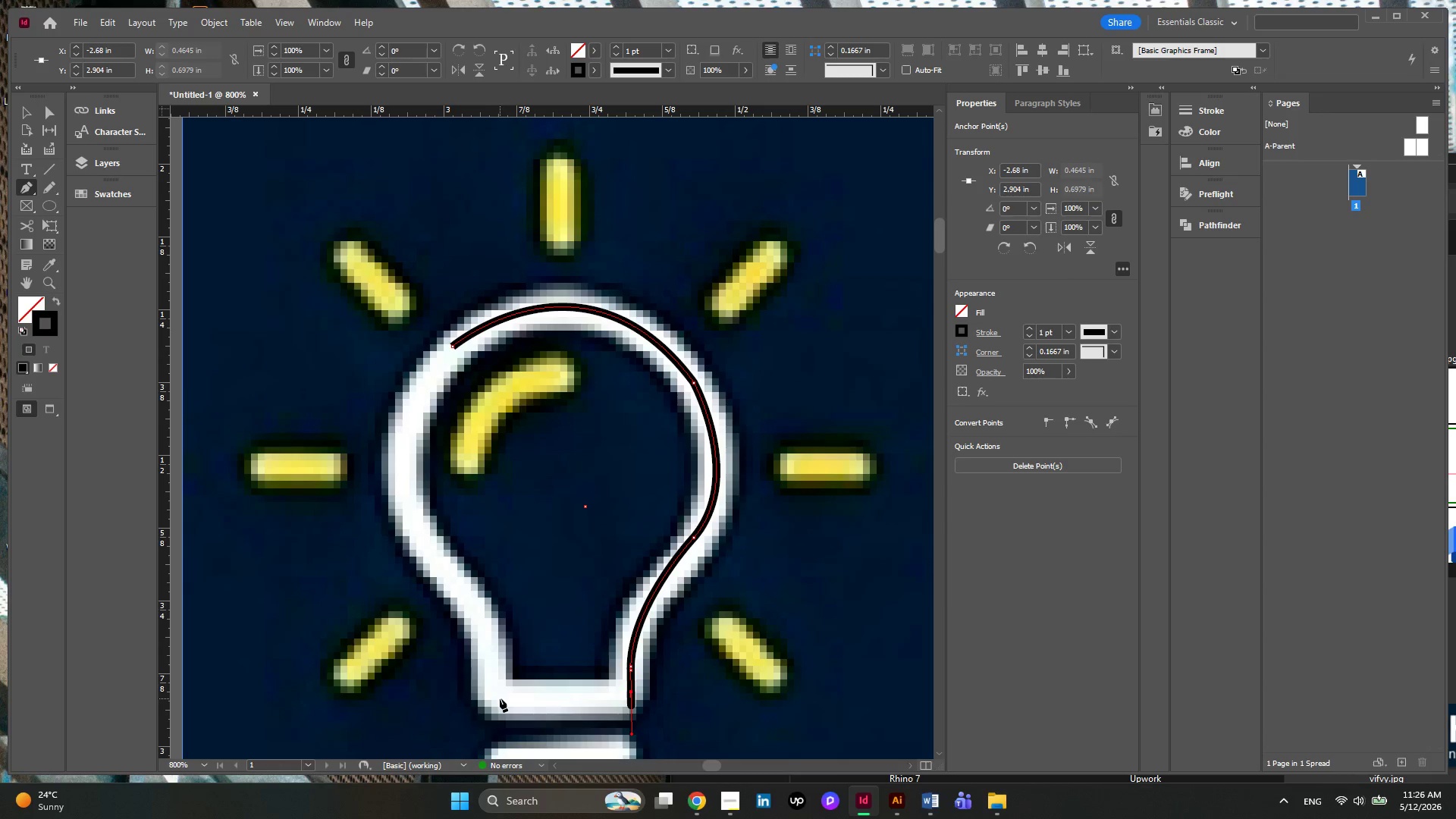 
left_click([492, 698])
 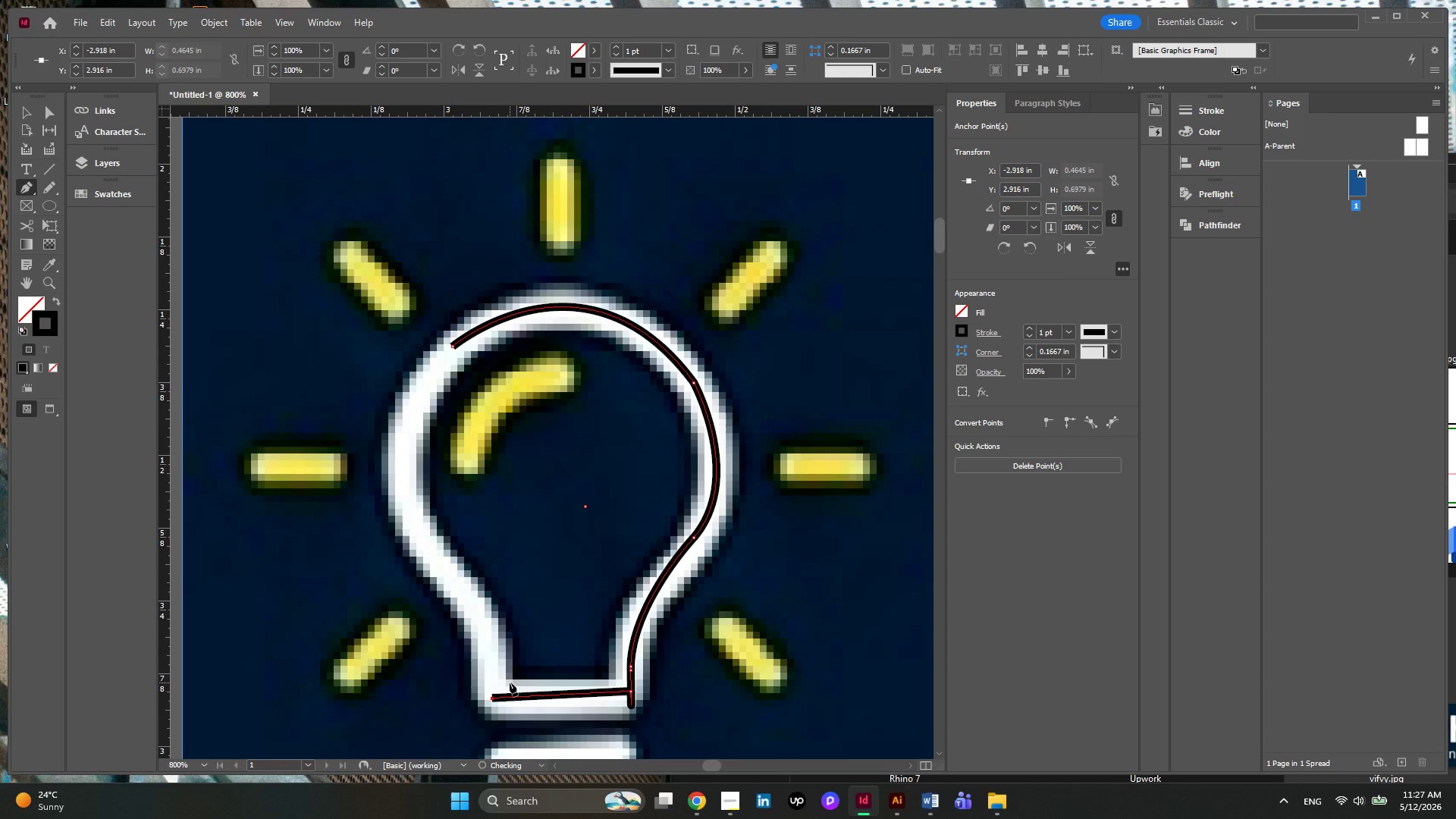 
key(Control+Z)
 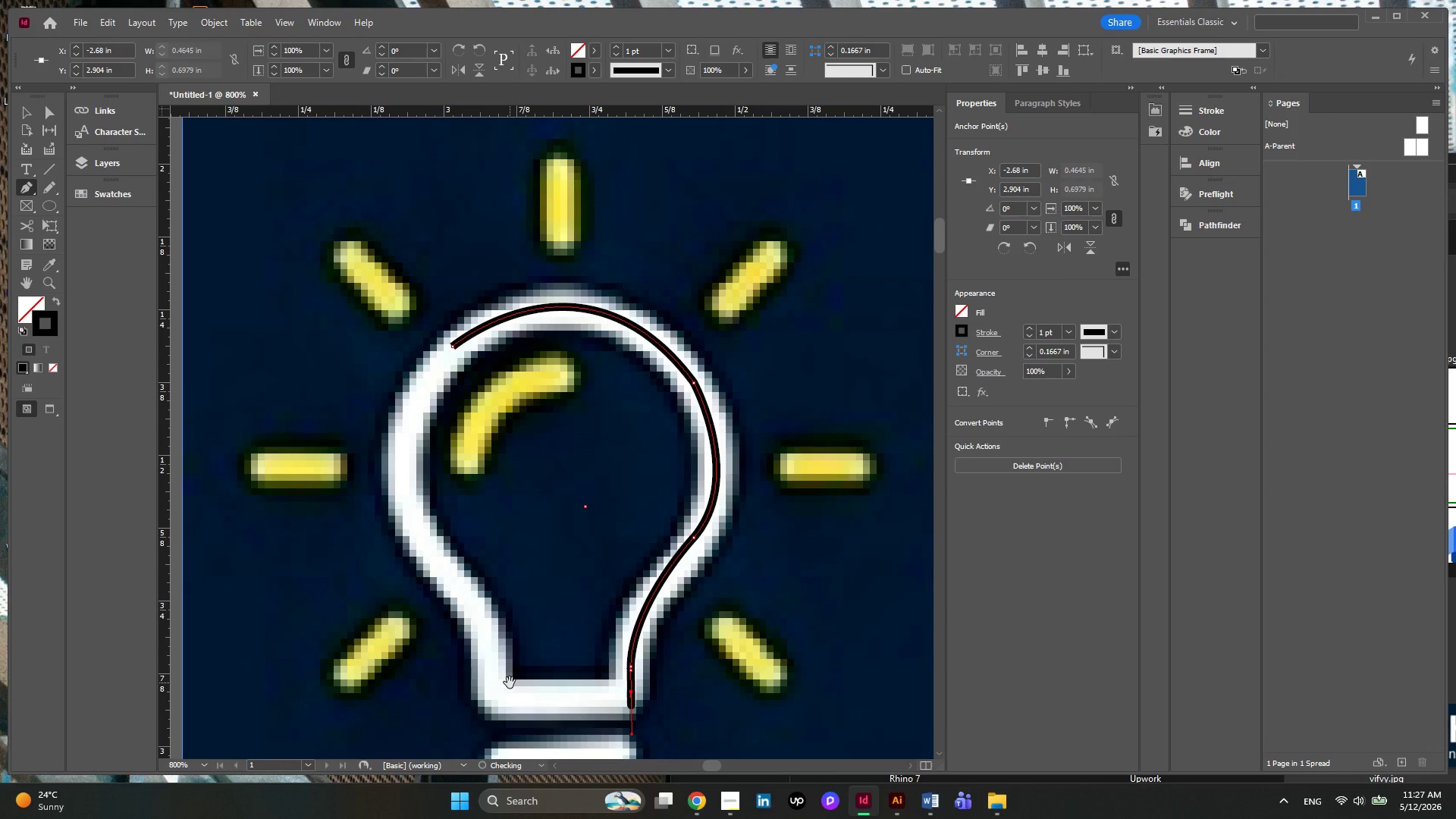 
key(Control+Z)
 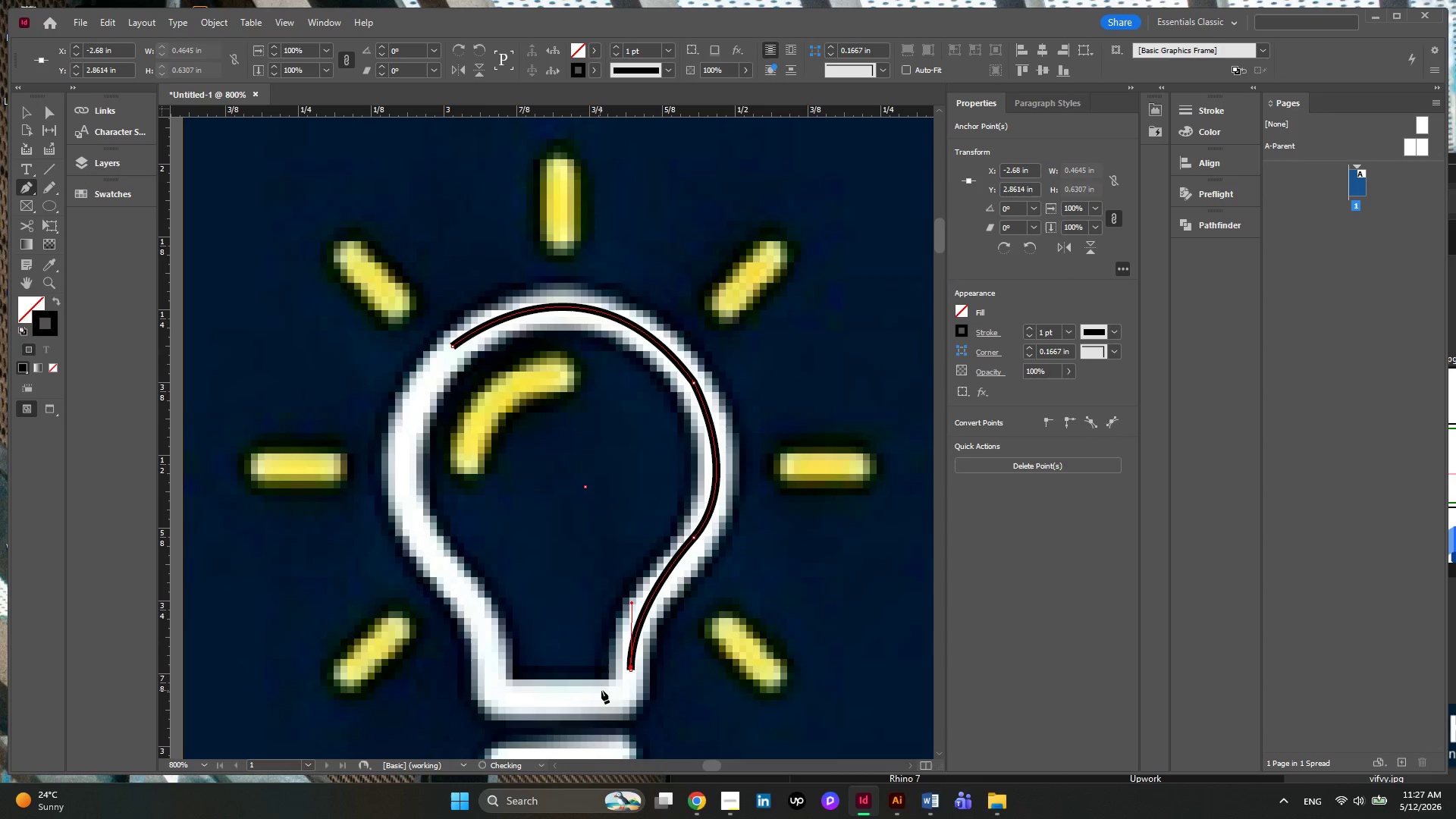 
mouse_move([596, 696])
 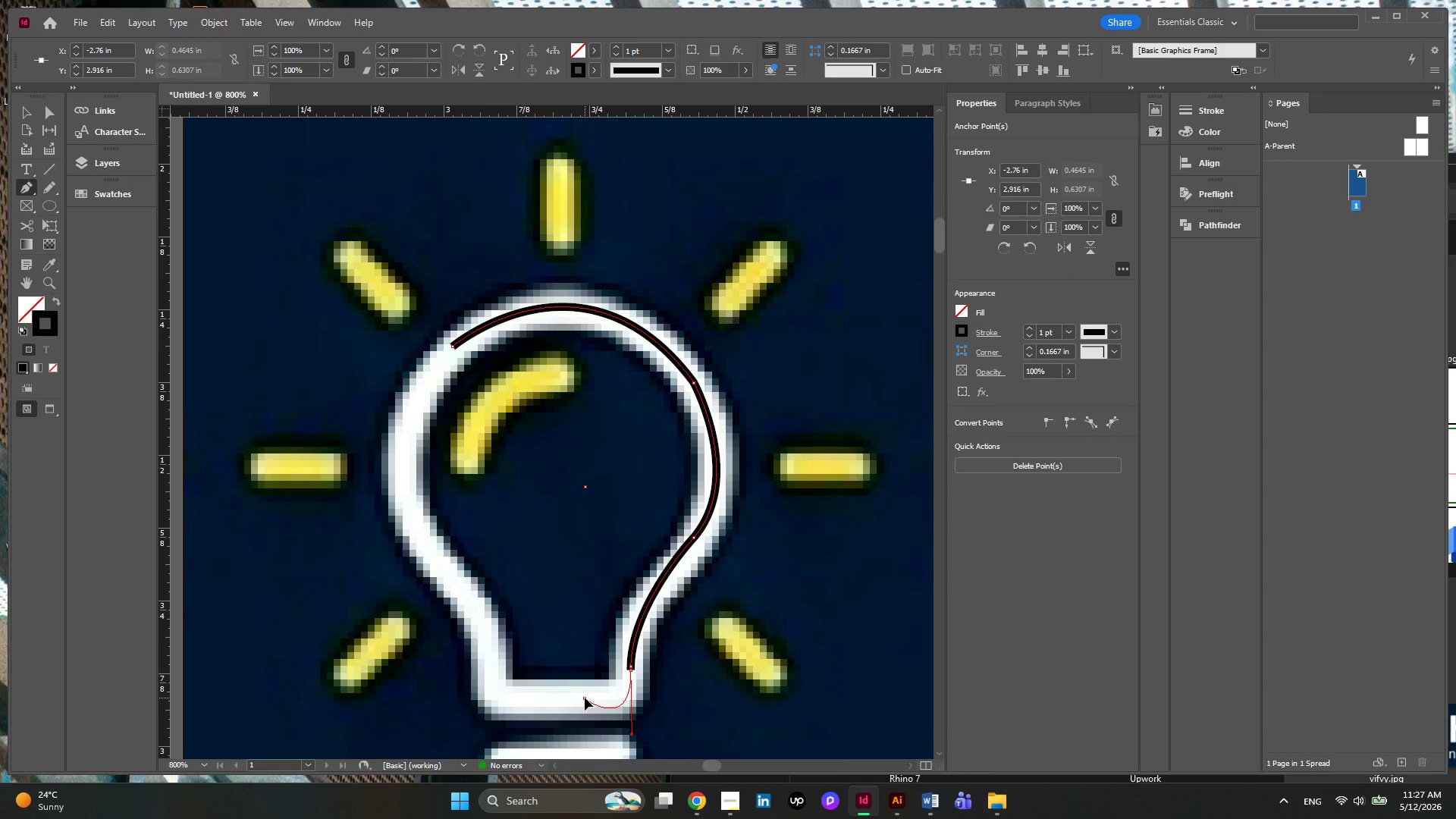 
wait(6.77)
 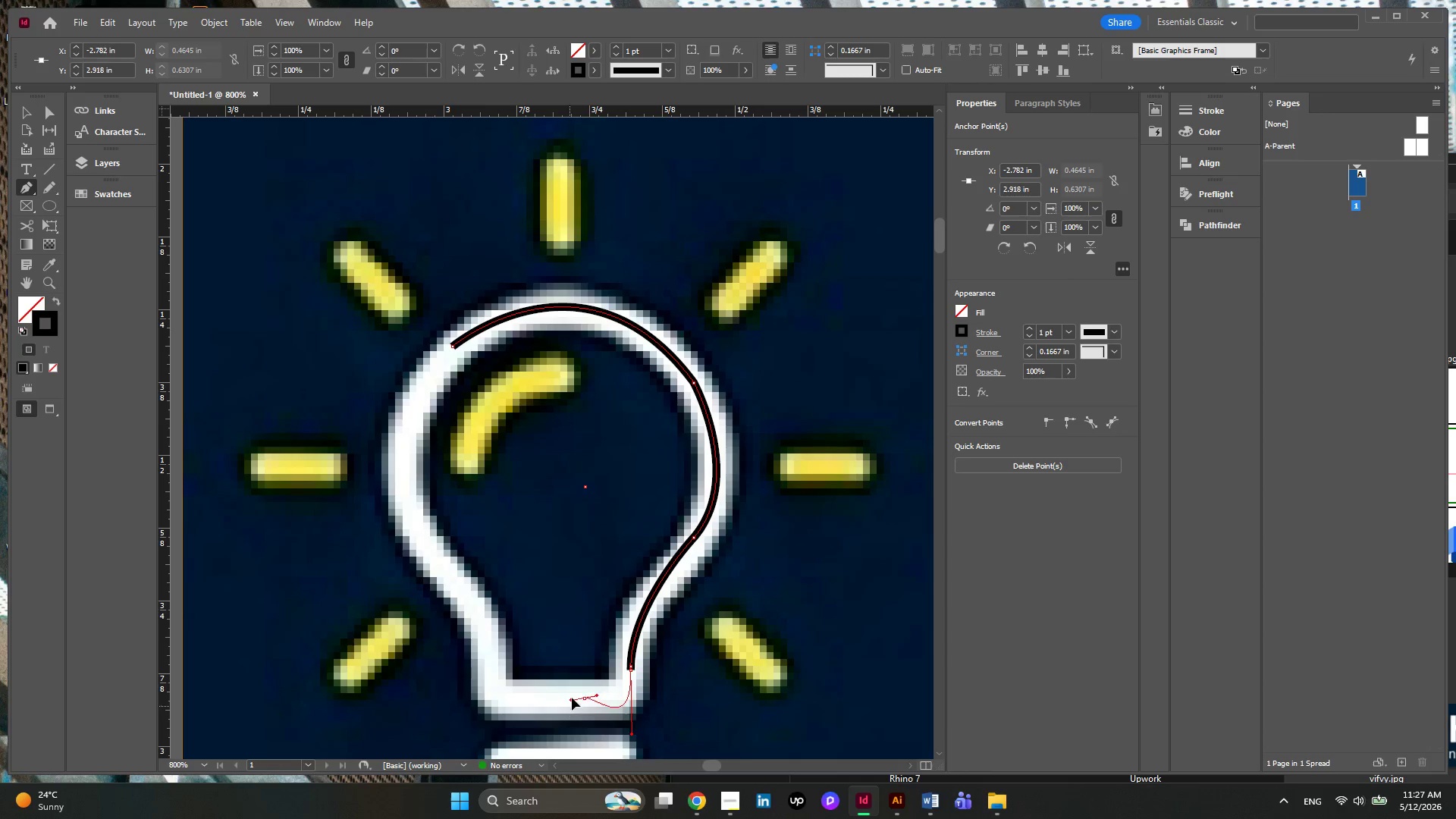 
key(Control+Z)
 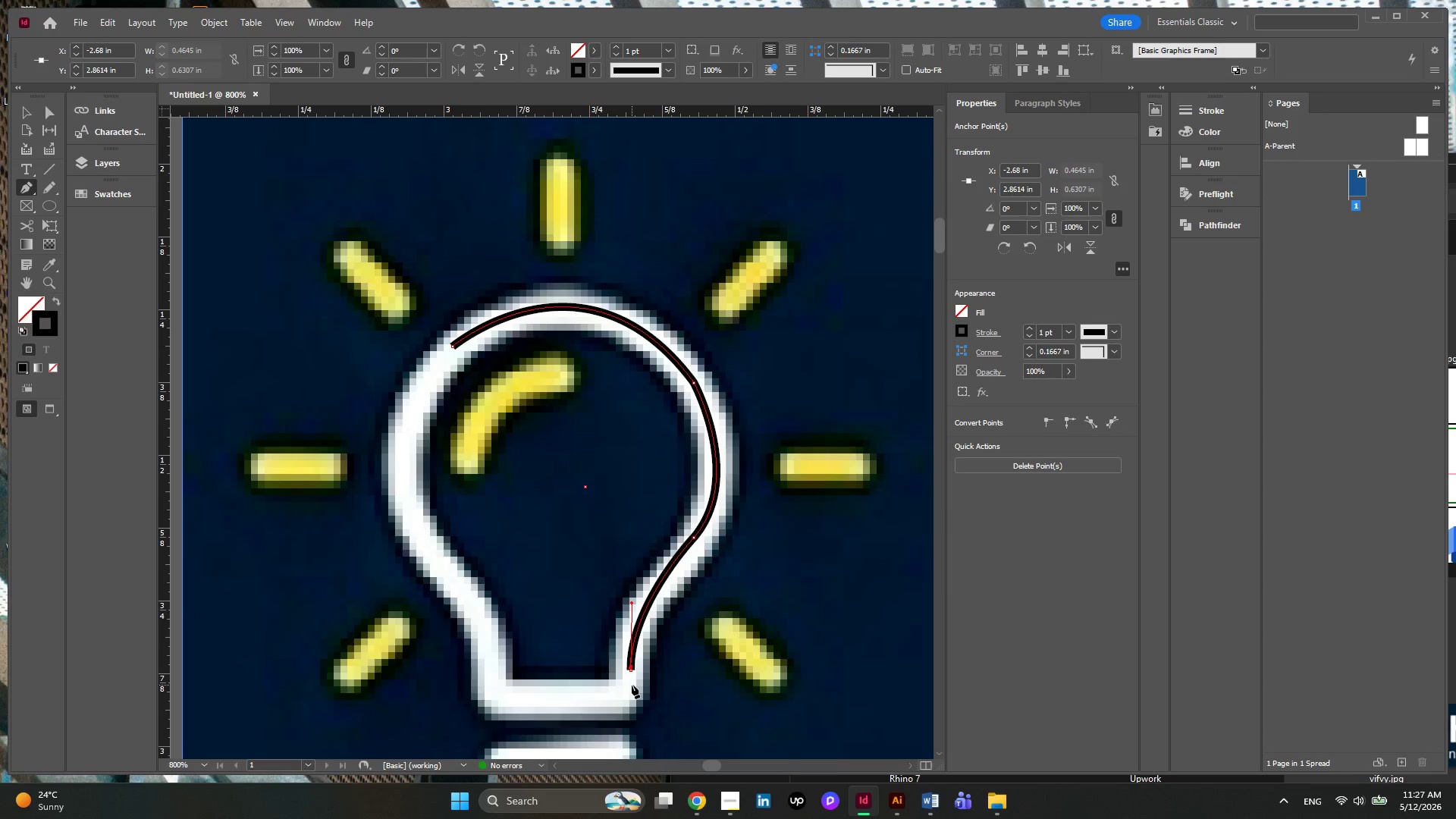 
left_click([632, 685])
 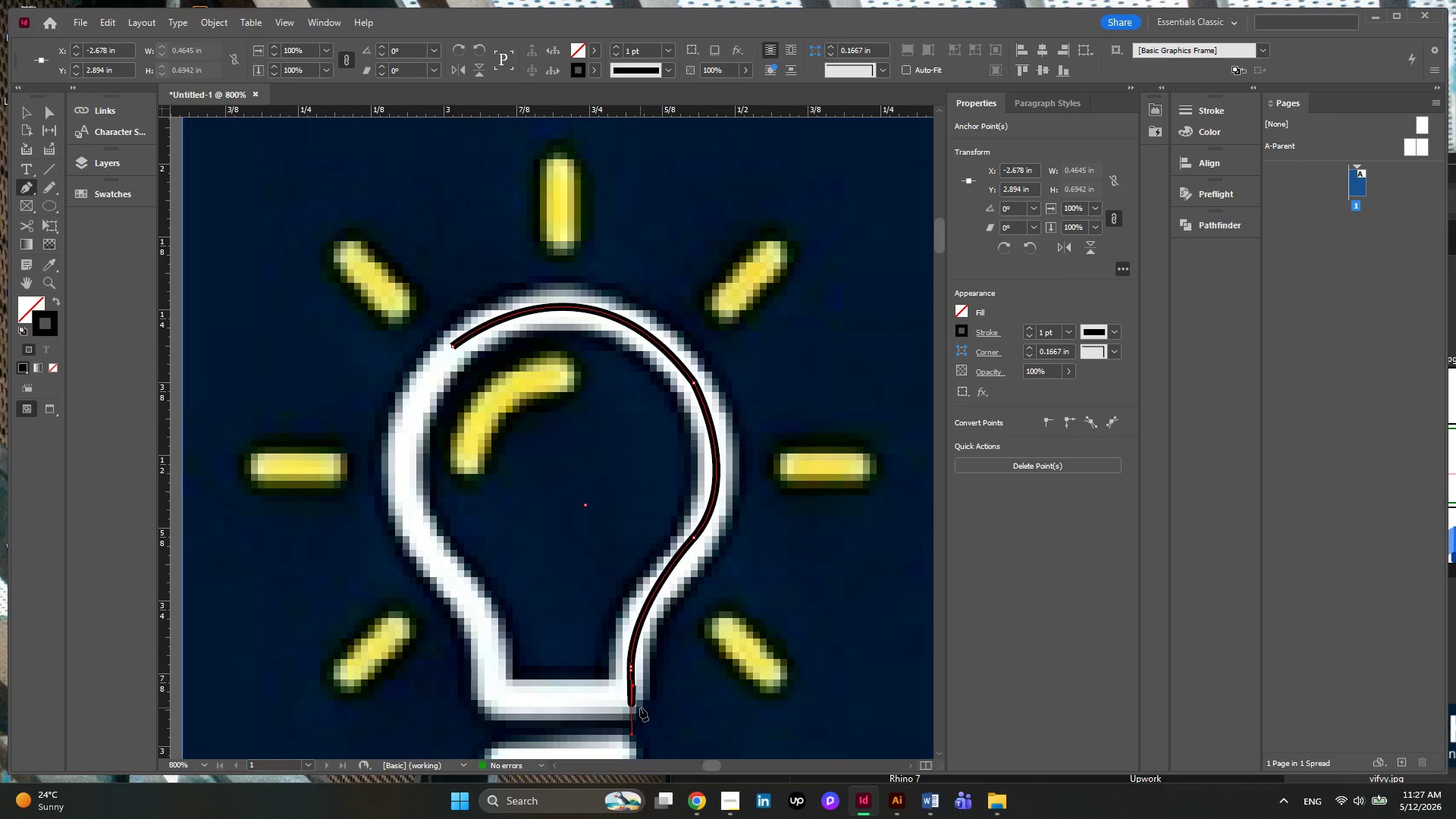 
key(Control+Z)
 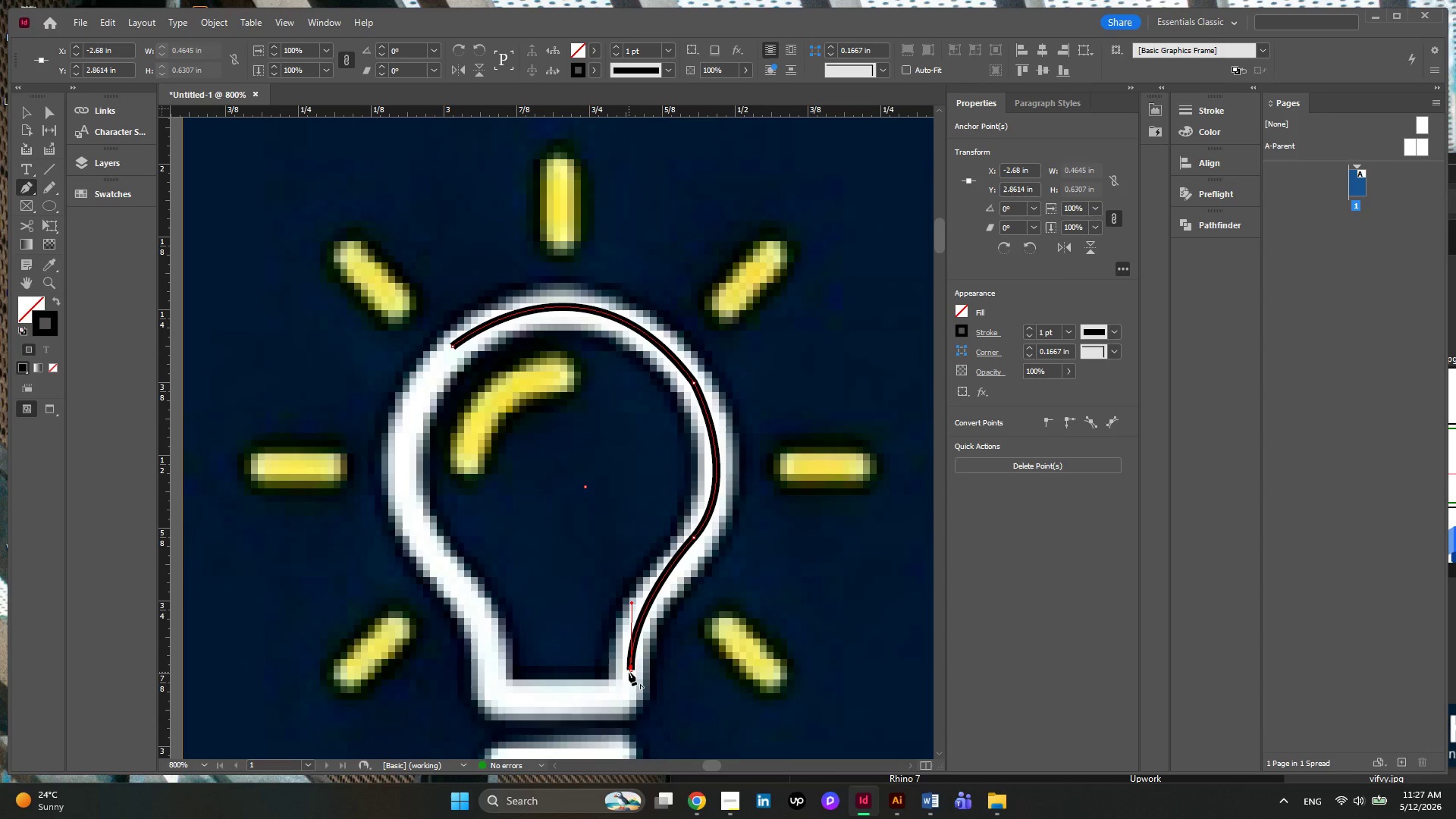 
hold_key(key=AltLeft, duration=0.33)
scroll: coordinate [629, 672], scroll_direction: up, amount: 3.0
 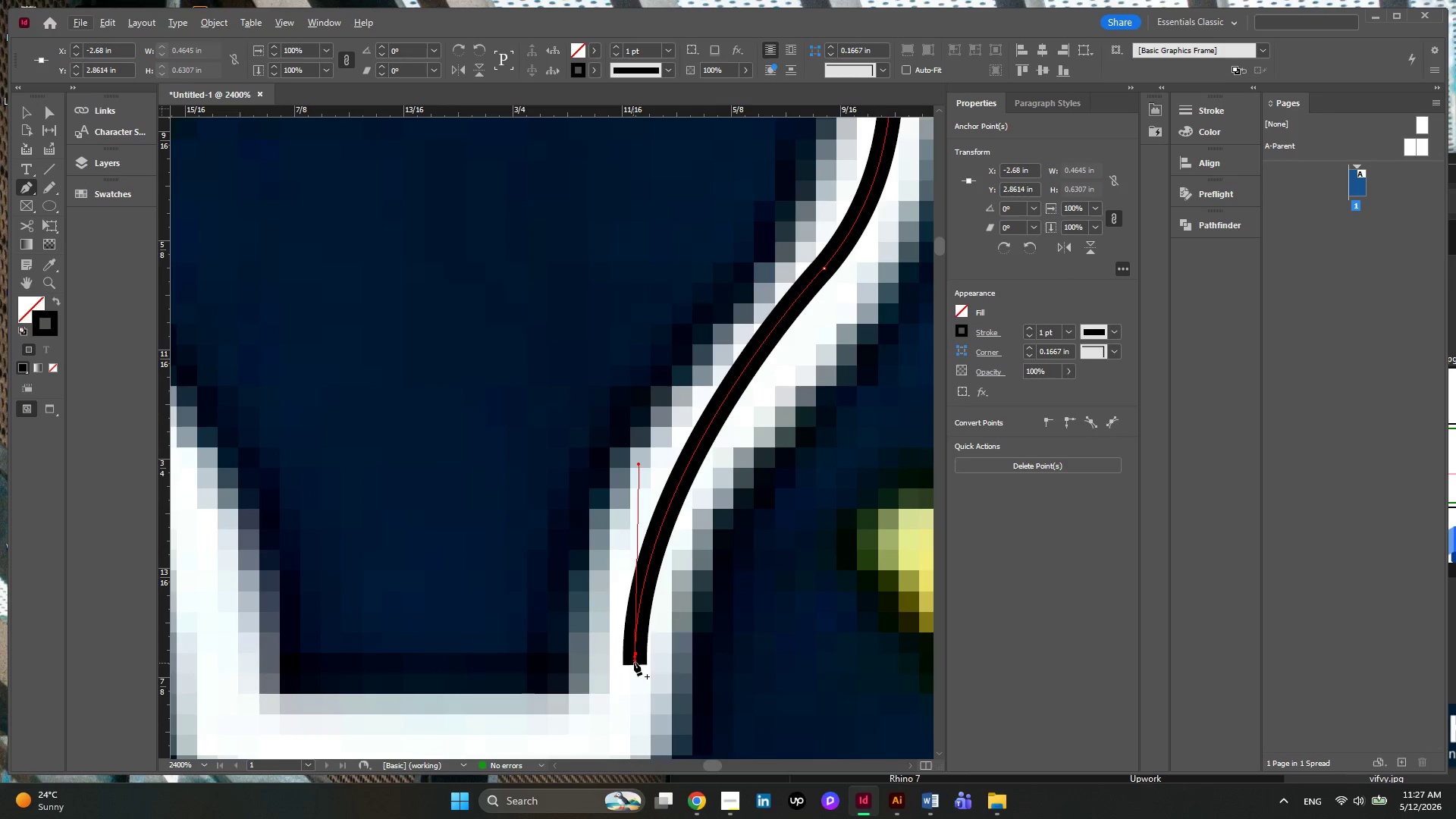 
left_click([634, 662])
 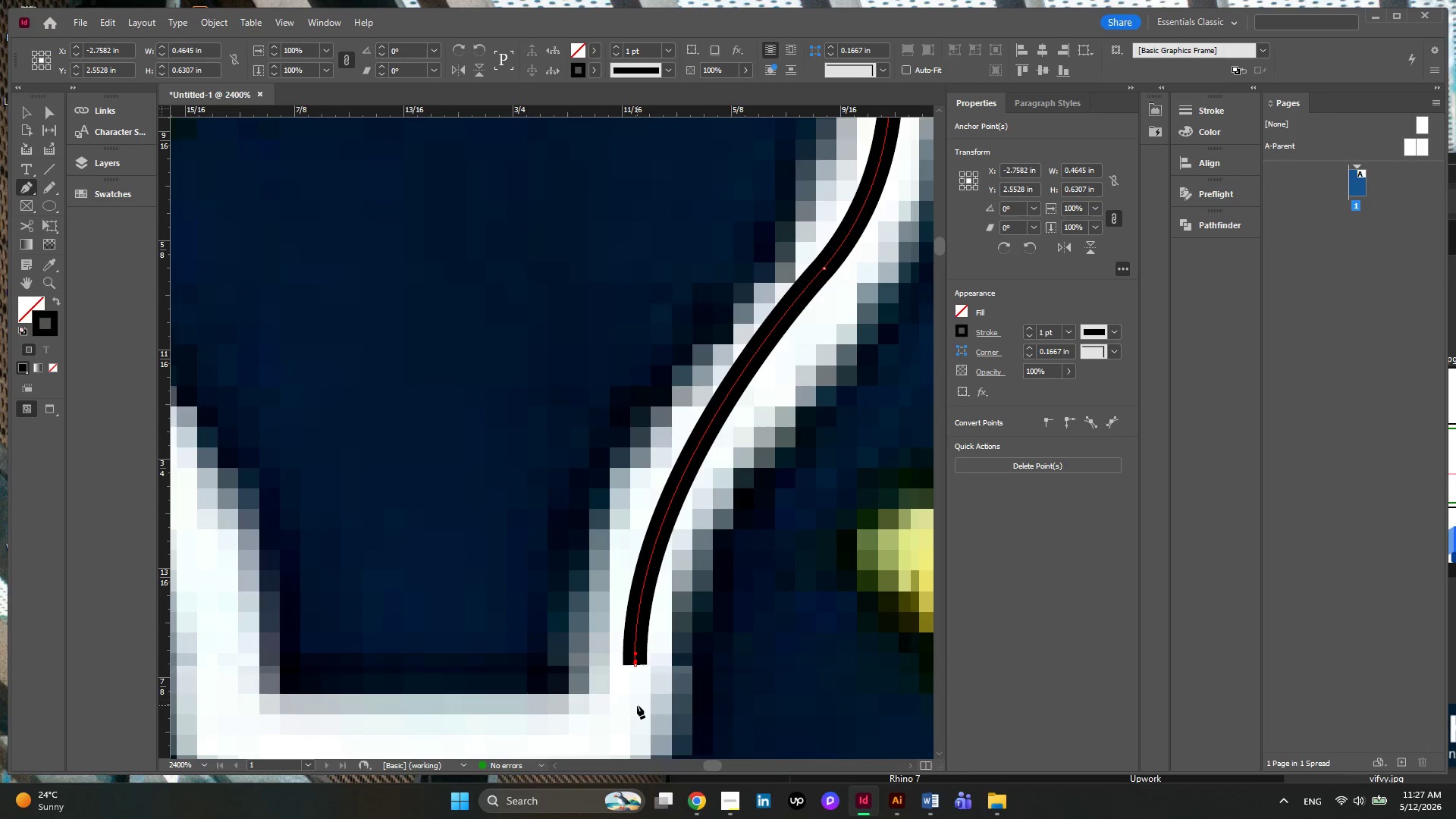 
left_click([637, 705])
 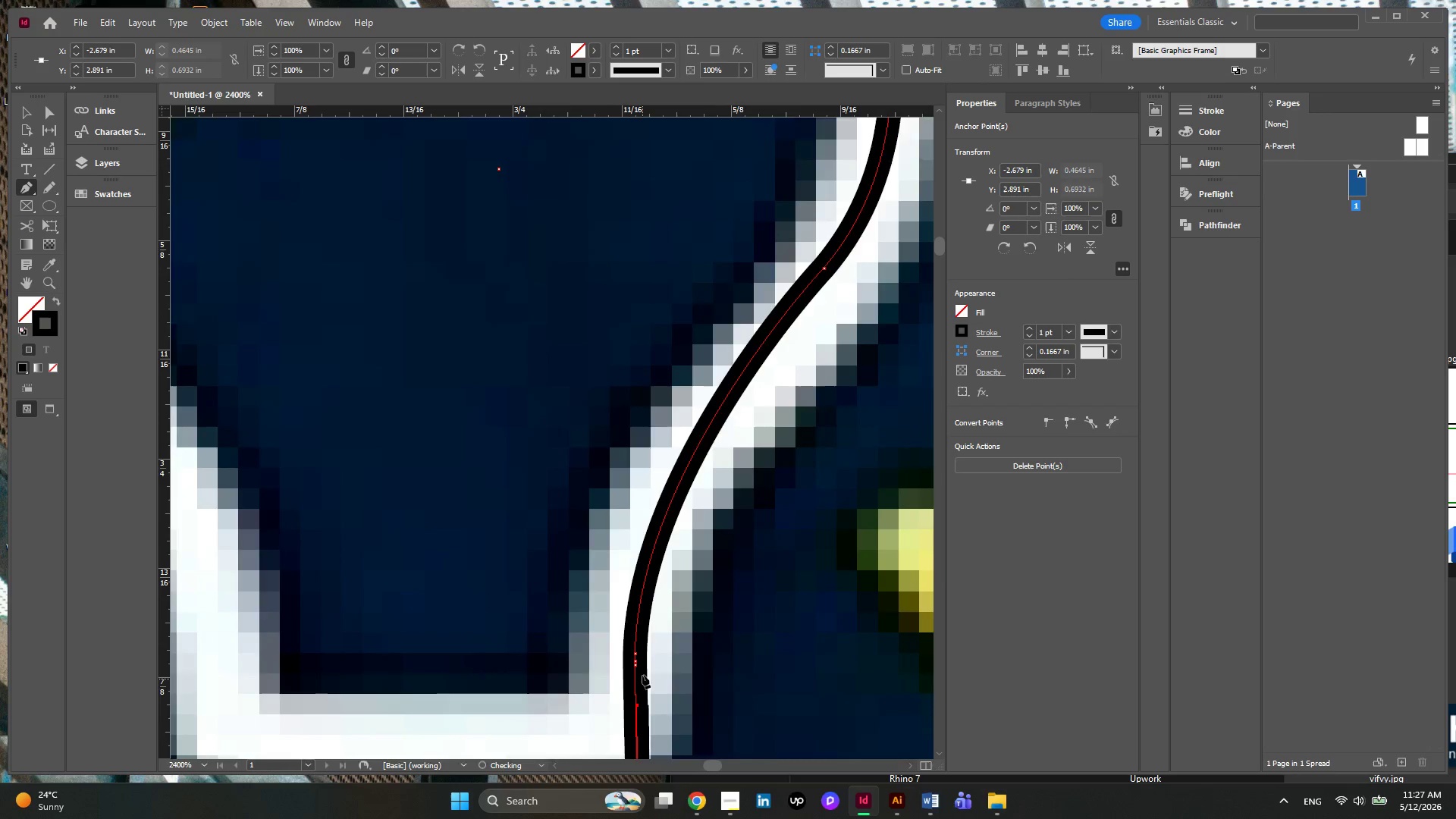 
key(Alt+AltLeft)
 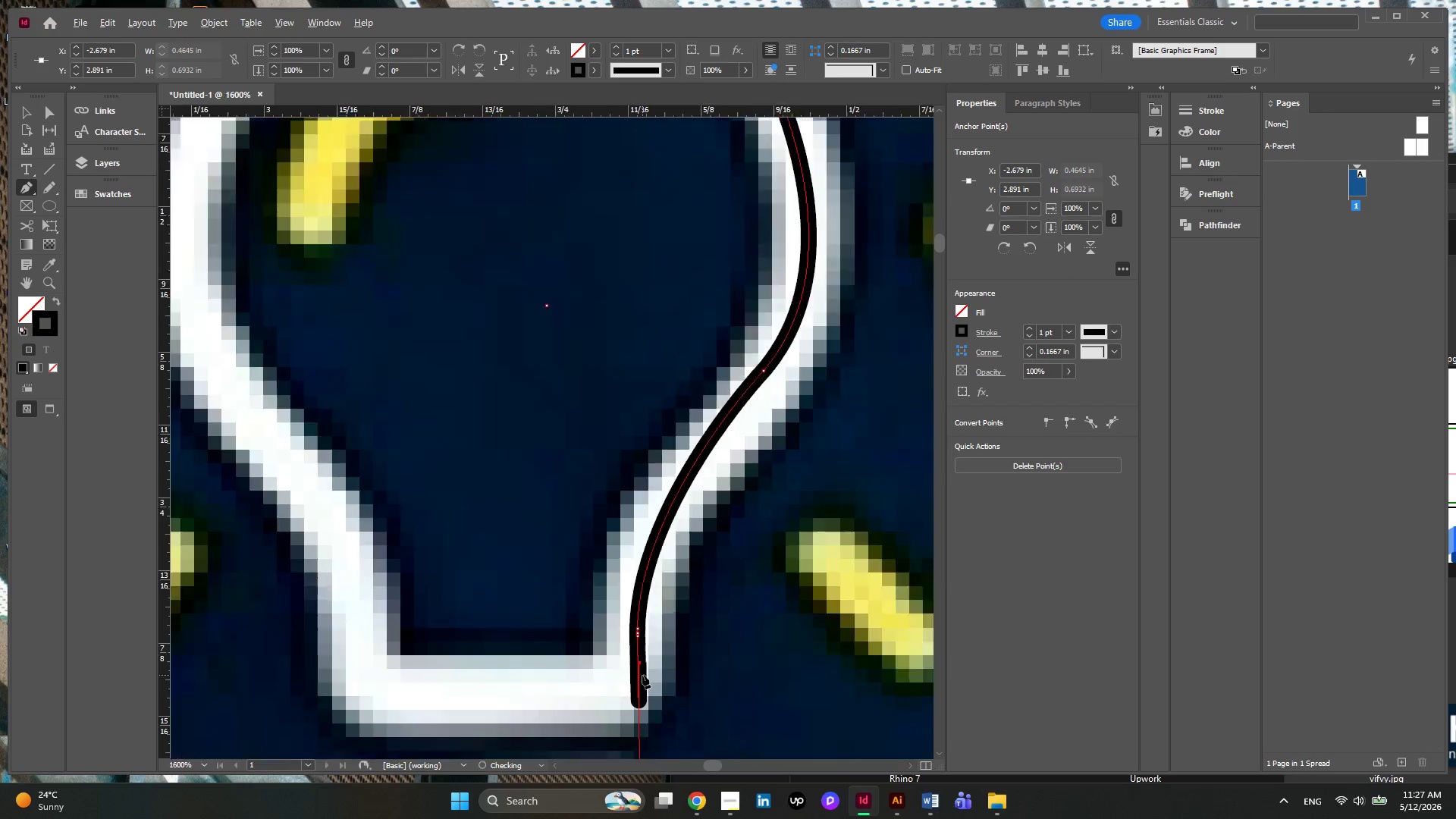 
scroll: coordinate [642, 675], scroll_direction: down, amount: 4.0
 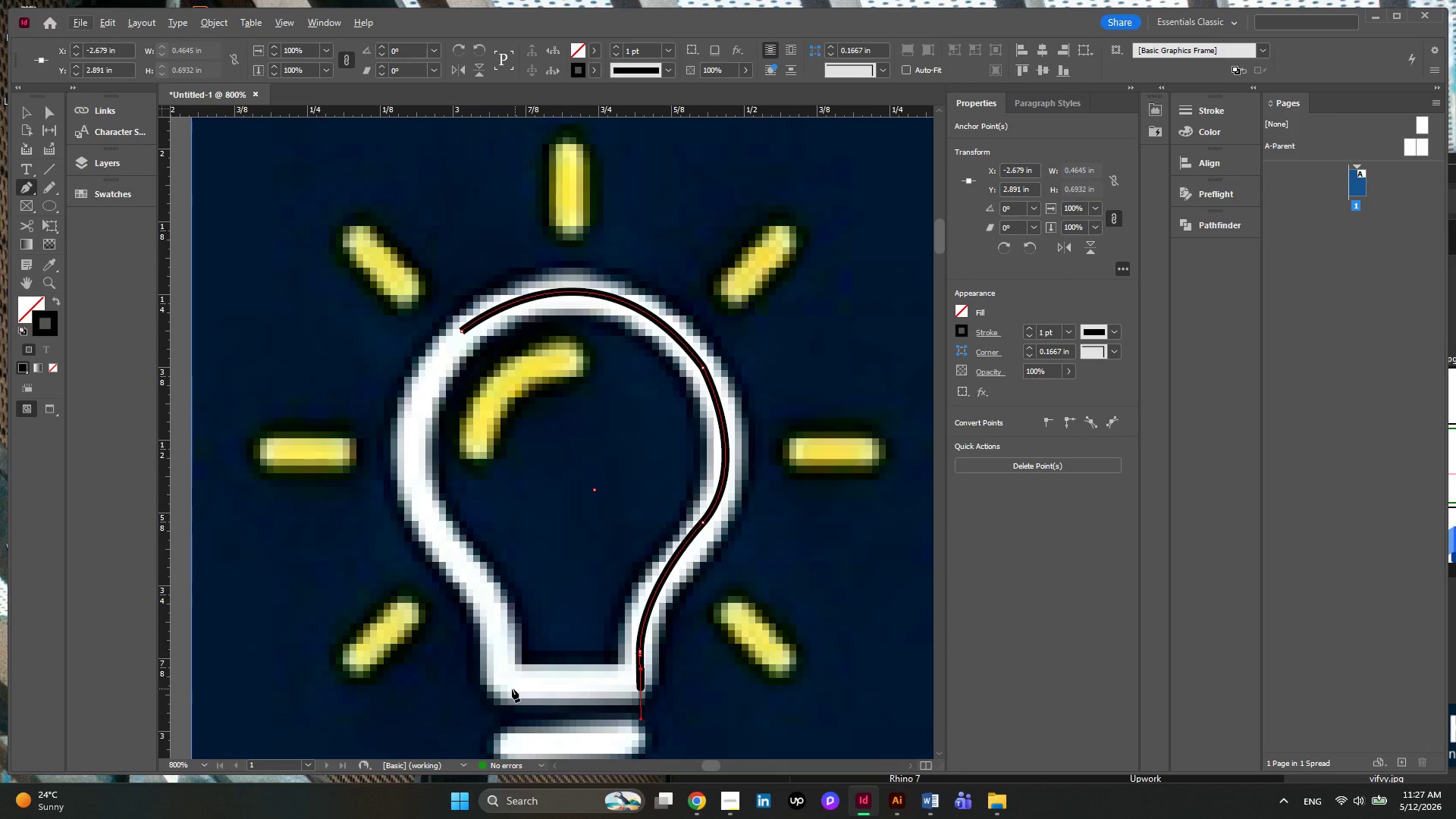 
left_click([505, 688])
 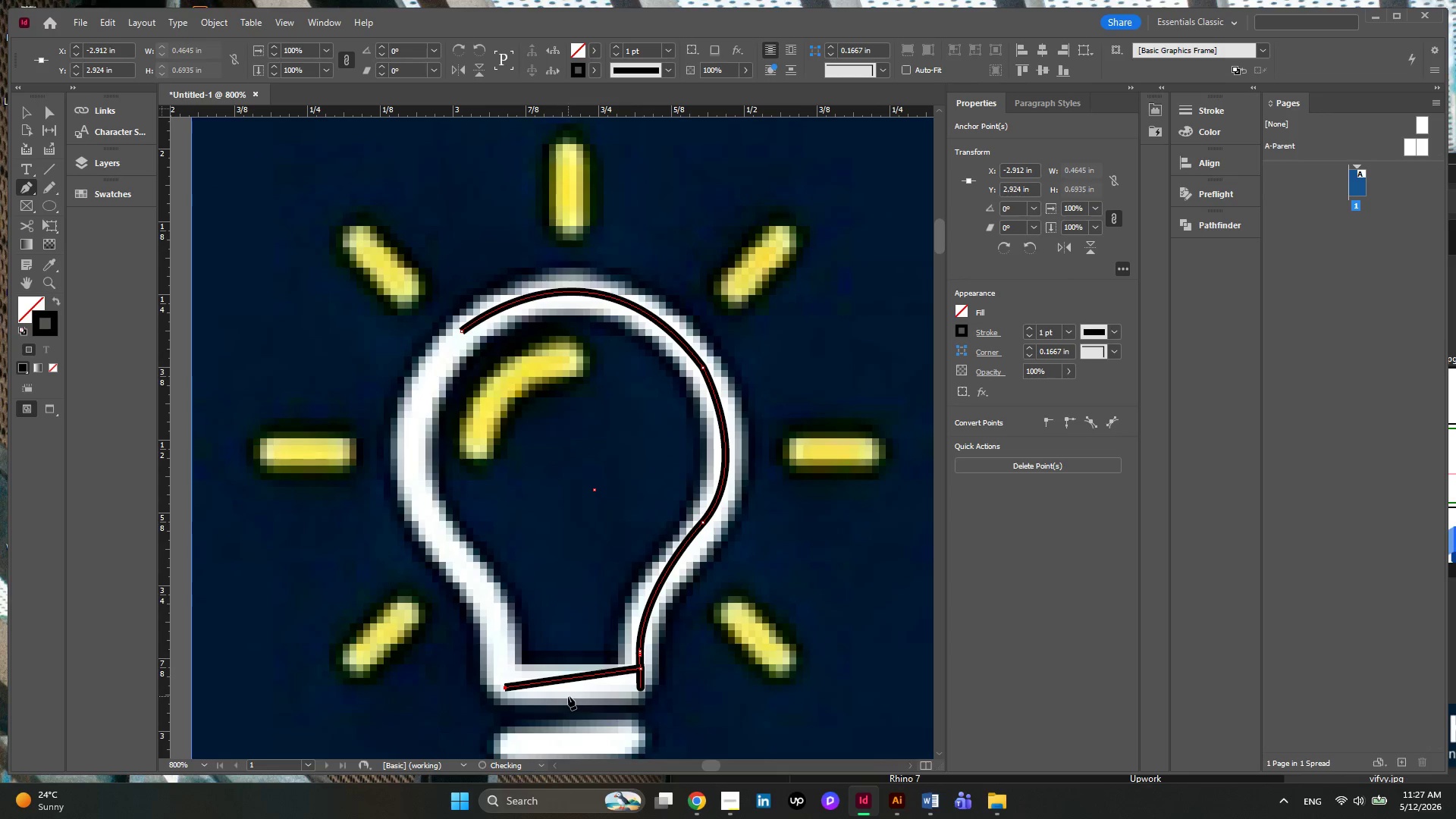 
key(Control+Z)
 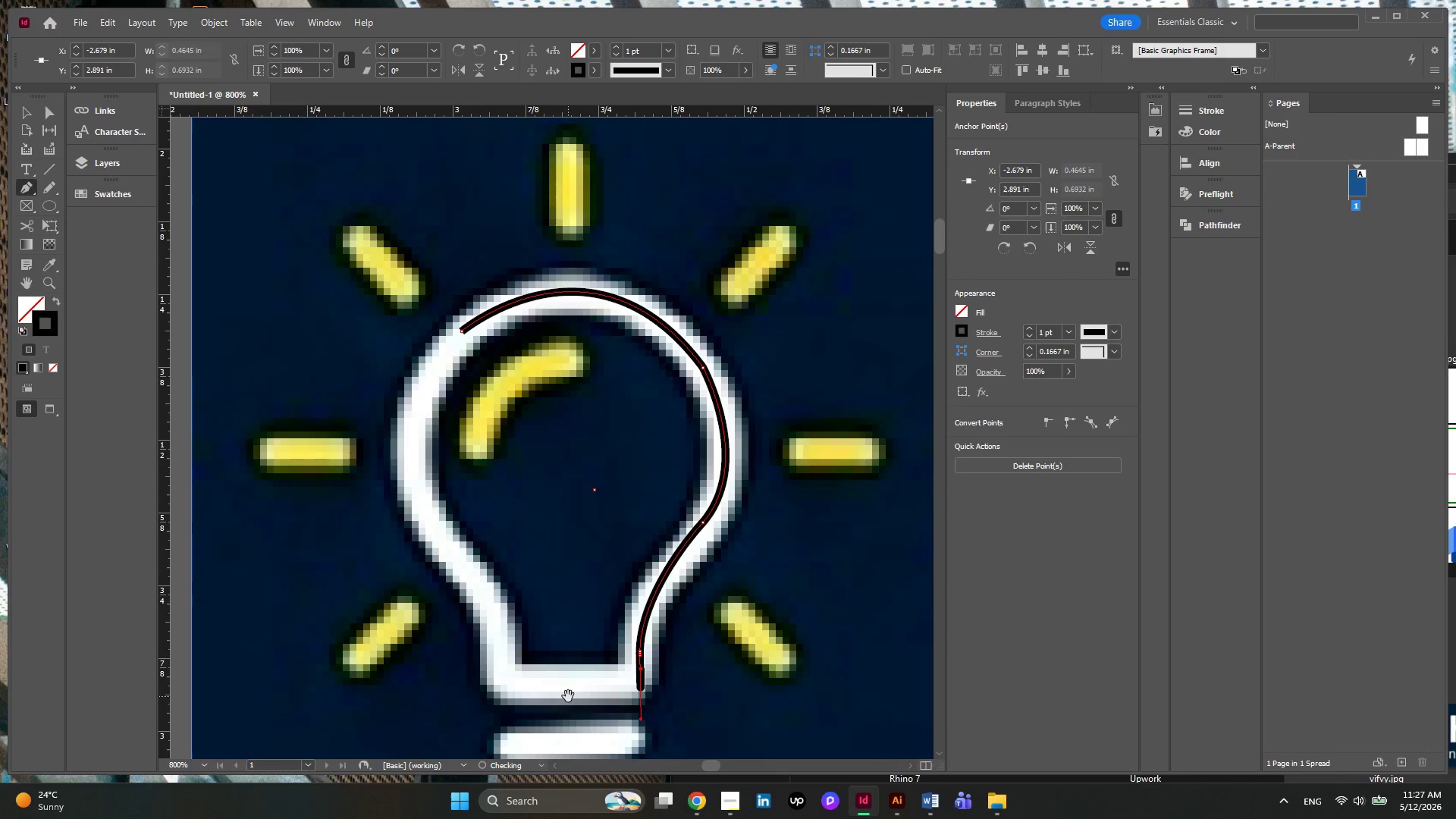 
key(Control+Z)
 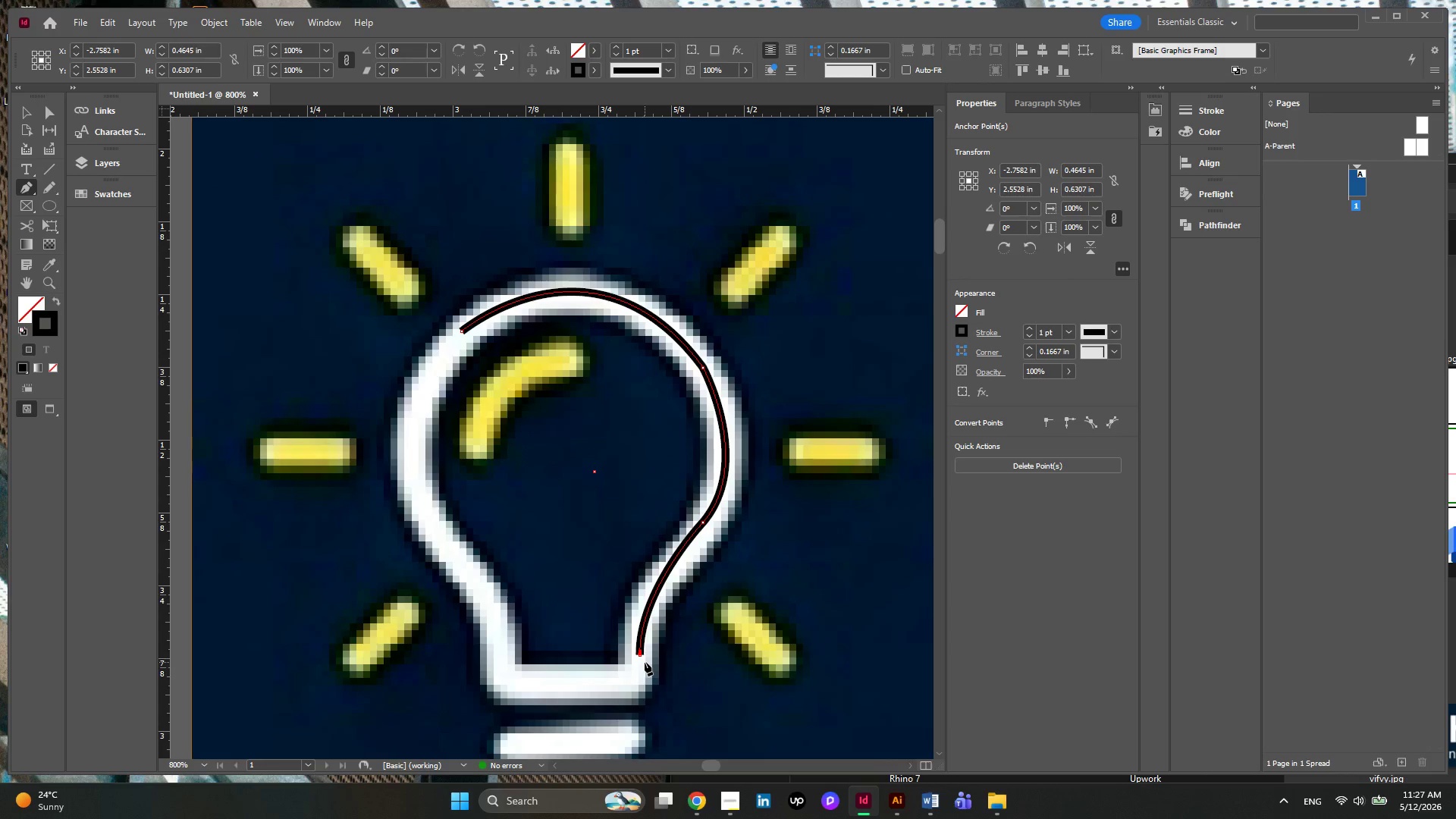 
key(Control+Z)
 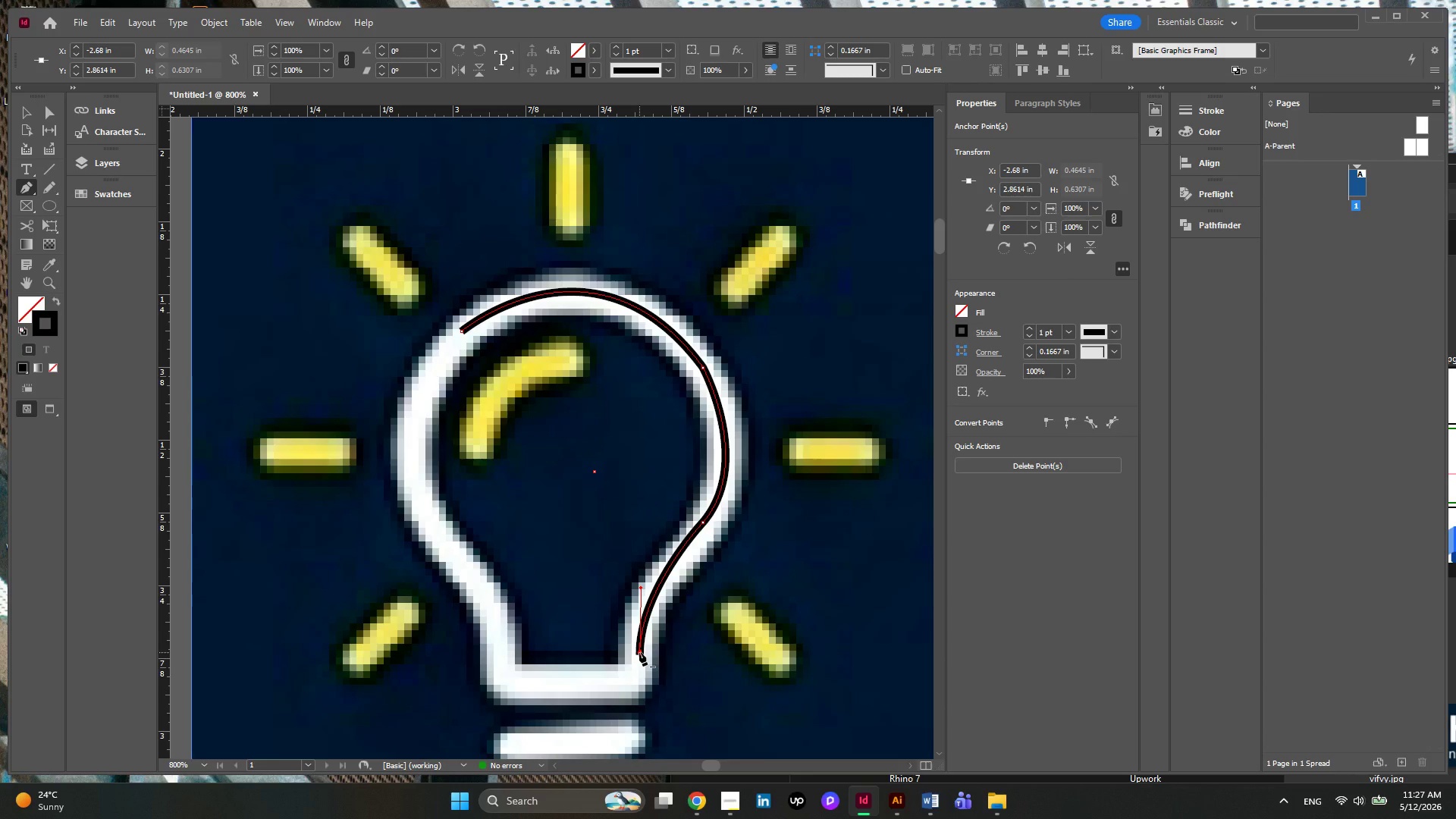 
left_click([639, 656])
 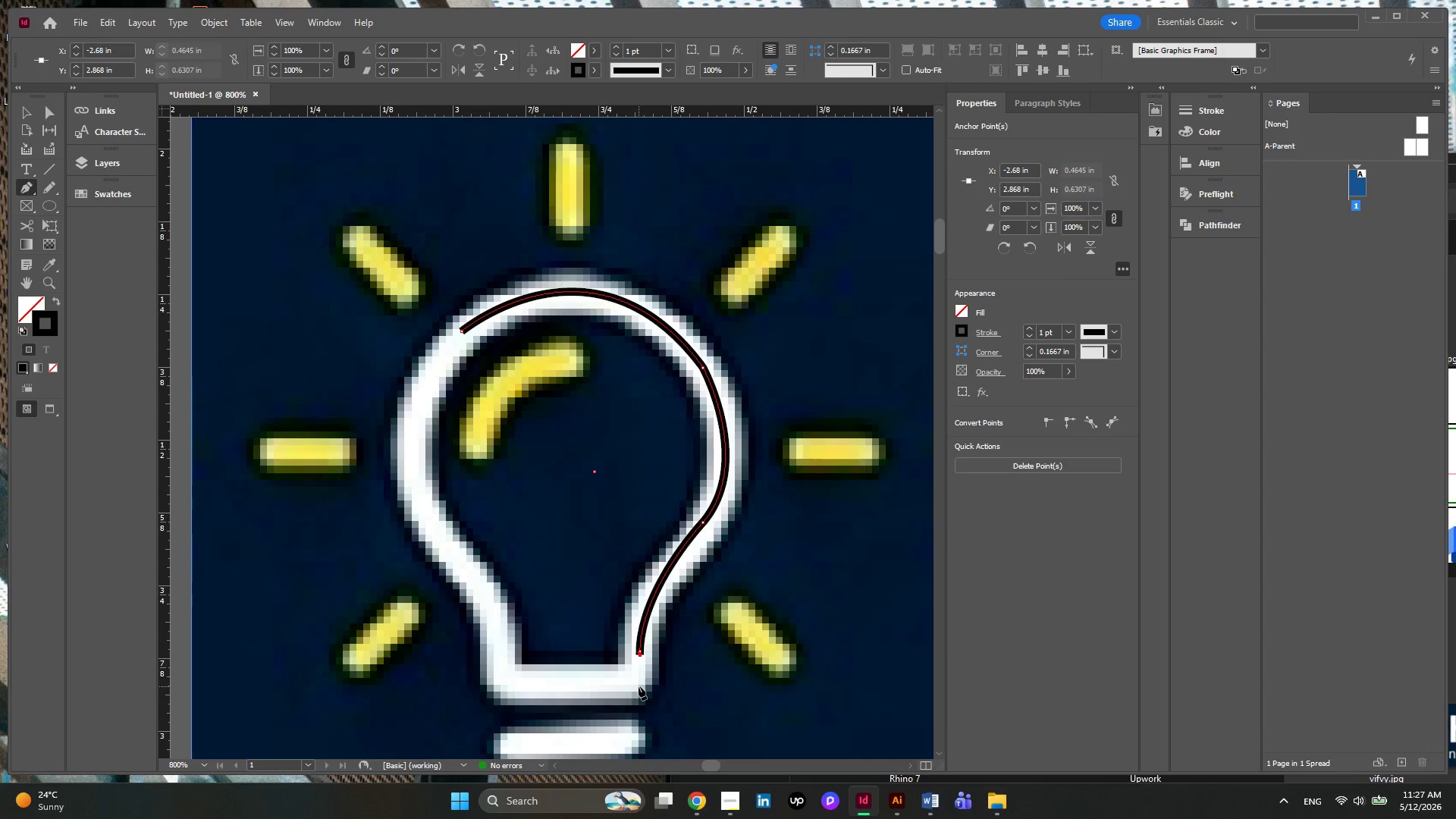 
left_click([639, 682])
 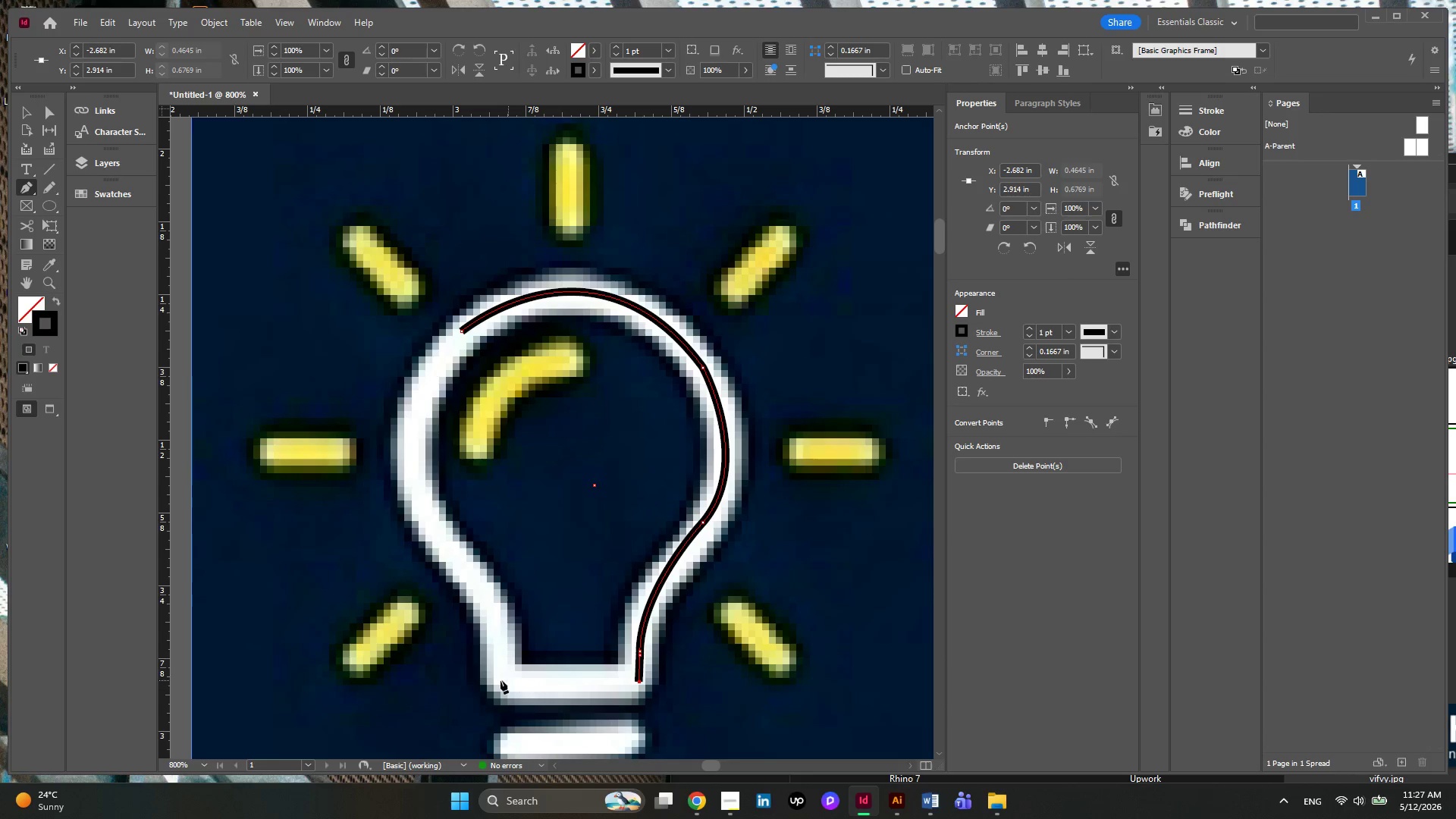 
left_click([497, 681])
 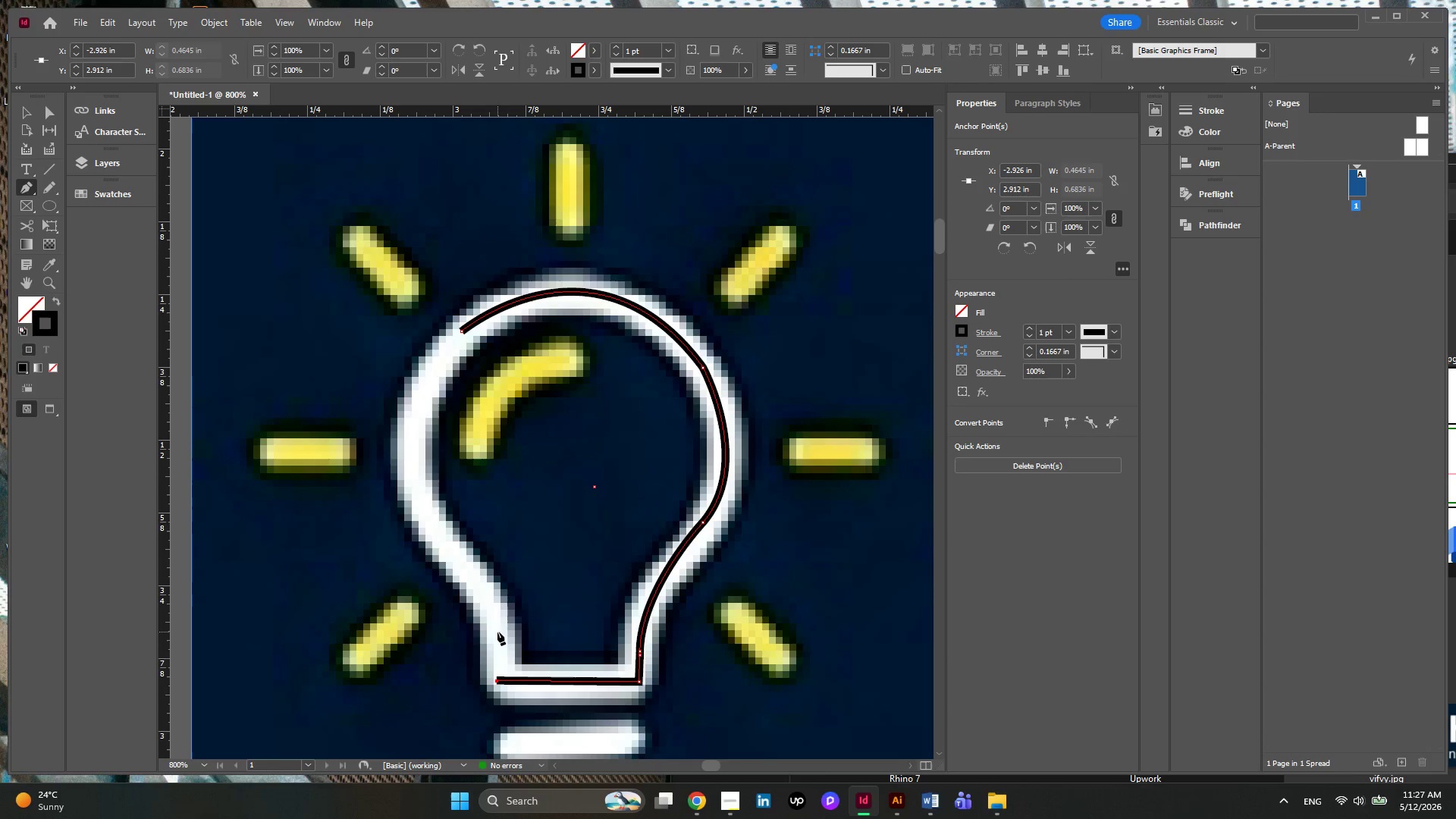 
left_click([495, 628])
 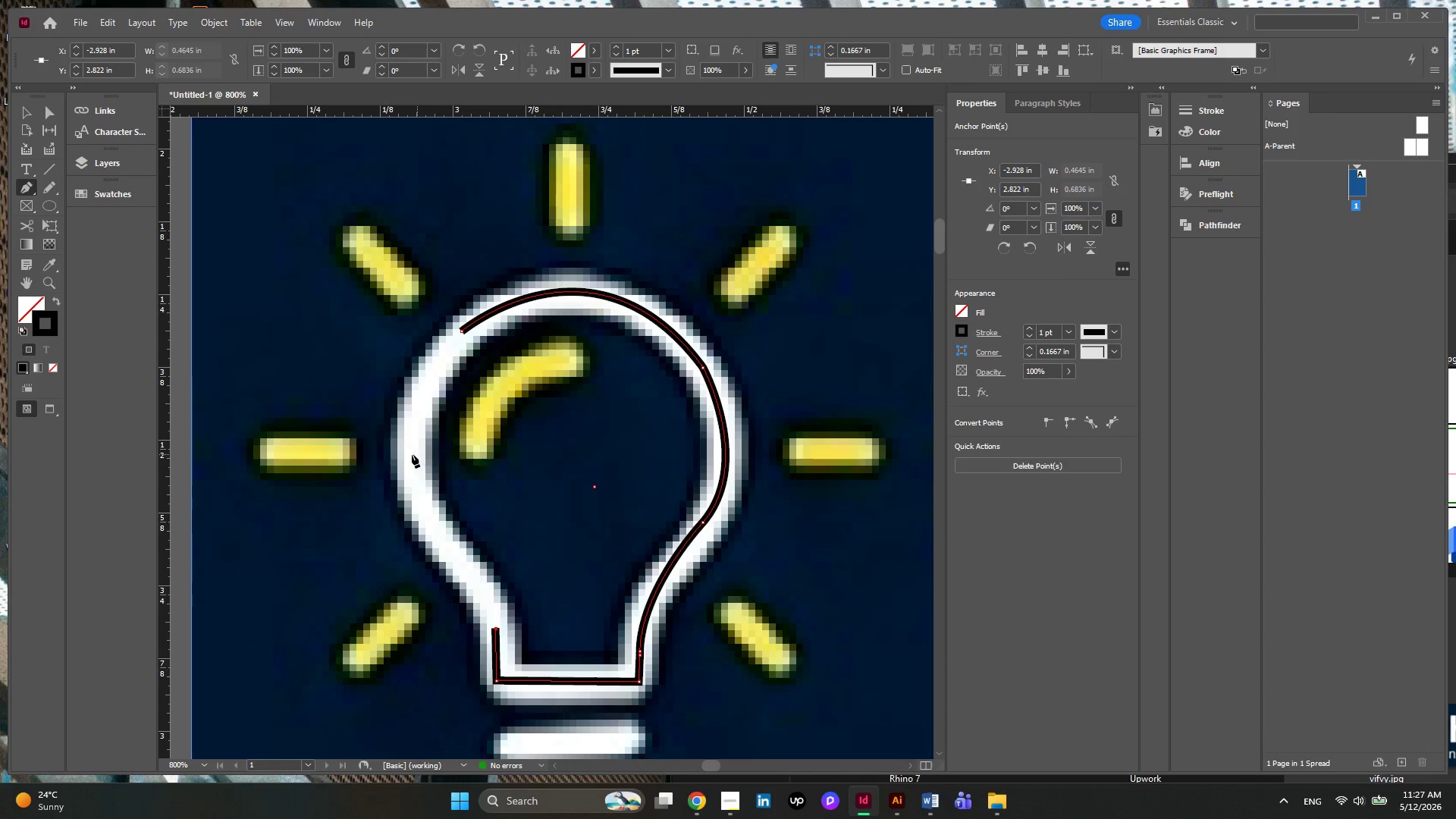 
left_click_drag(start_coordinate=[412, 454], to_coordinate=[415, 353])
 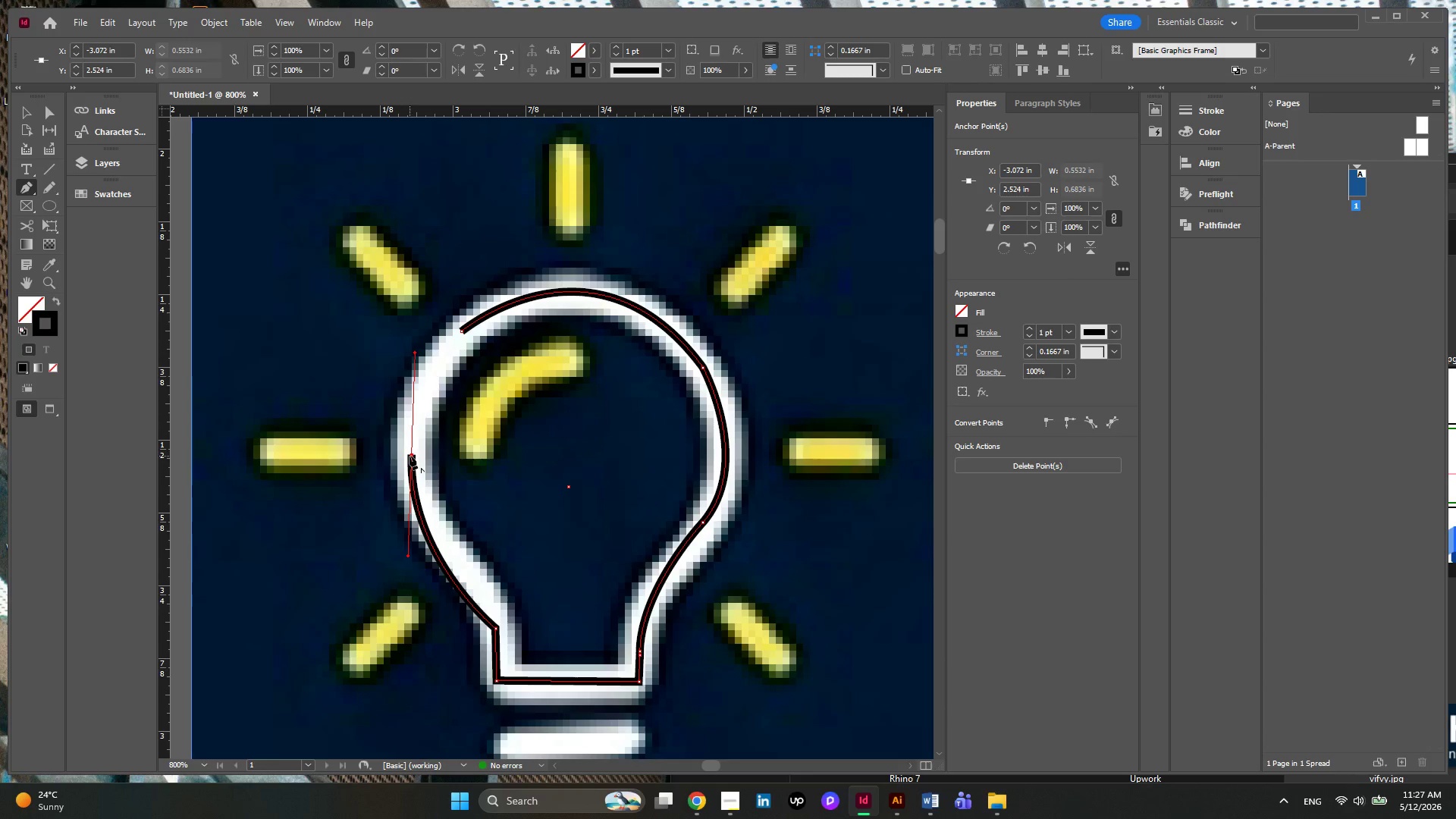 
left_click([412, 455])
 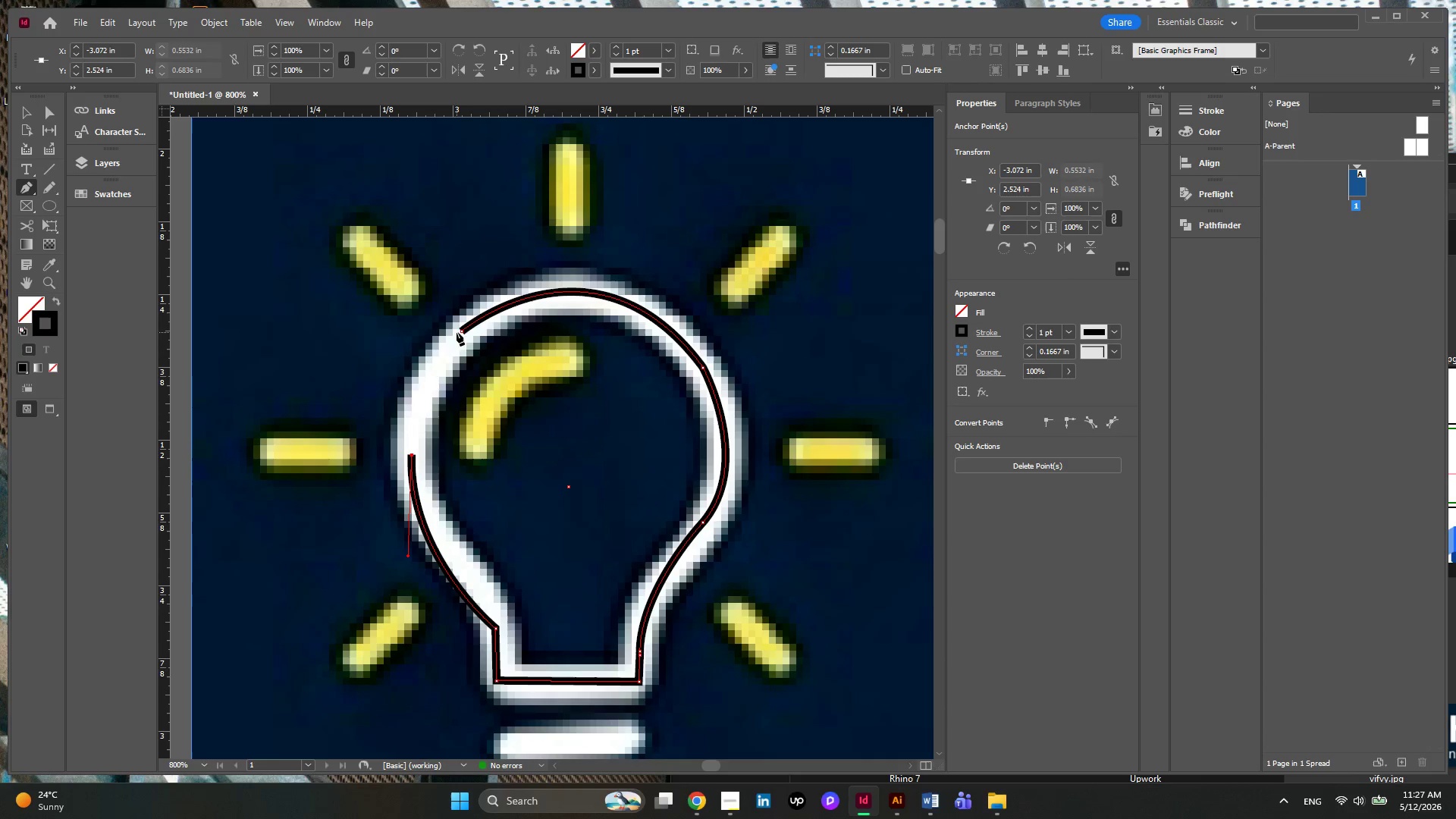 
left_click_drag(start_coordinate=[462, 330], to_coordinate=[409, 373])
 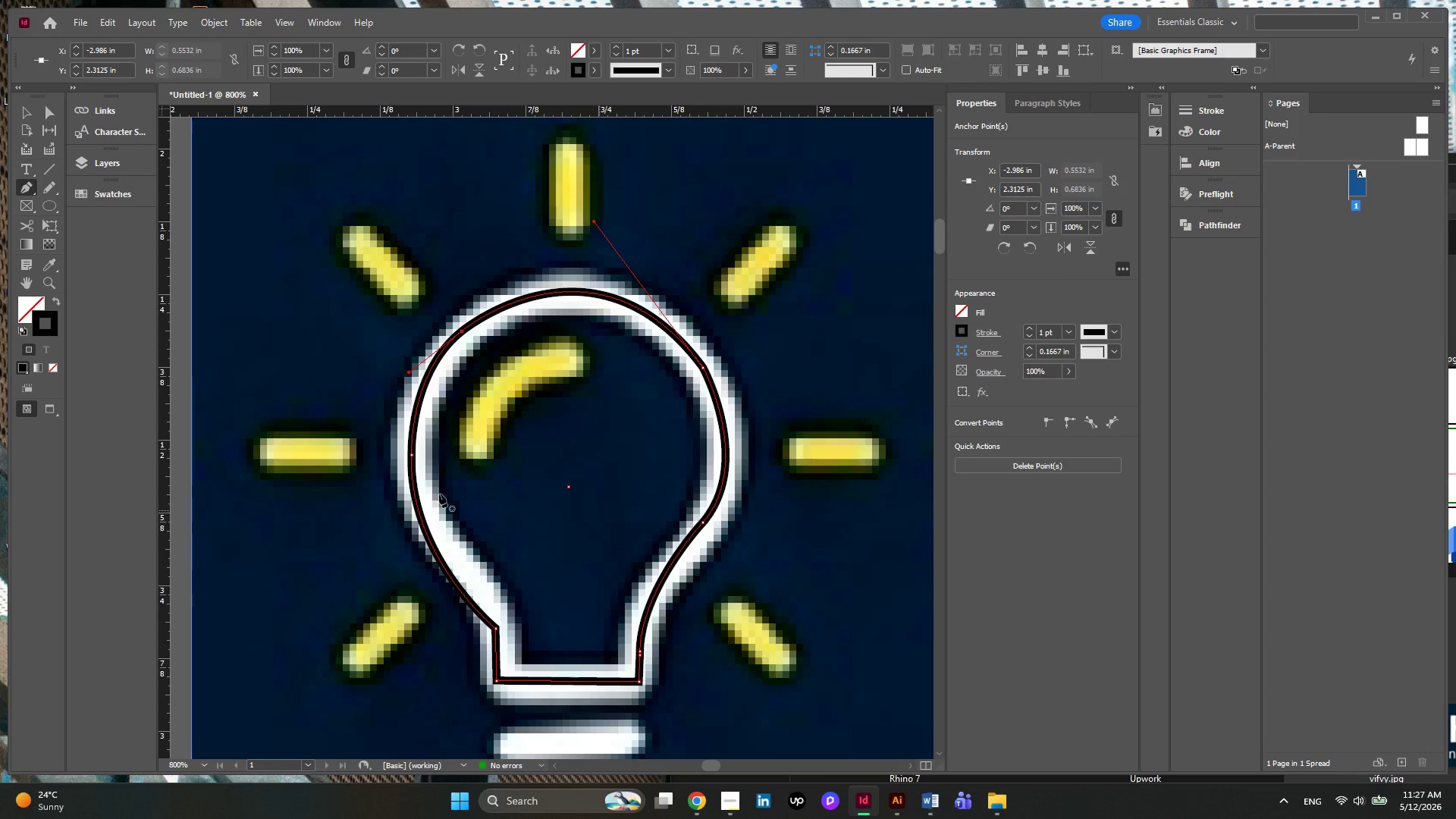 
left_click([43, 118])
 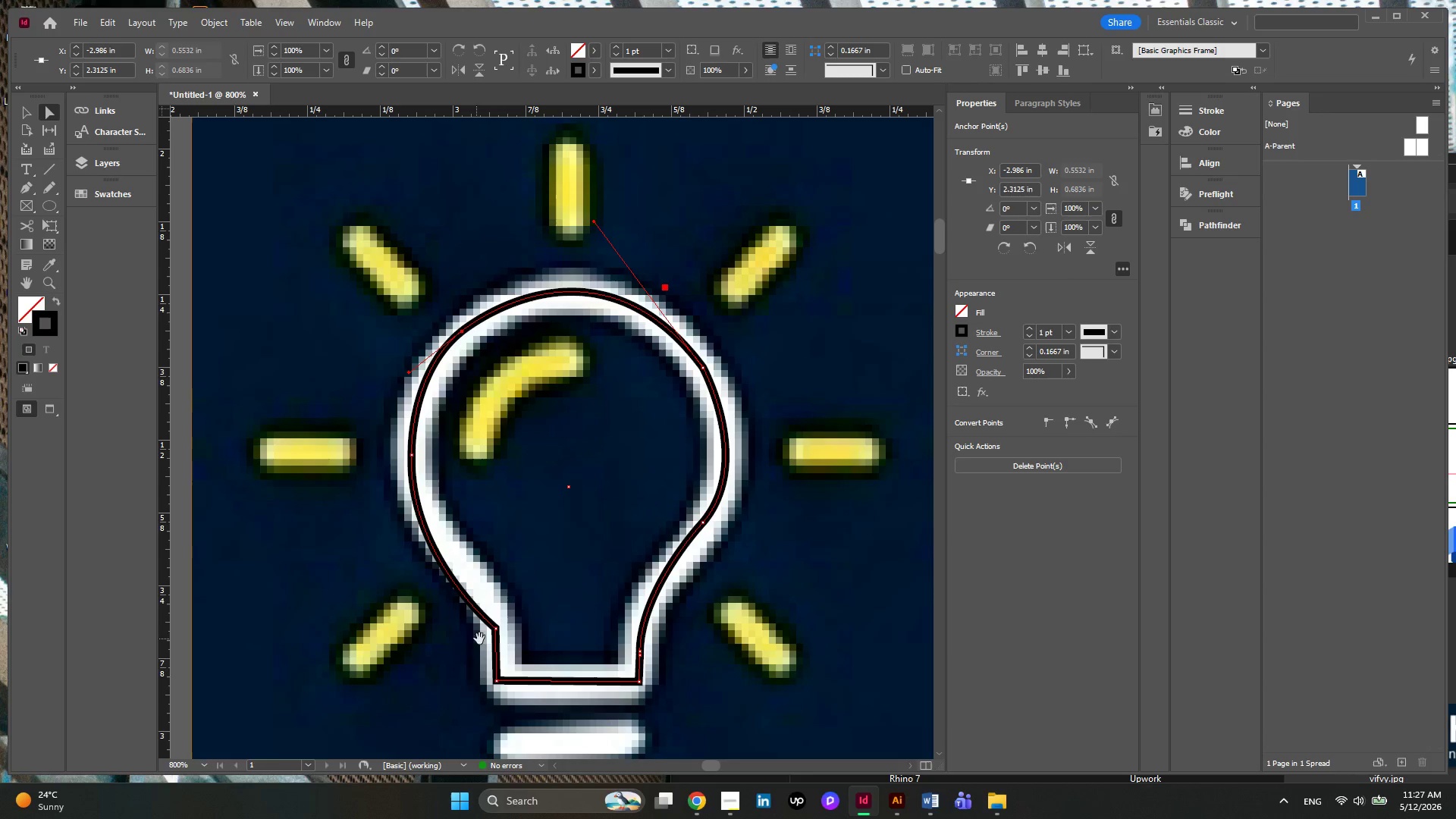 
left_click([494, 629])
 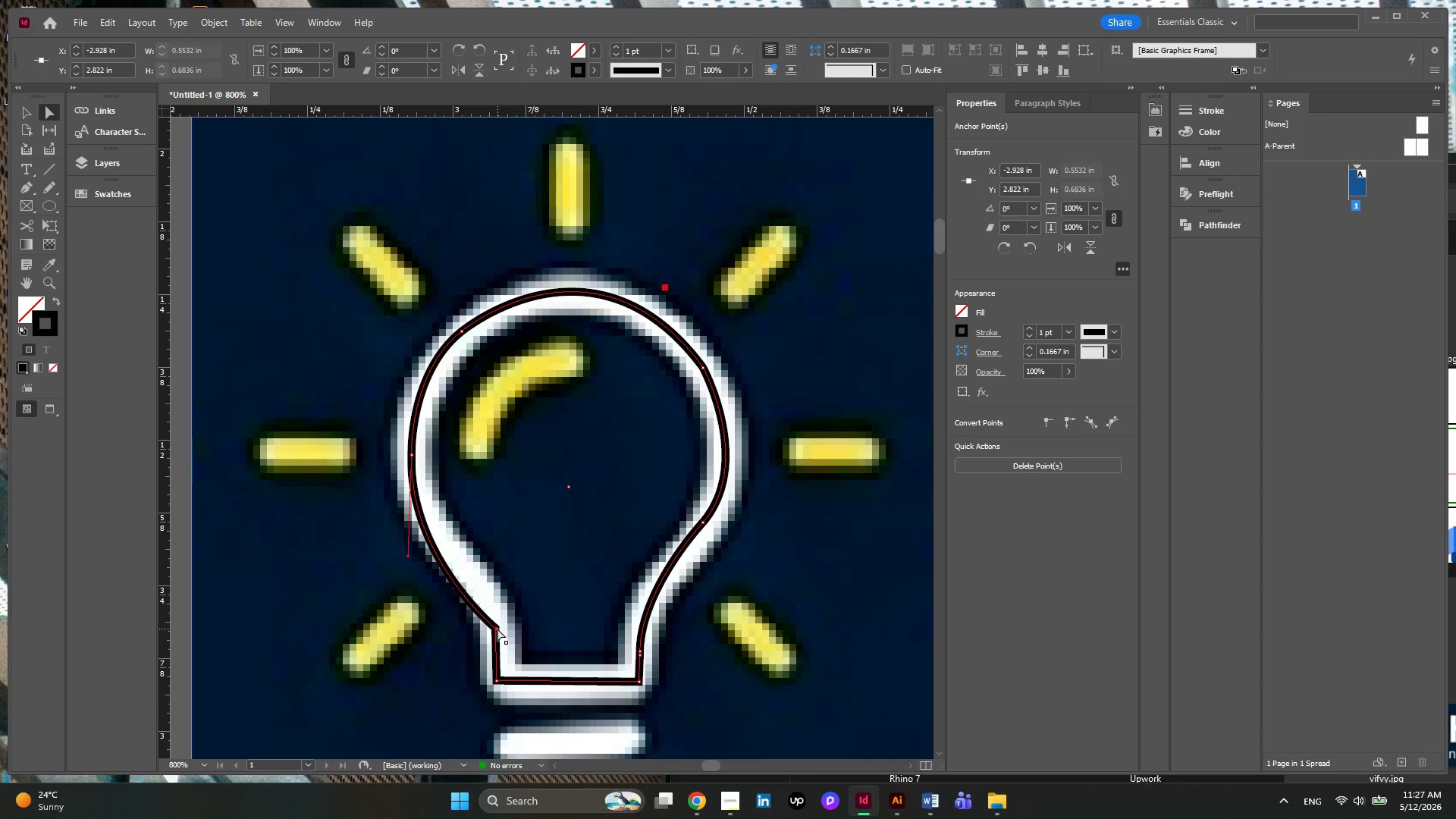 
left_click_drag(start_coordinate=[497, 629], to_coordinate=[494, 605])
 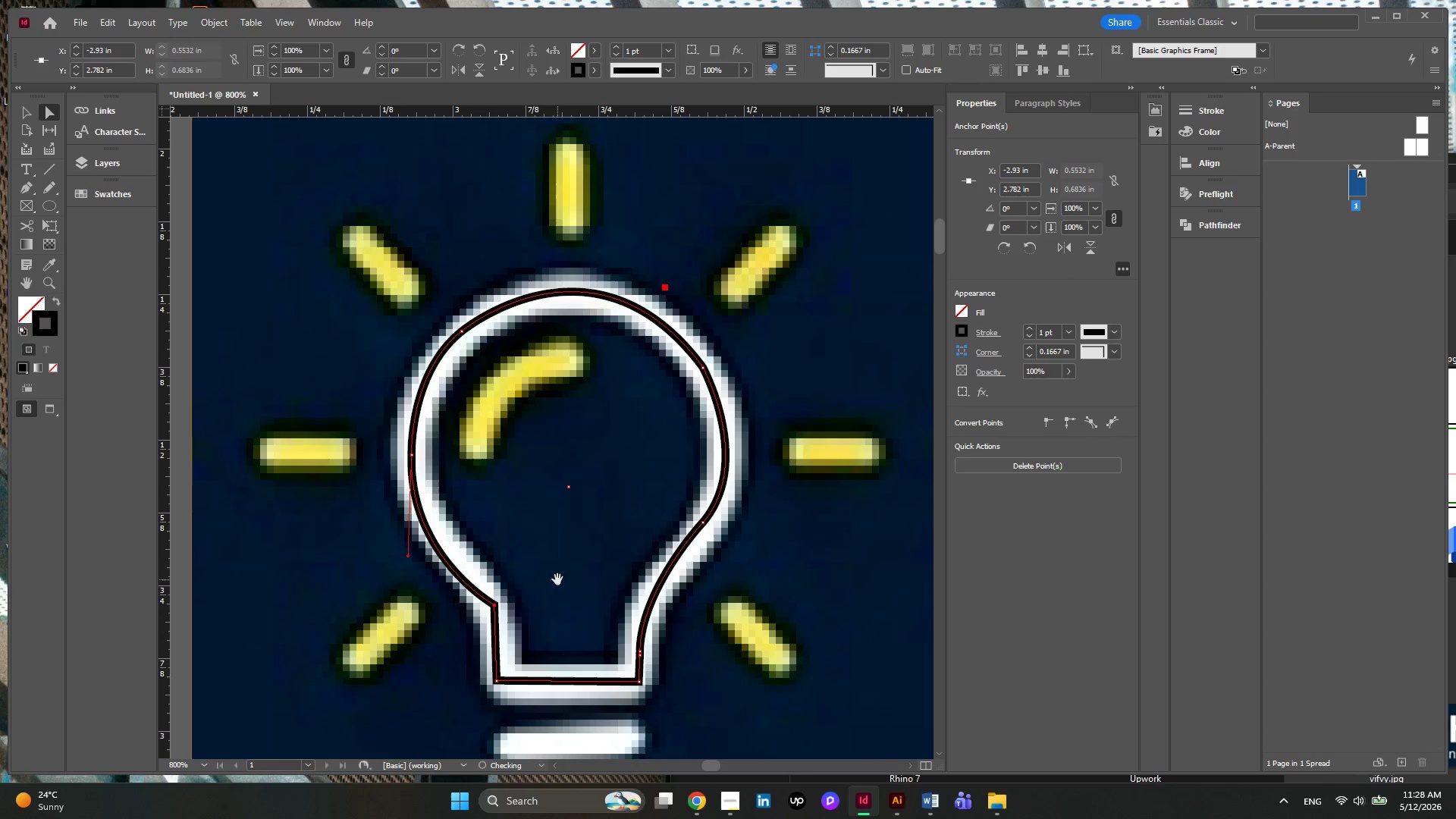 
left_click([557, 579])
 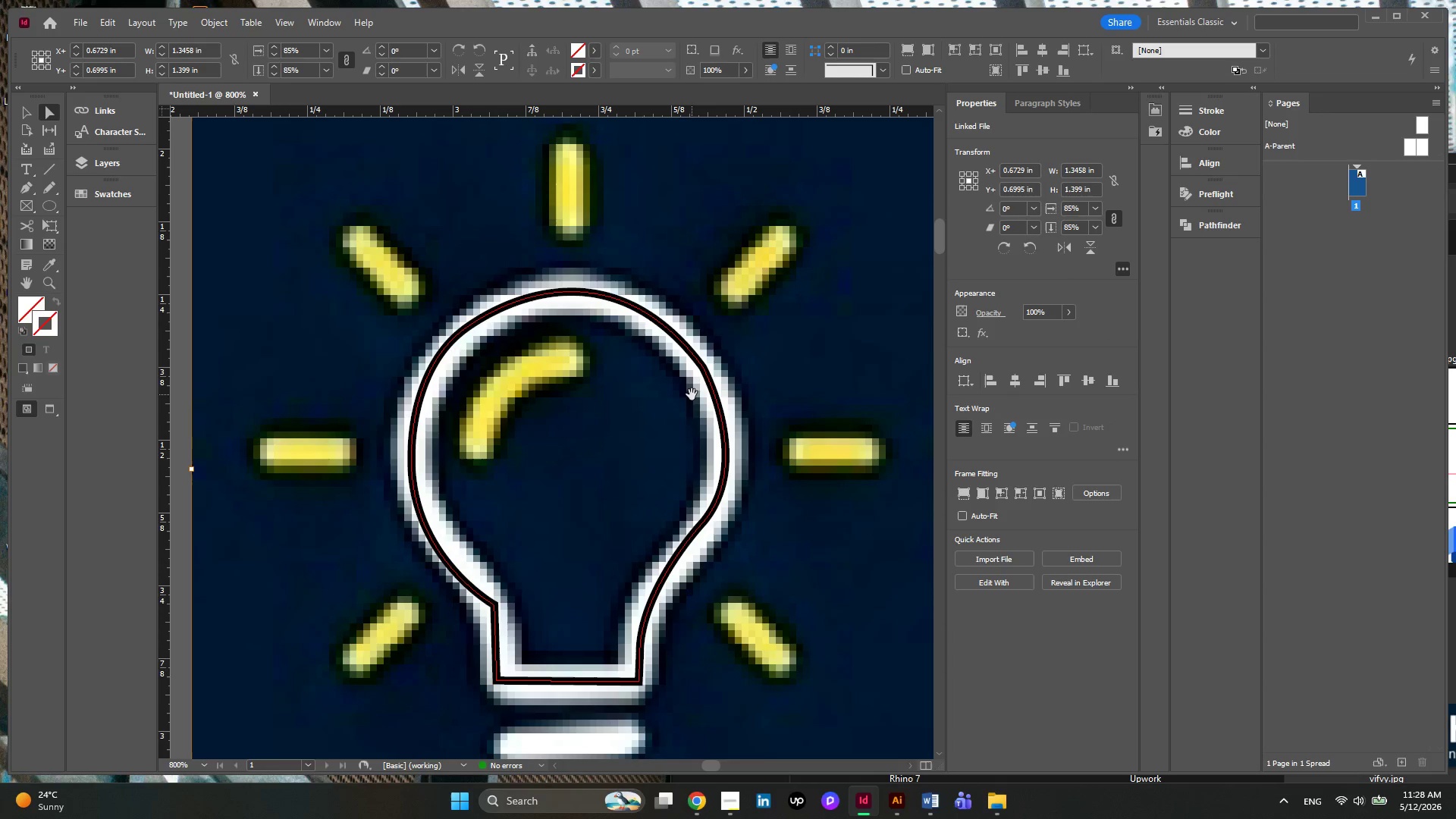 
wait(8.81)
 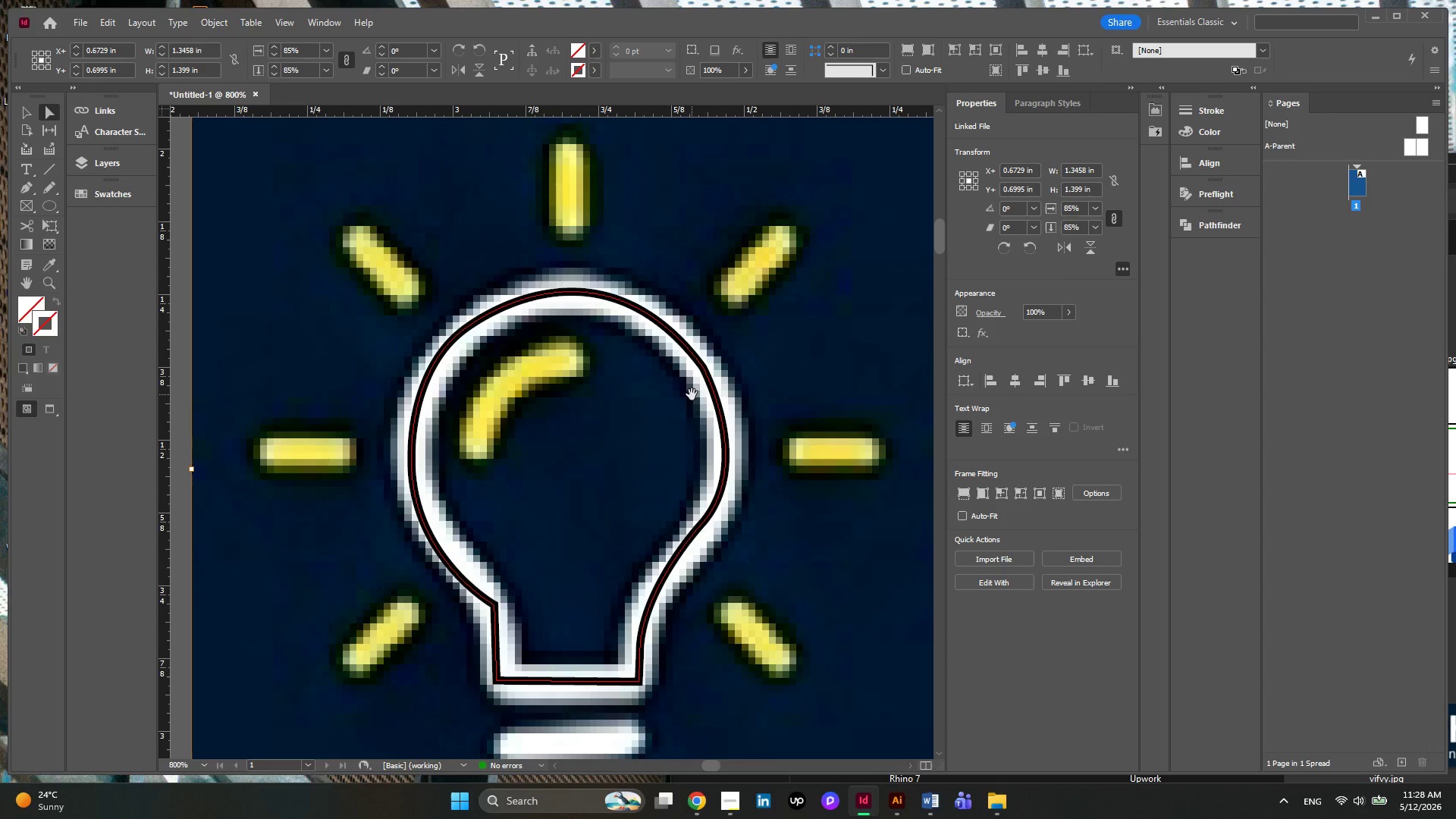 
left_click([29, 115])
 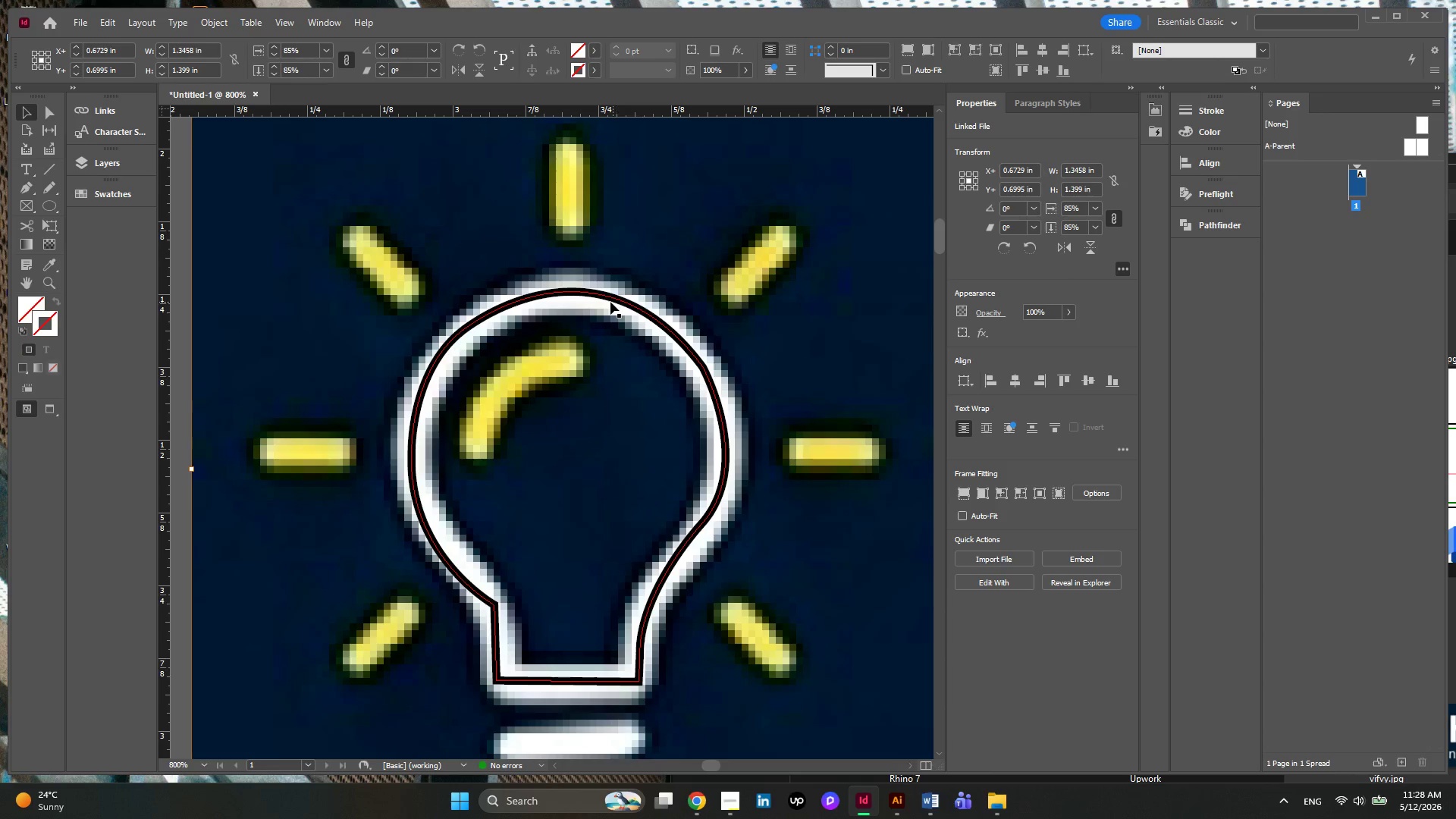 
left_click([619, 300])
 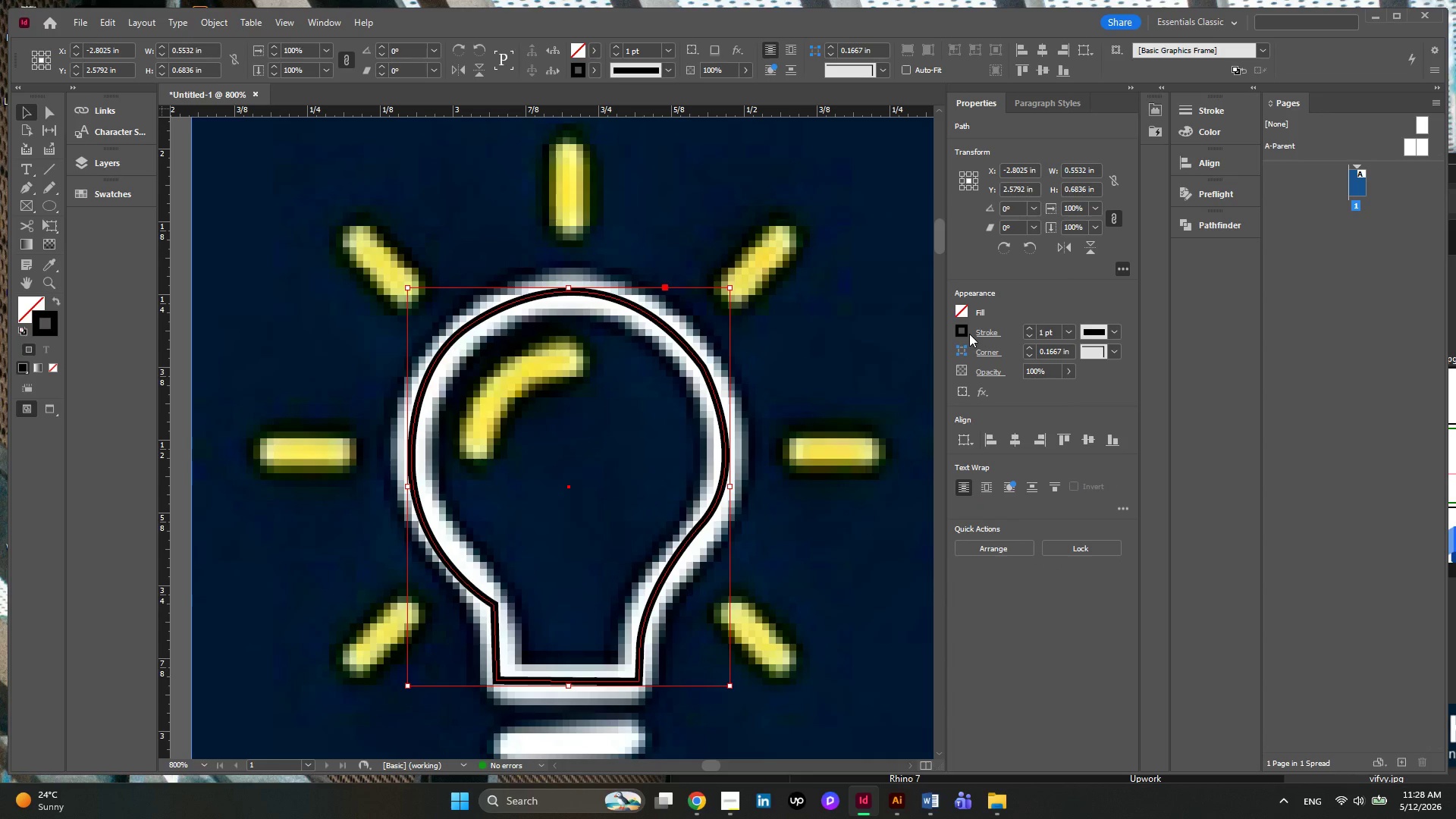 
left_click([965, 334])
 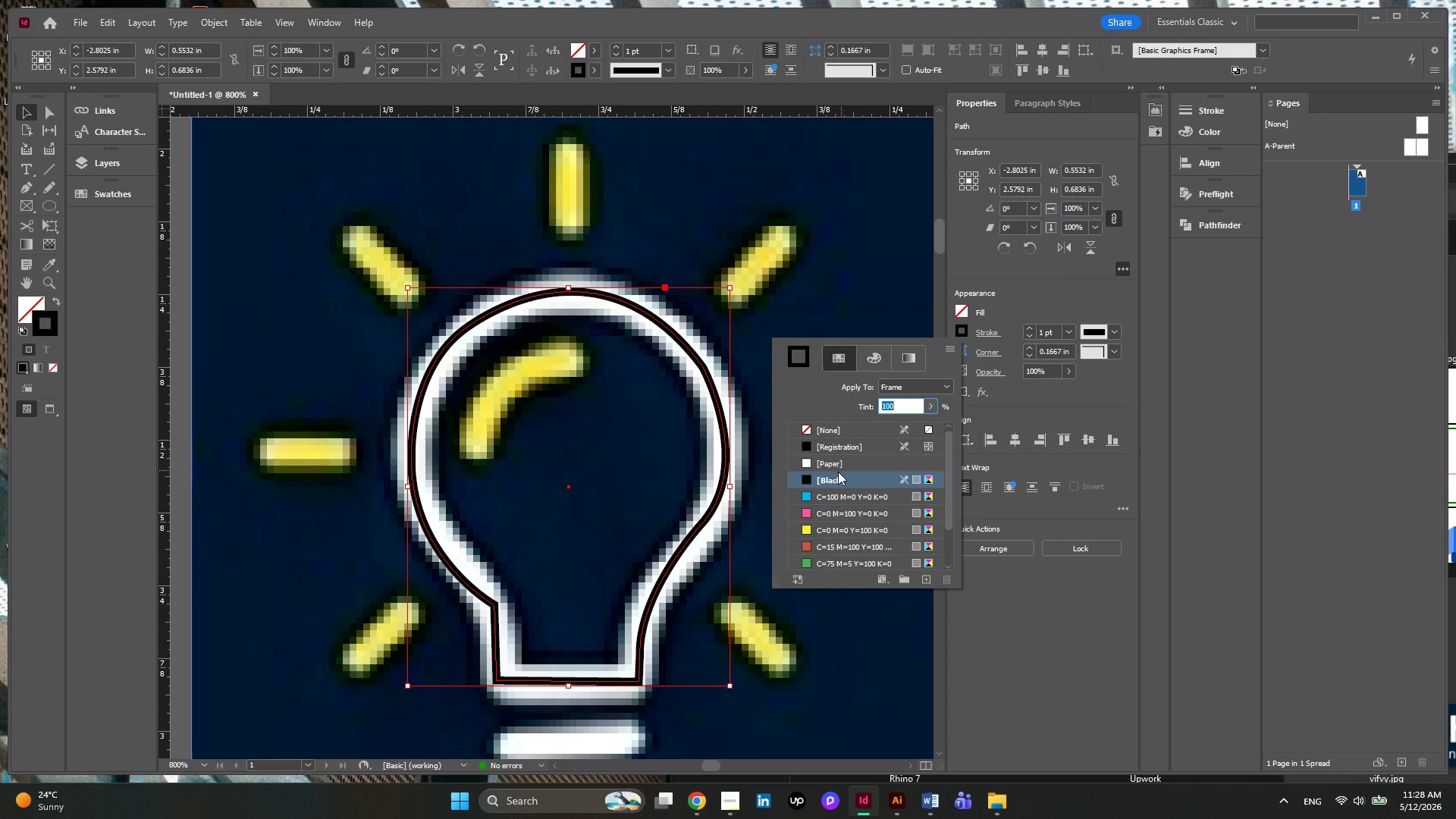 
left_click([806, 462])
 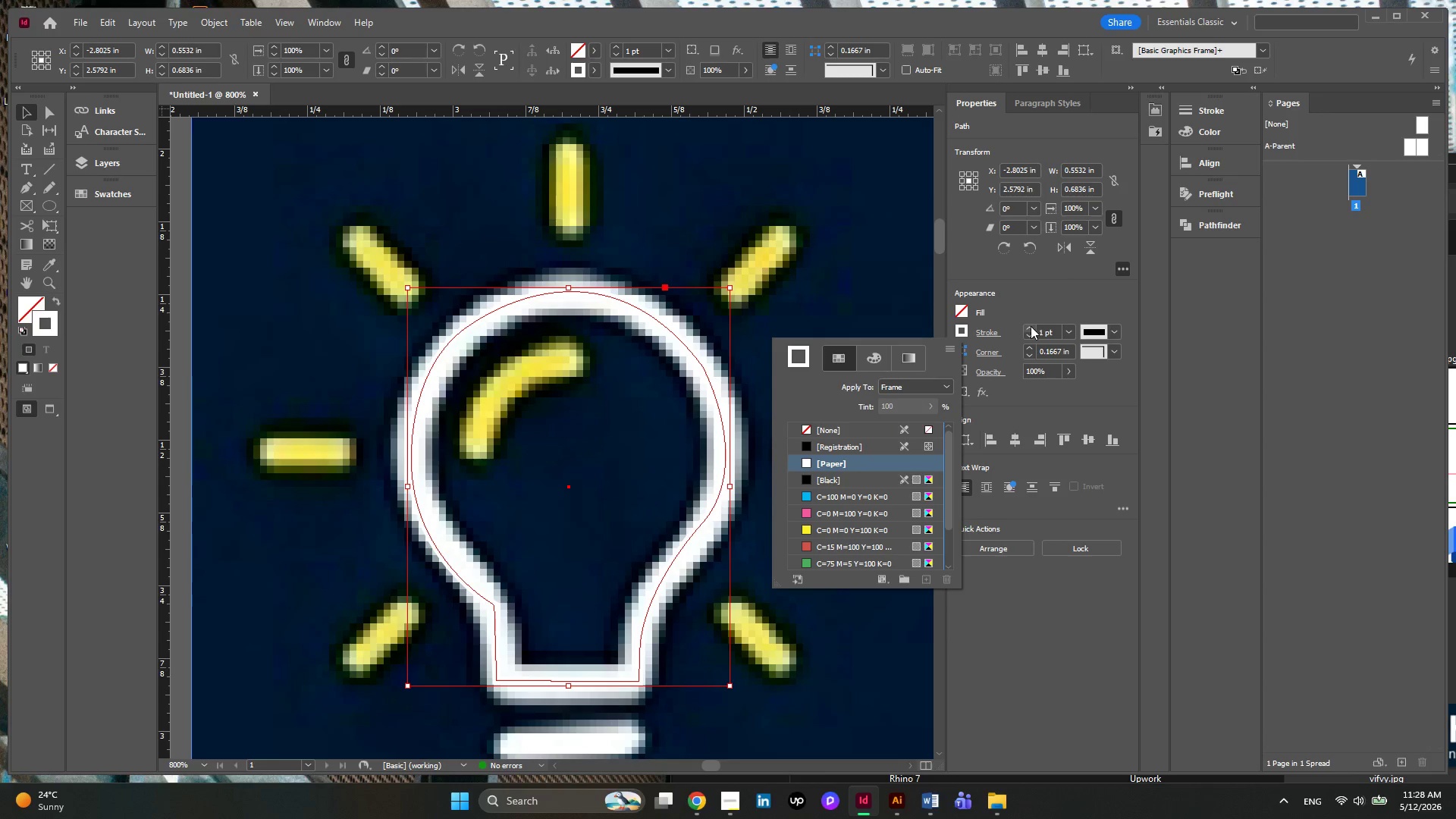 
double_click([1031, 326])
 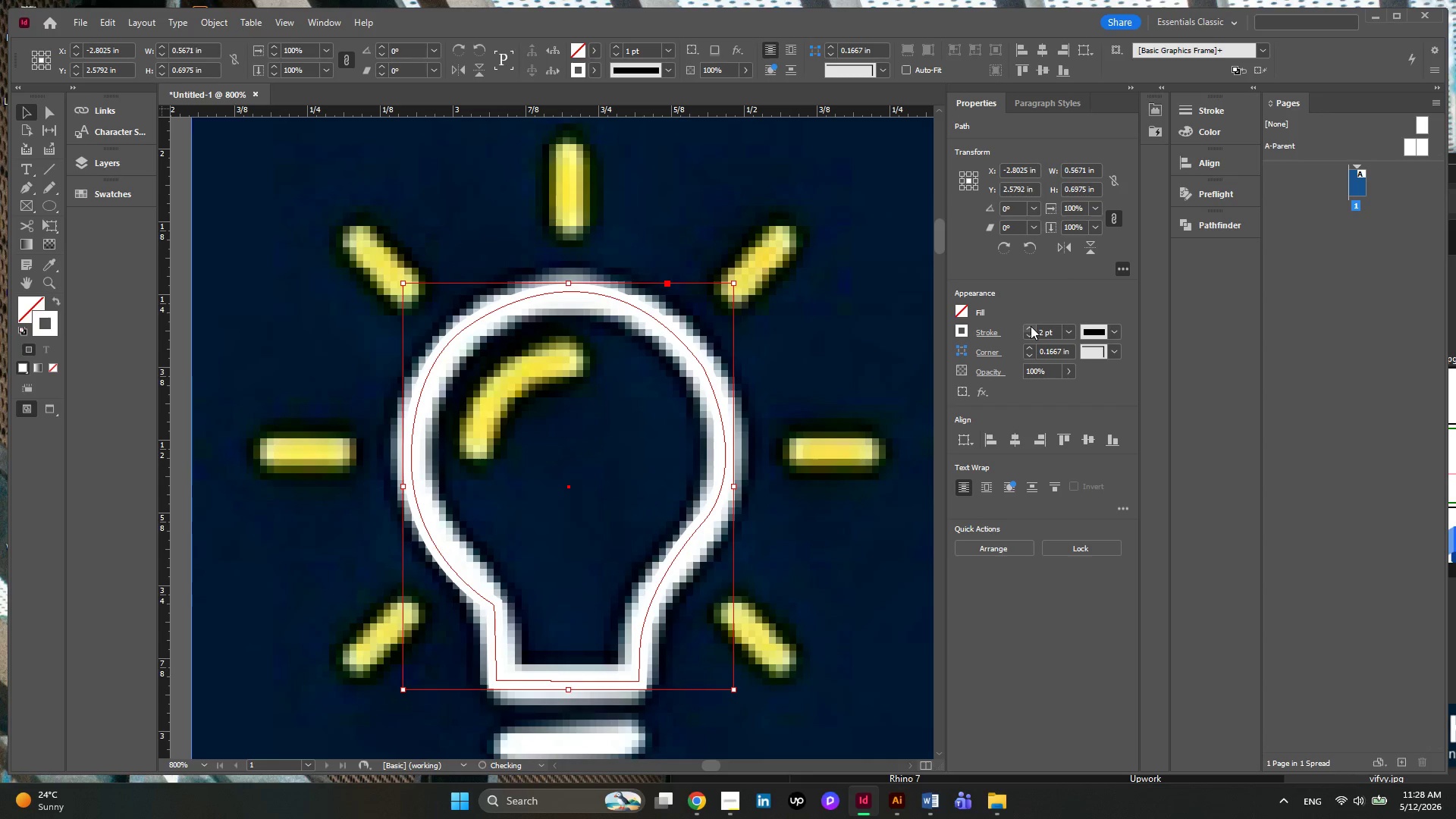 
triple_click([1031, 326])
 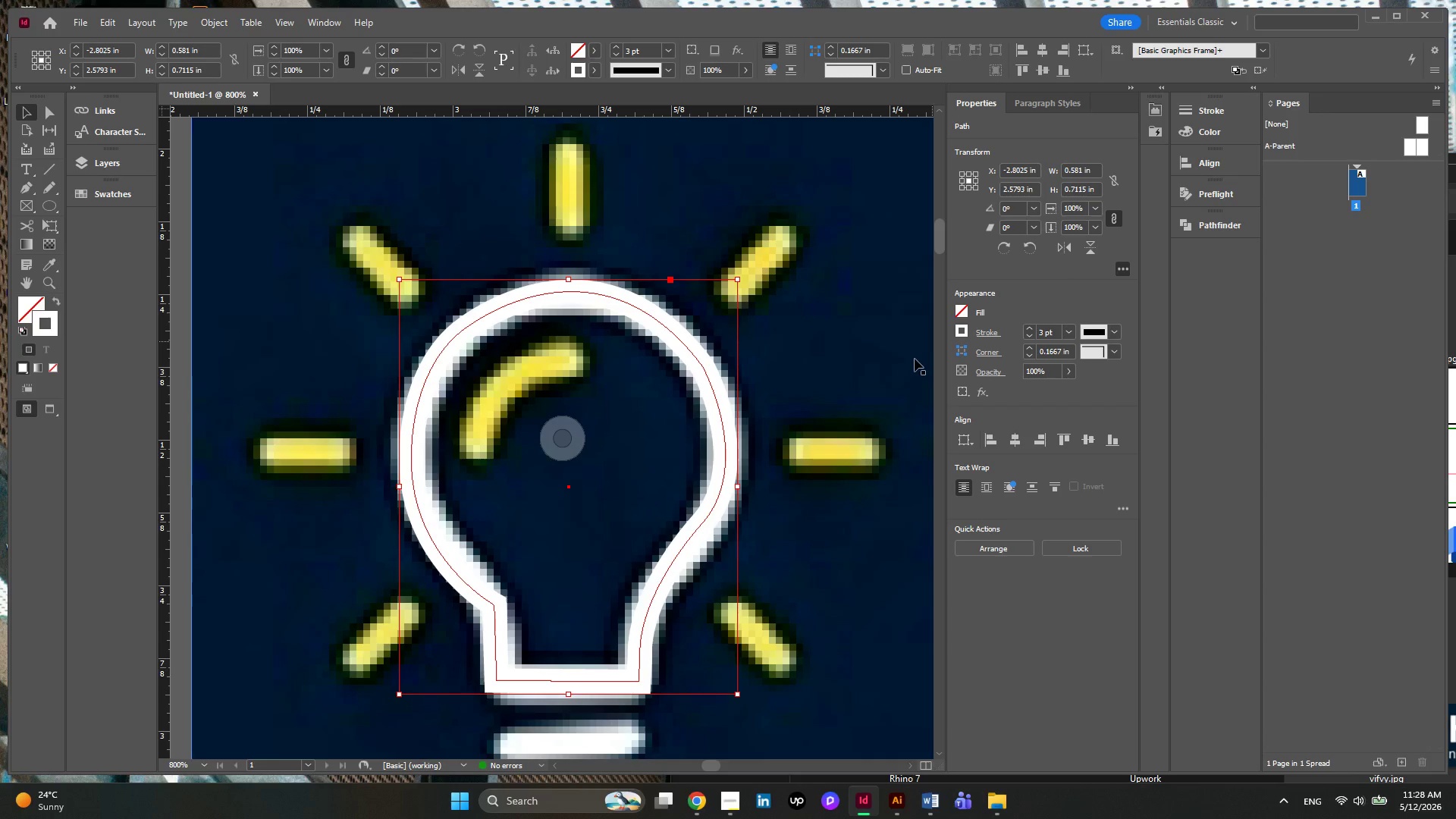 
scroll: coordinate [848, 406], scroll_direction: down, amount: 4.0
 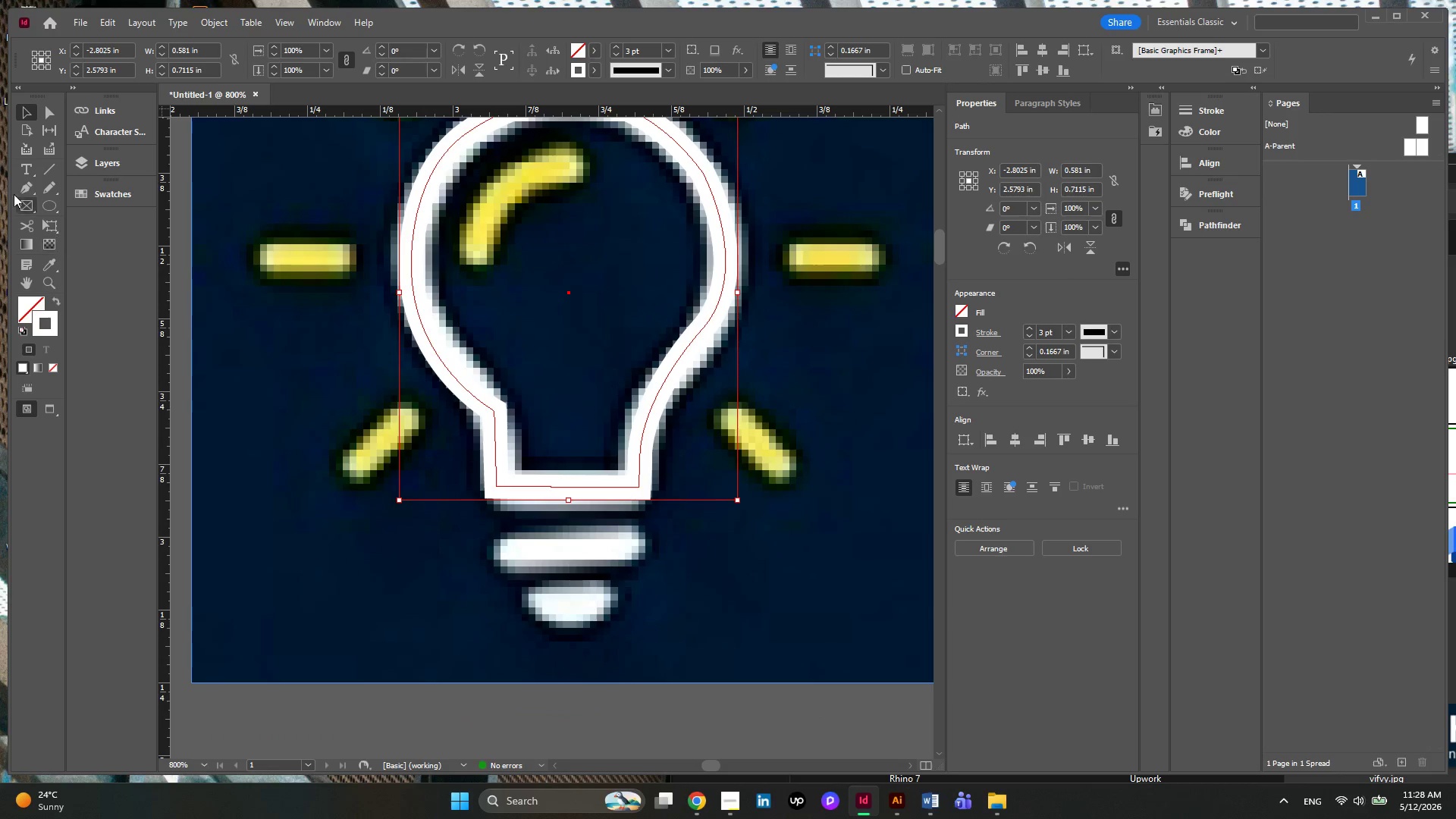 
left_click([22, 187])
 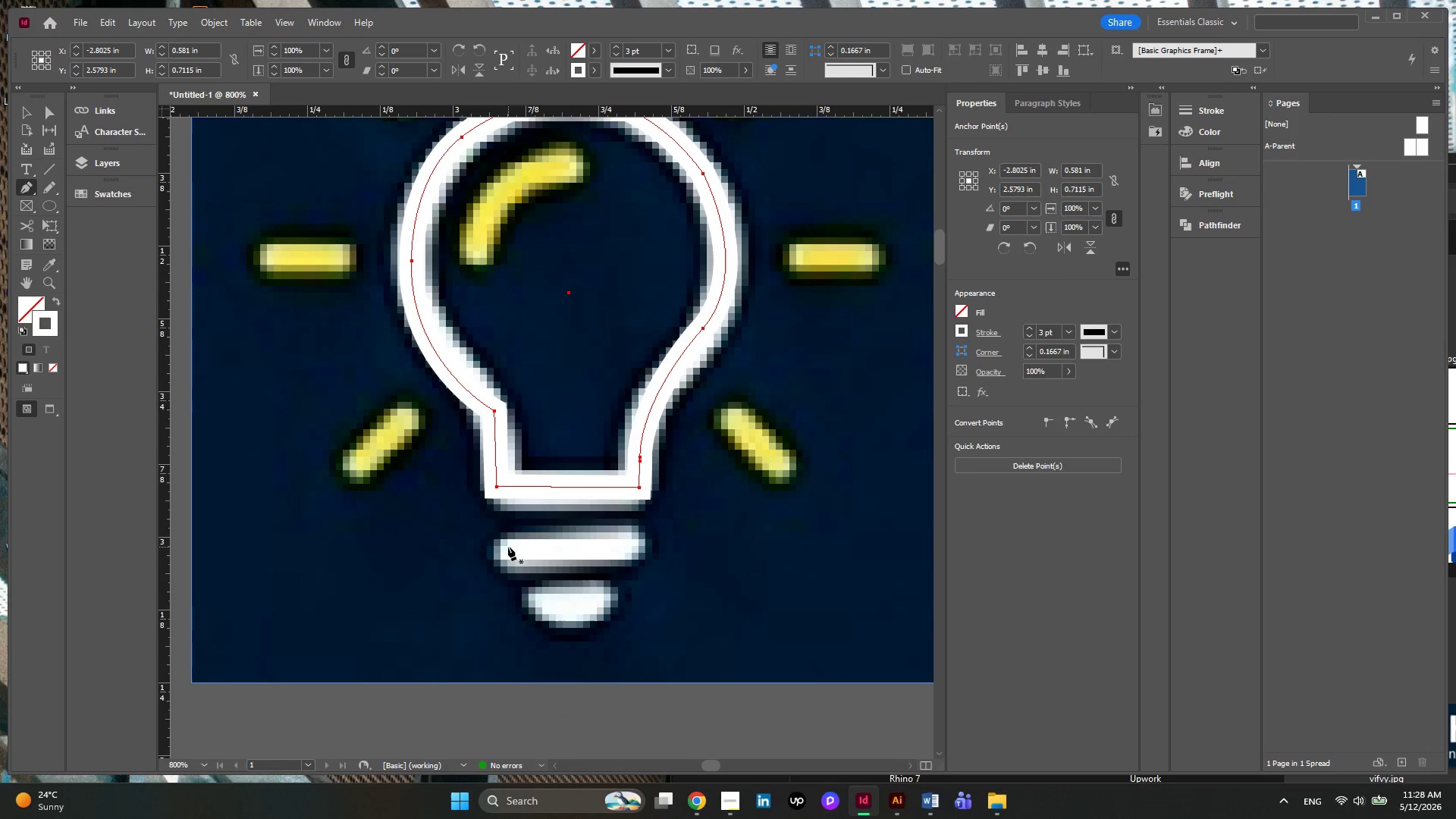 
left_click([500, 547])
 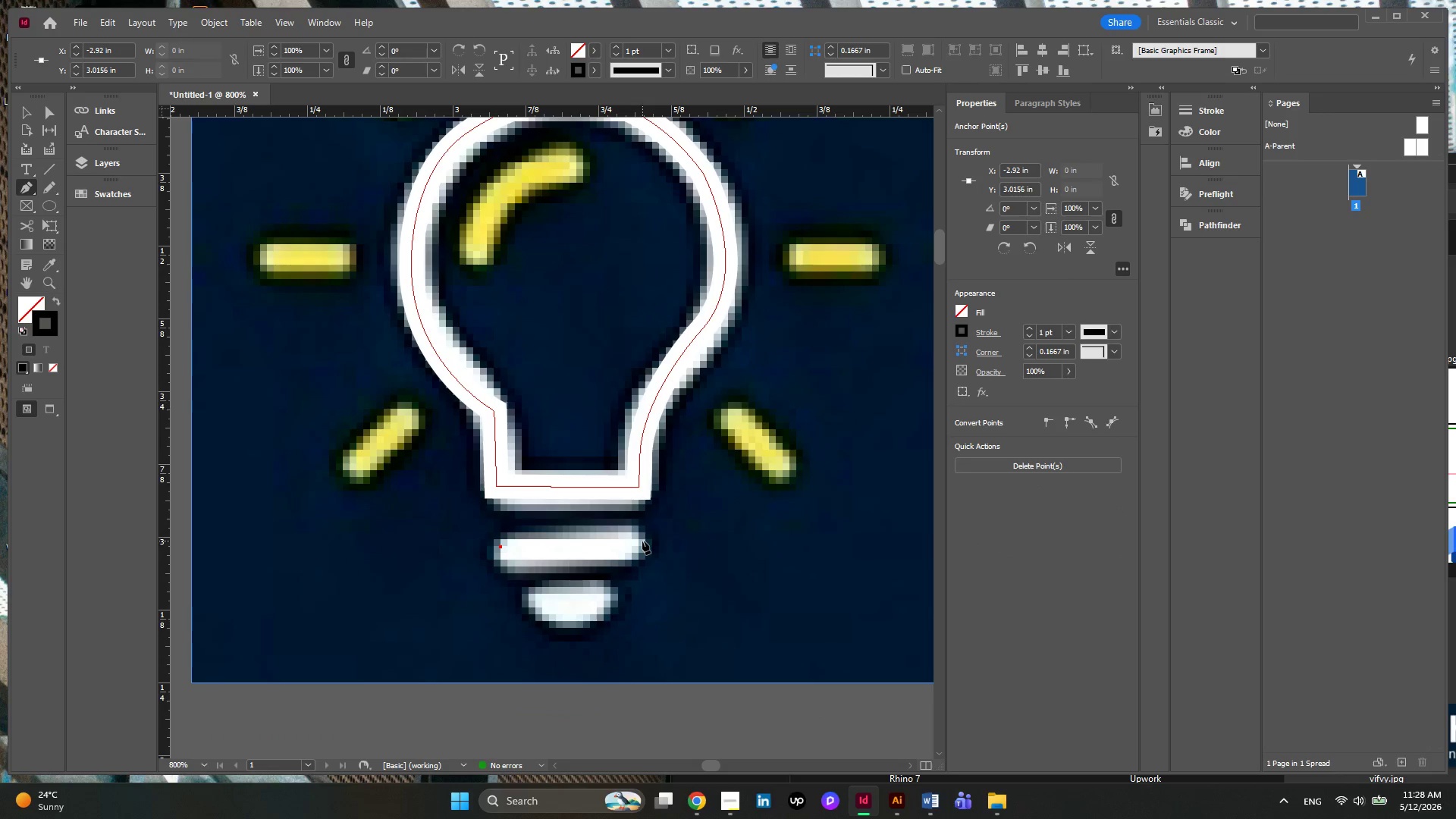 
left_click([639, 546])
 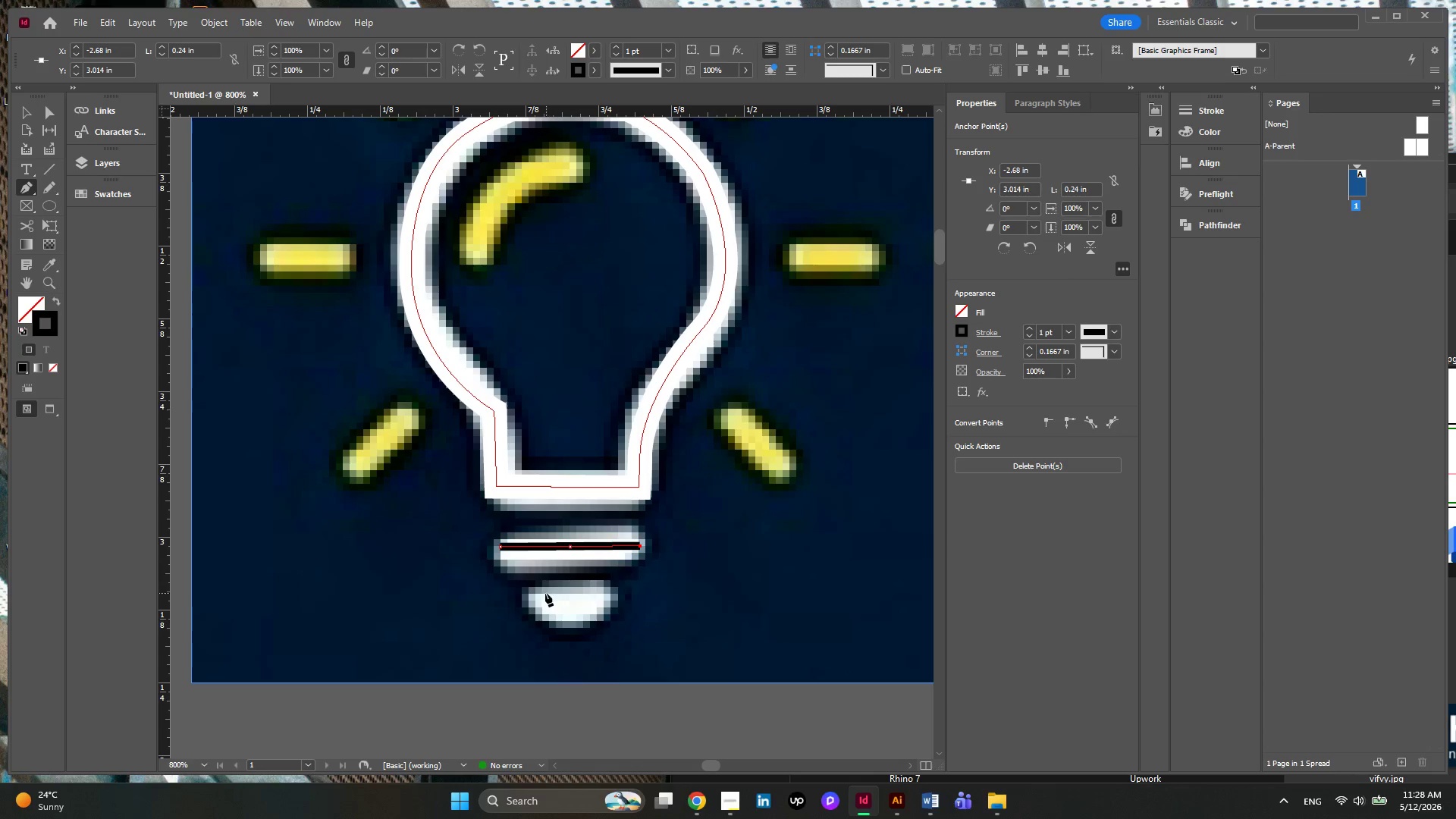 
left_click([532, 593])
 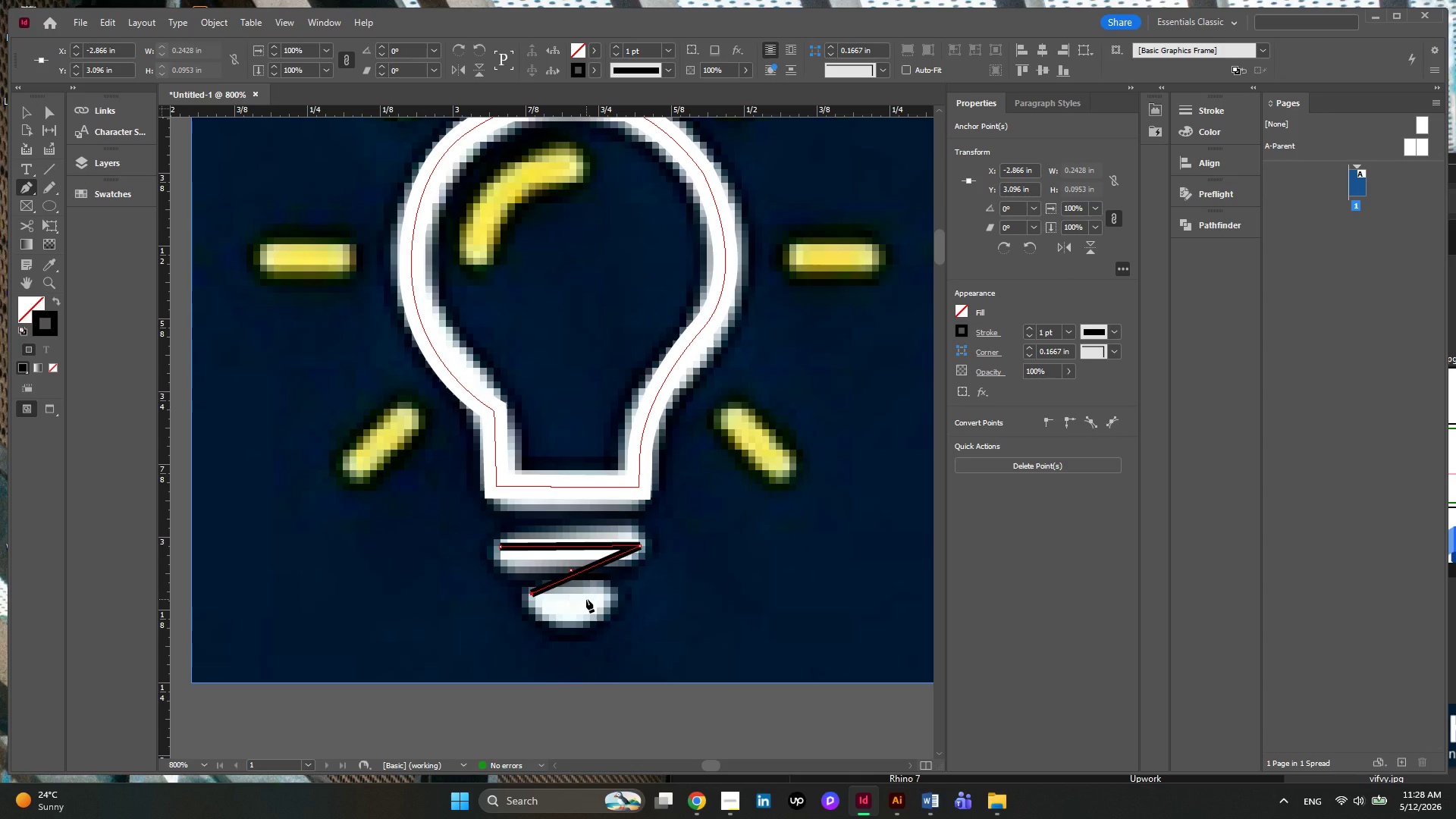 
key(Control+Z)
 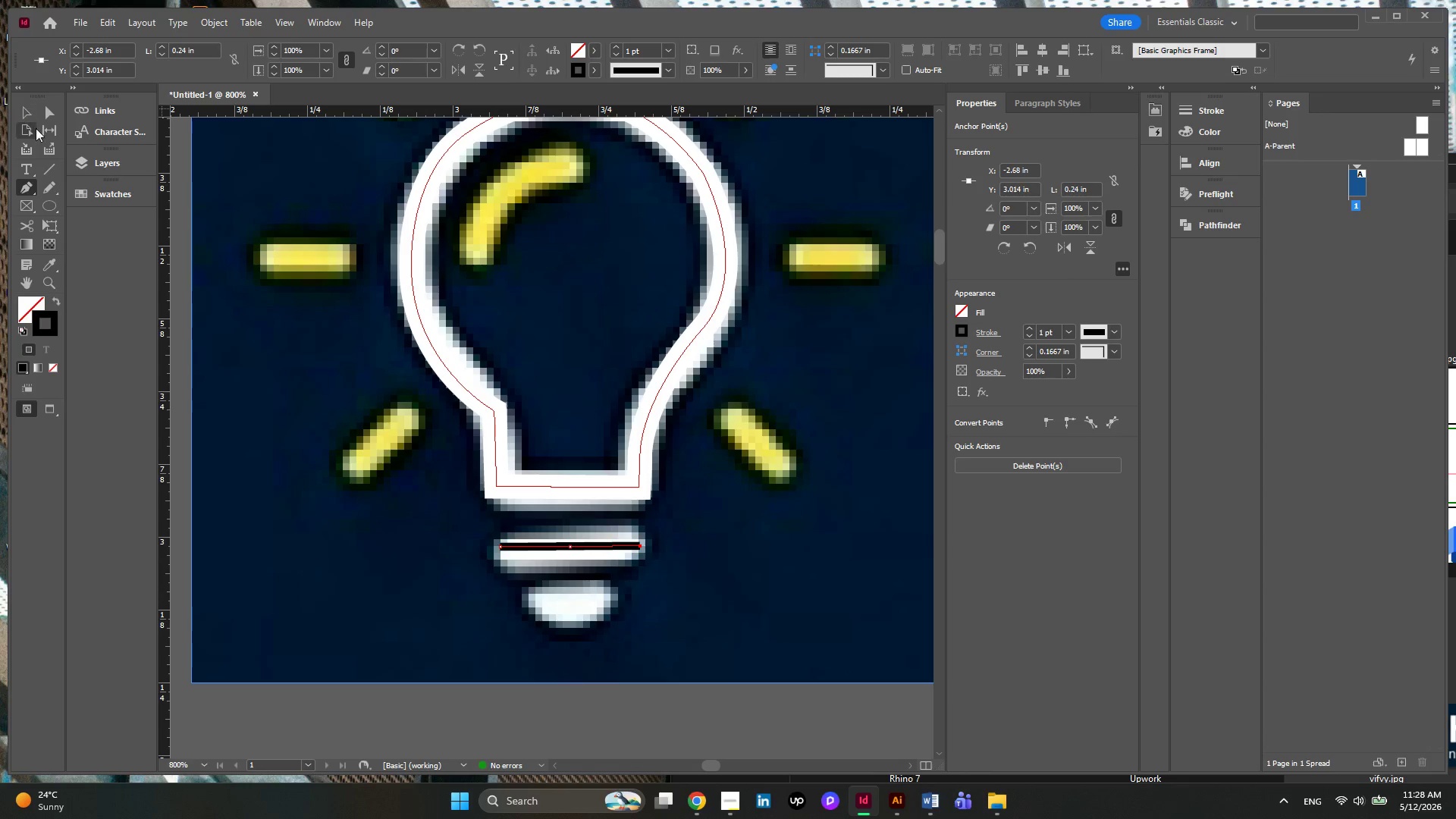 
left_click([52, 112])
 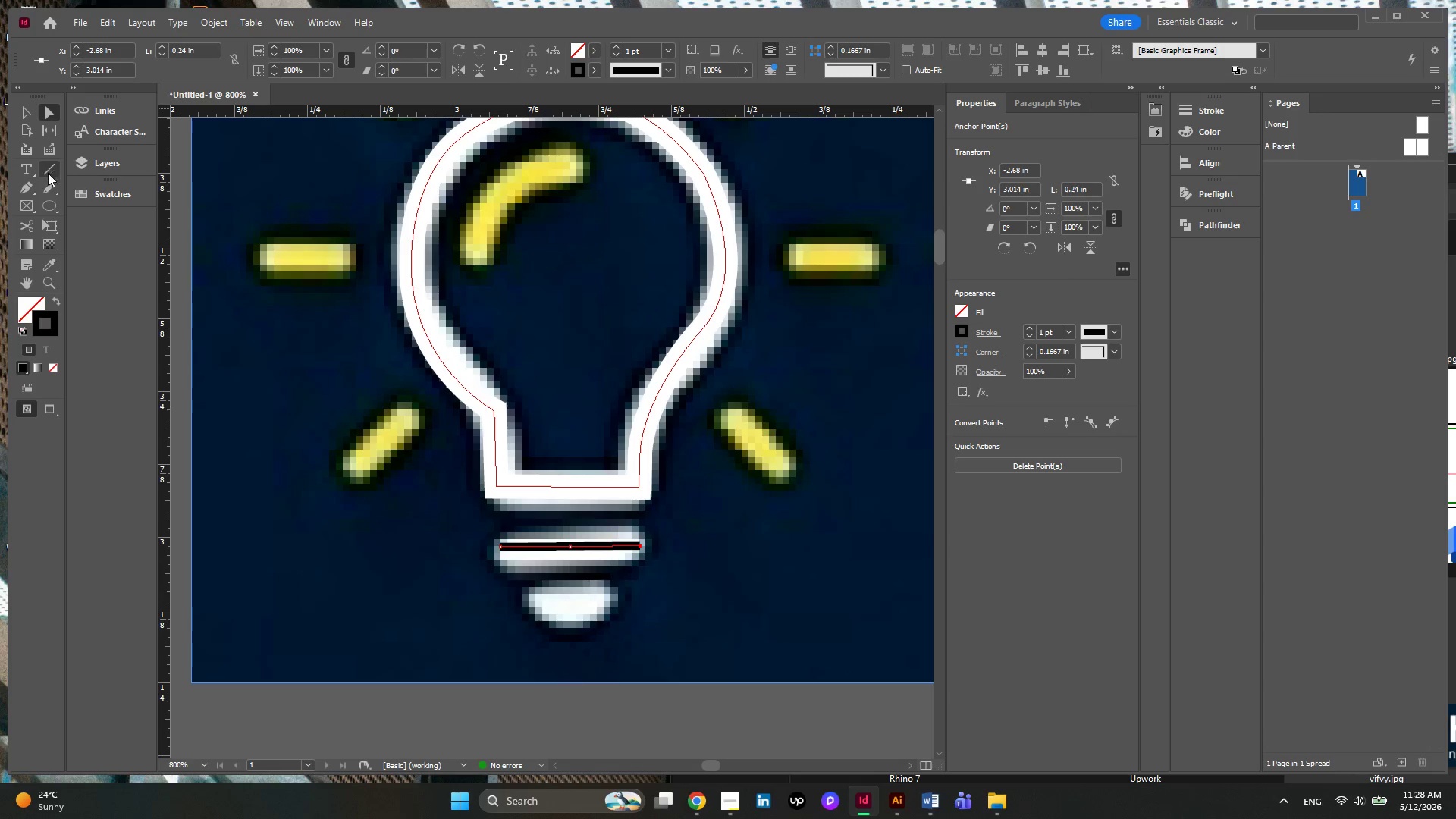 
left_click([25, 191])
 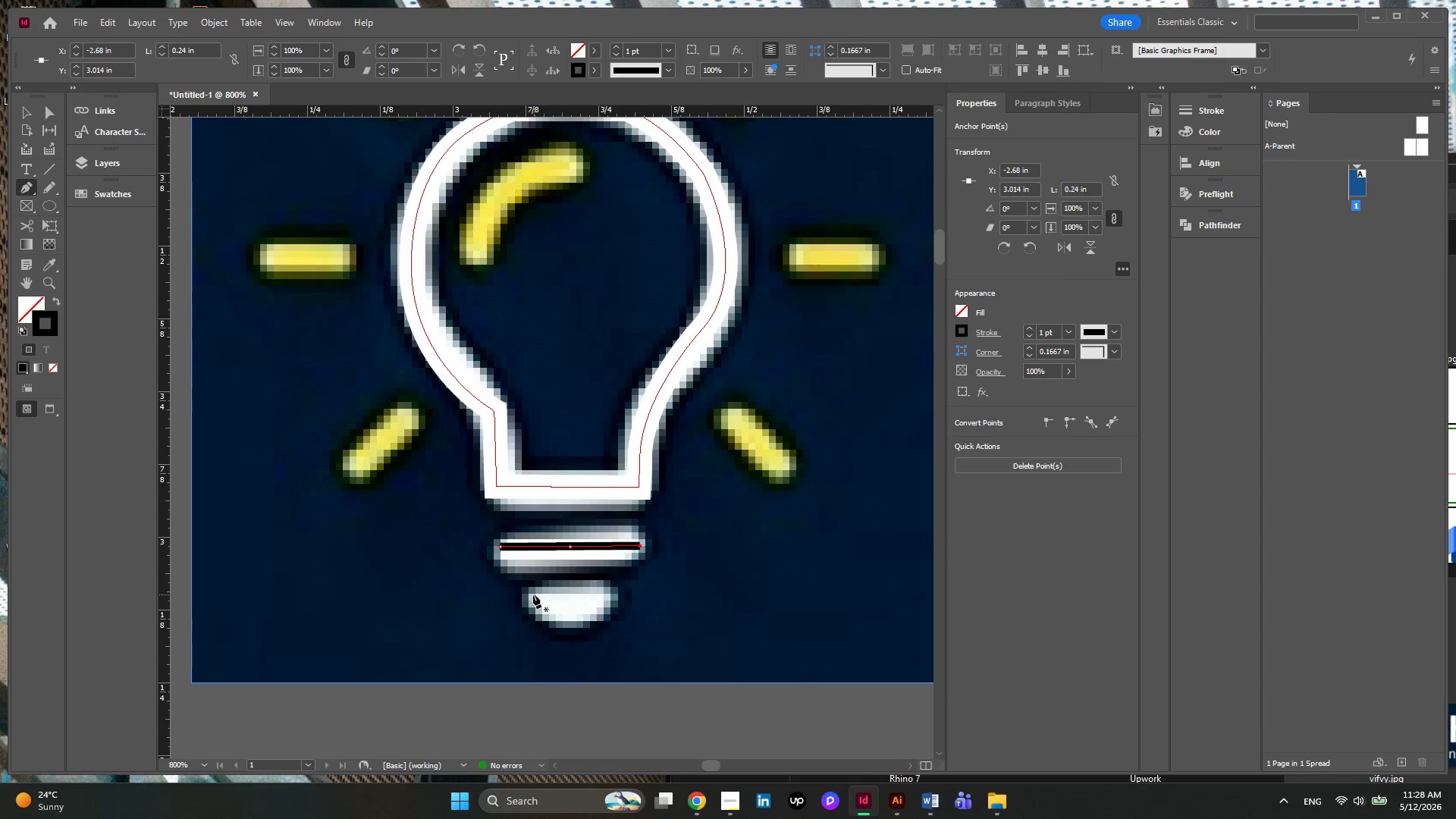 
left_click([529, 589])
 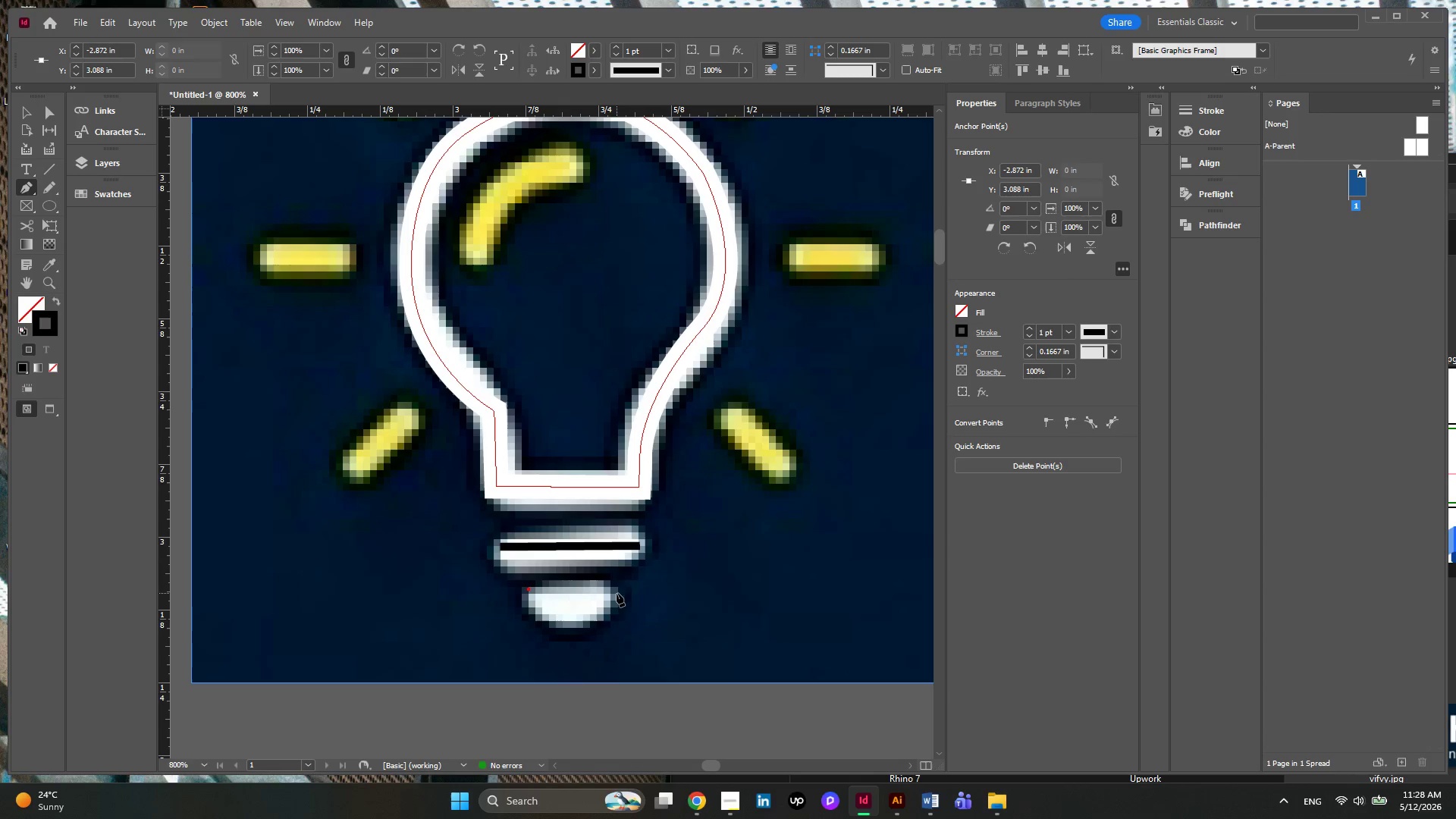 
left_click([617, 593])
 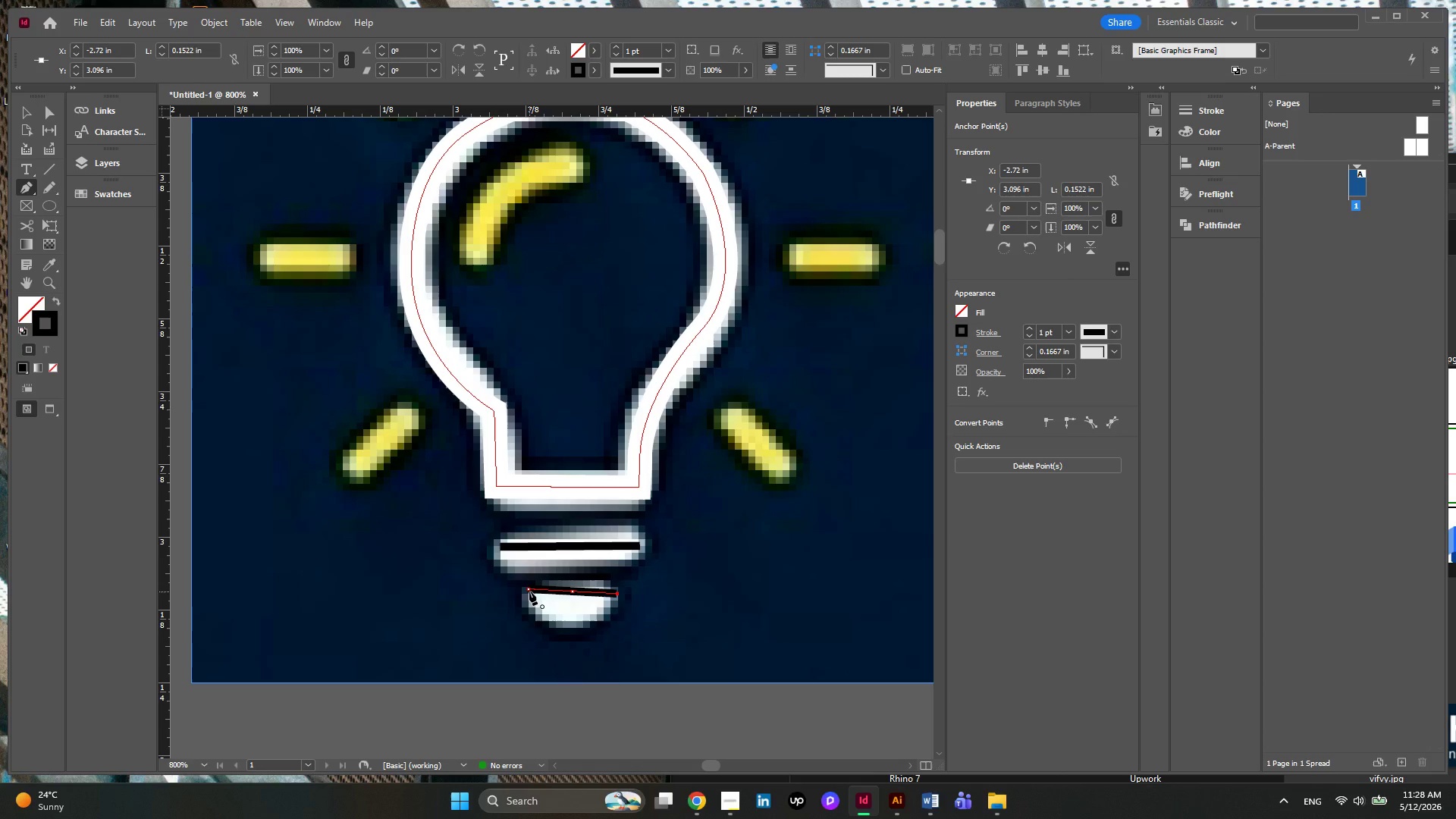 
left_click_drag(start_coordinate=[529, 590], to_coordinate=[563, 668])
 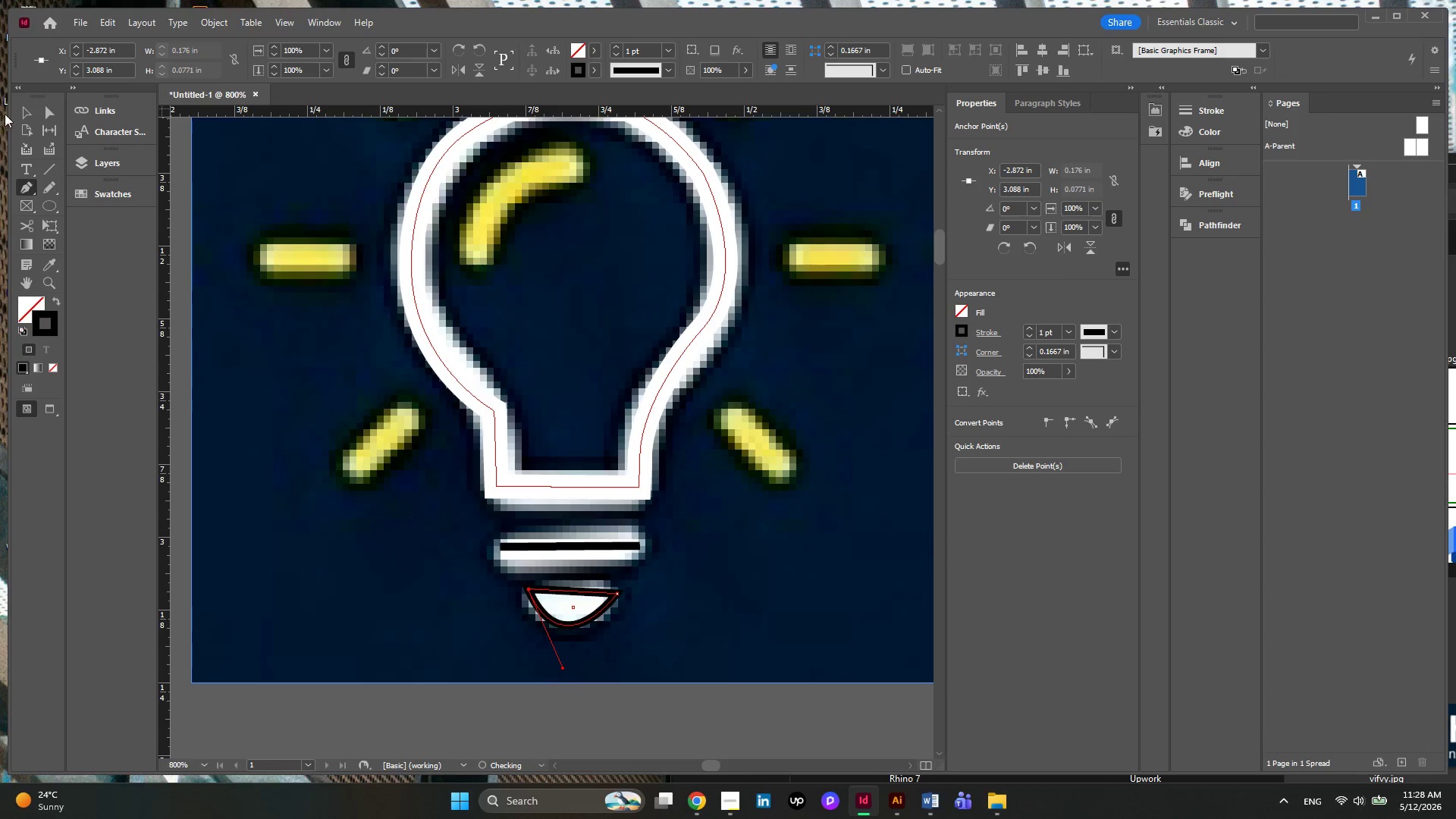 
left_click([51, 110])
 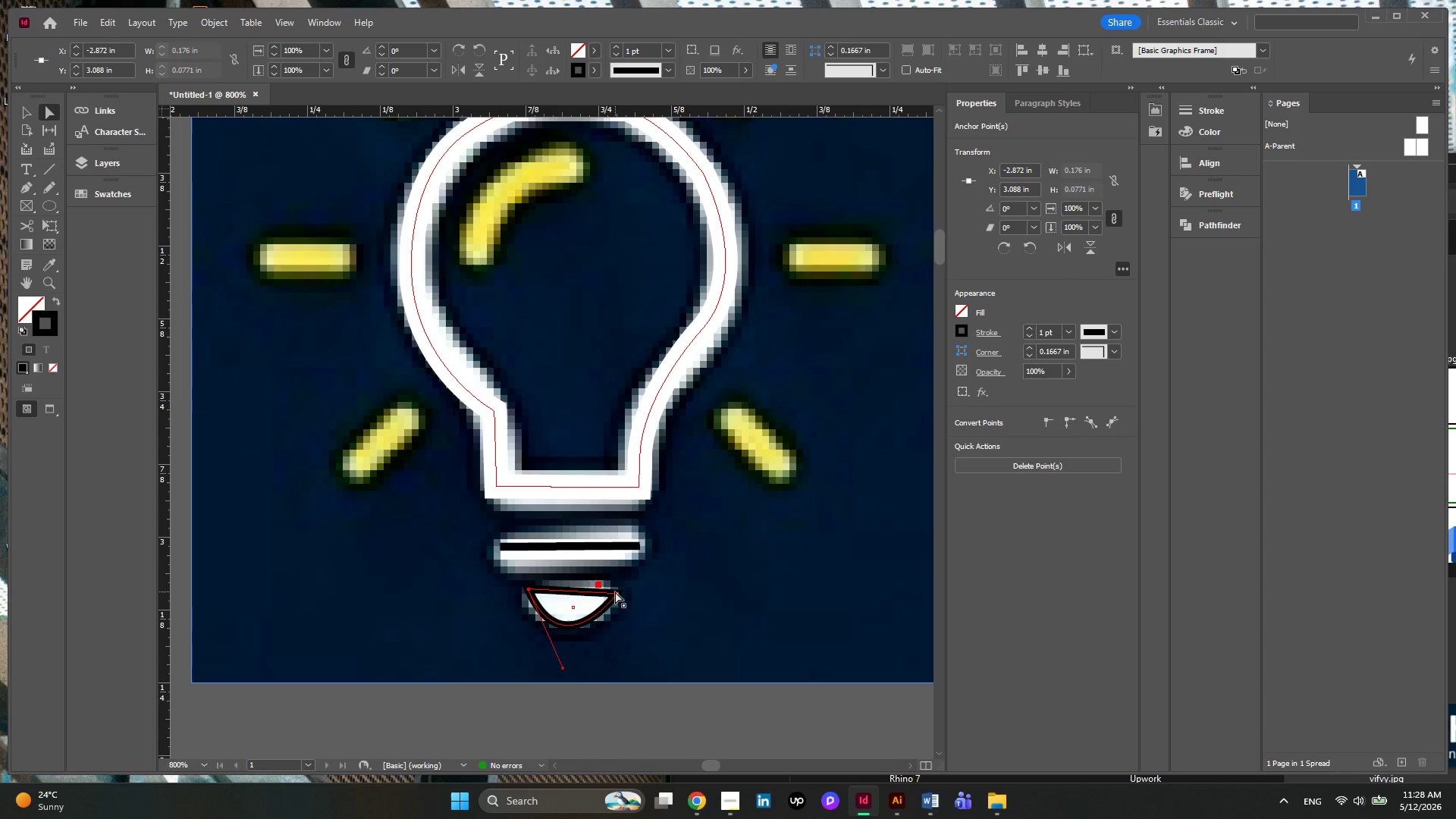 
left_click_drag(start_coordinate=[617, 592], to_coordinate=[614, 587])
 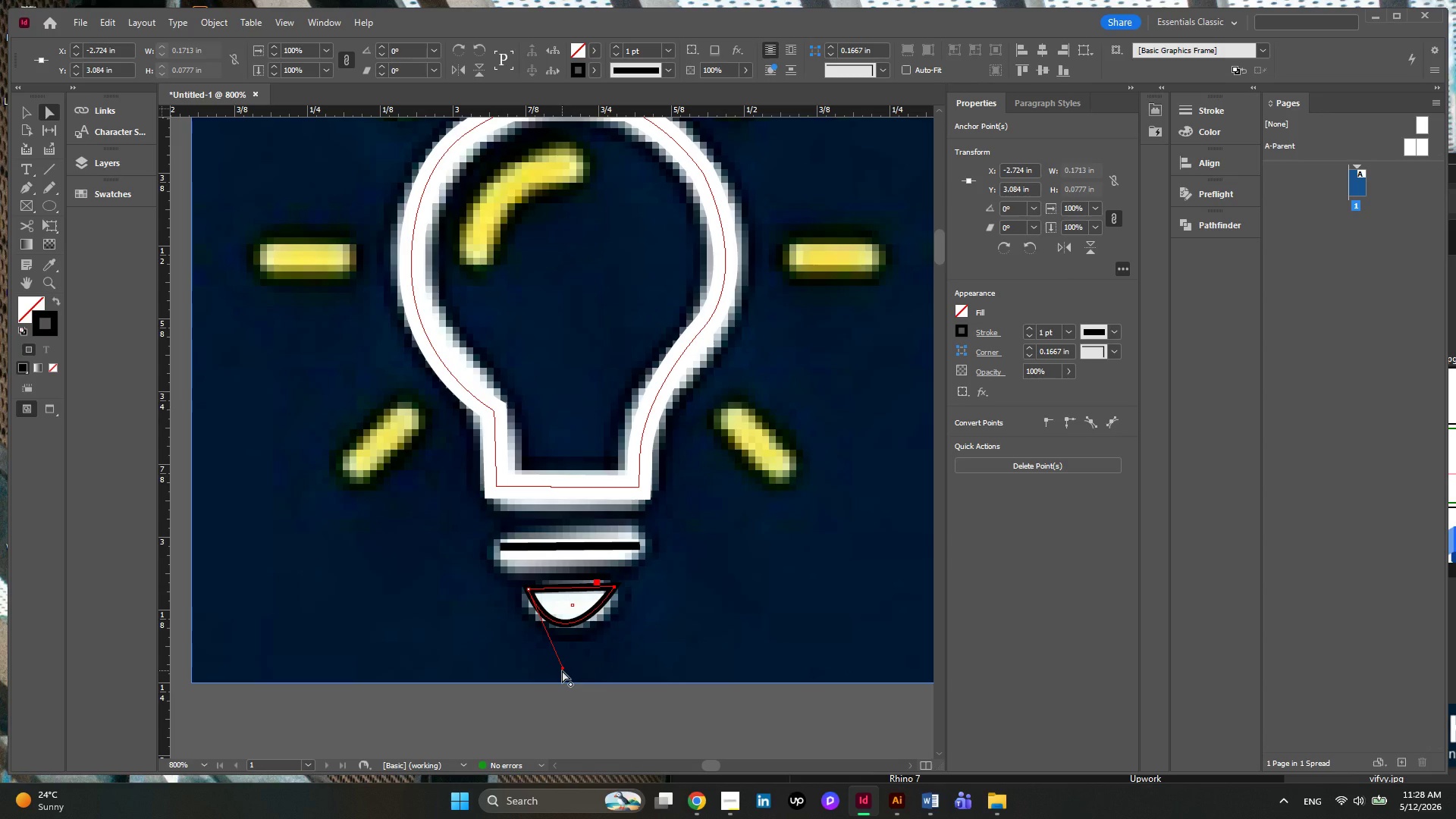 
wait(5.23)
 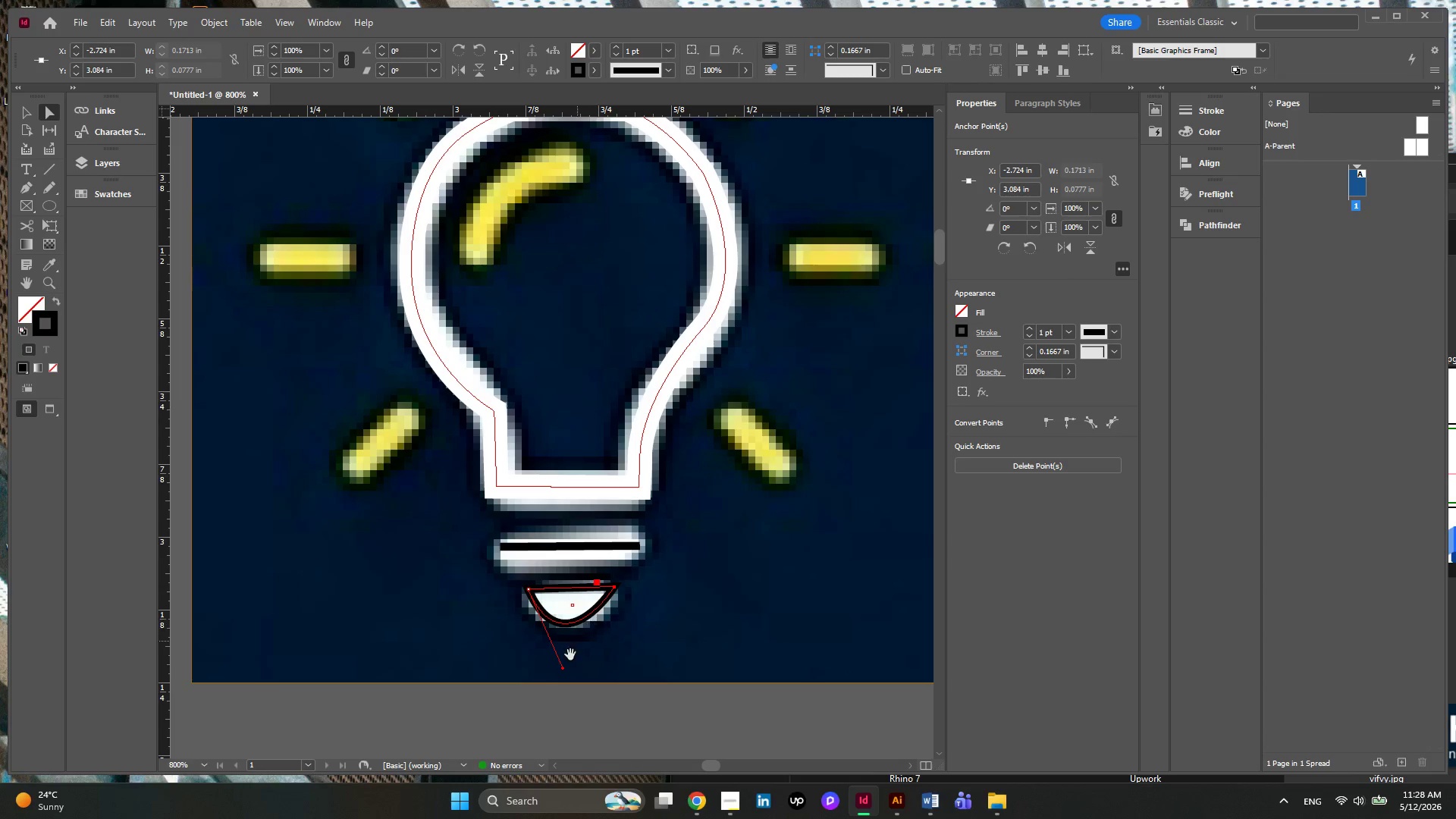 
left_click_drag(start_coordinate=[562, 670], to_coordinate=[575, 686])
 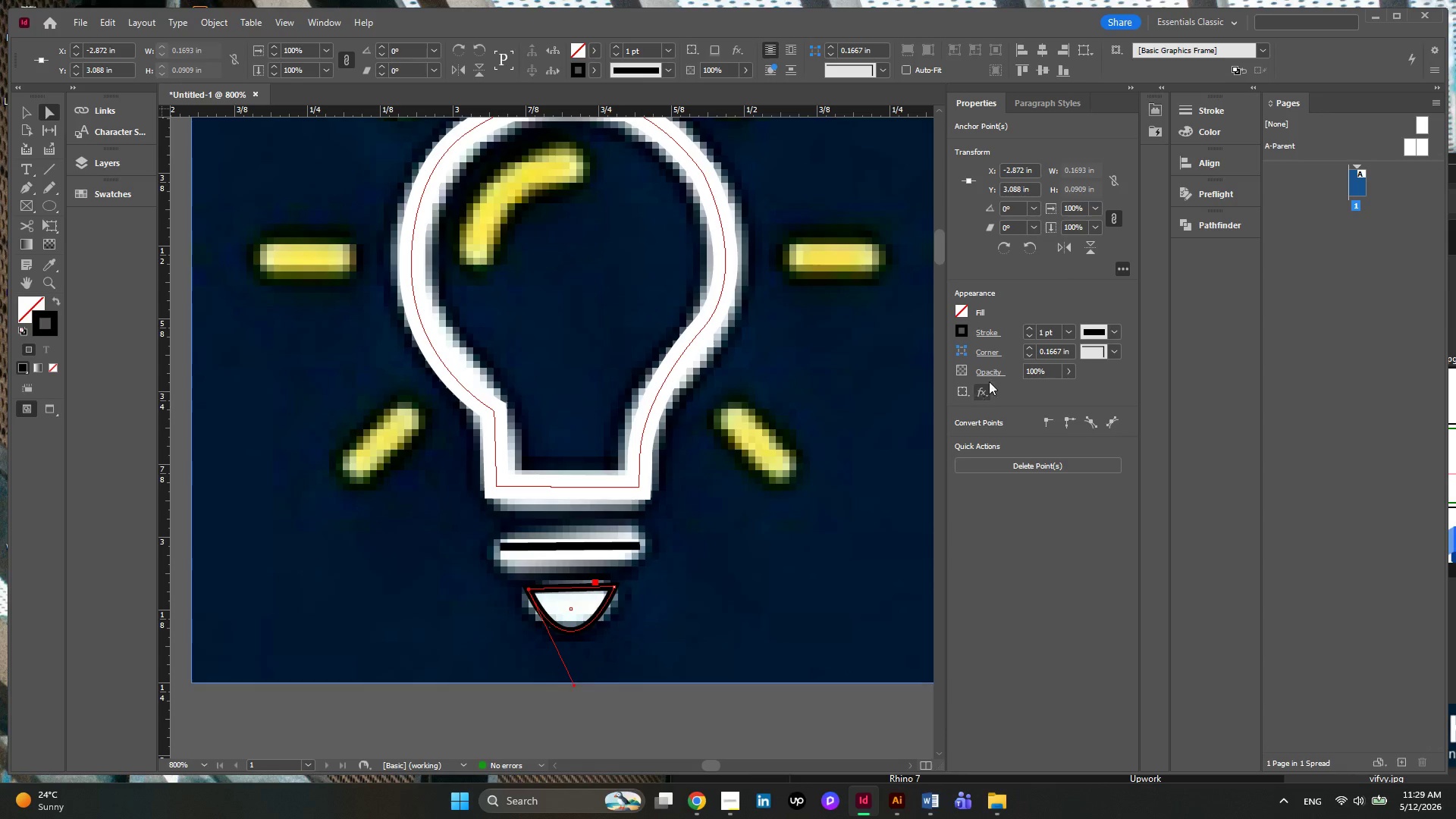 
left_click([968, 311])
 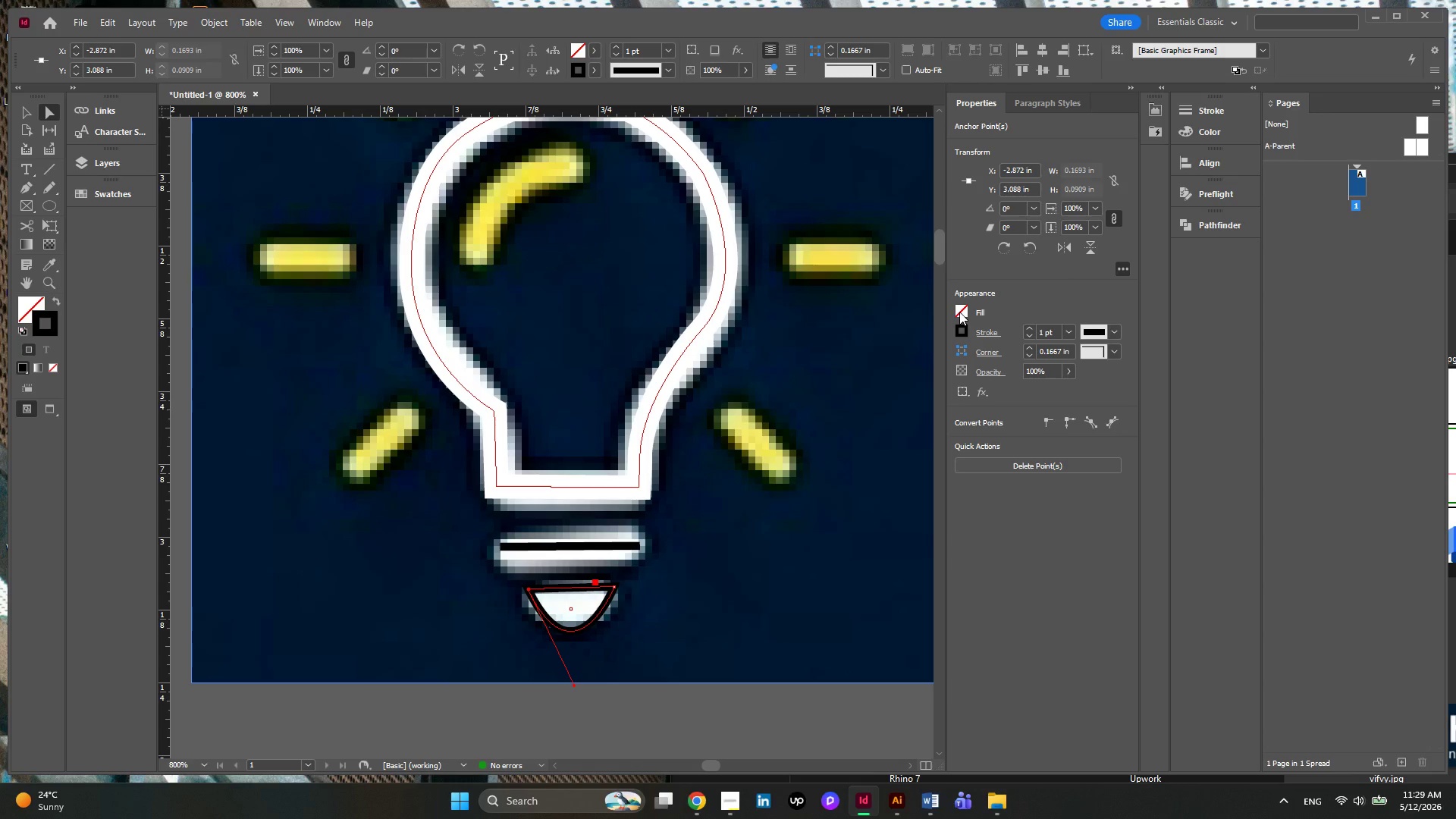 
left_click([959, 312])
 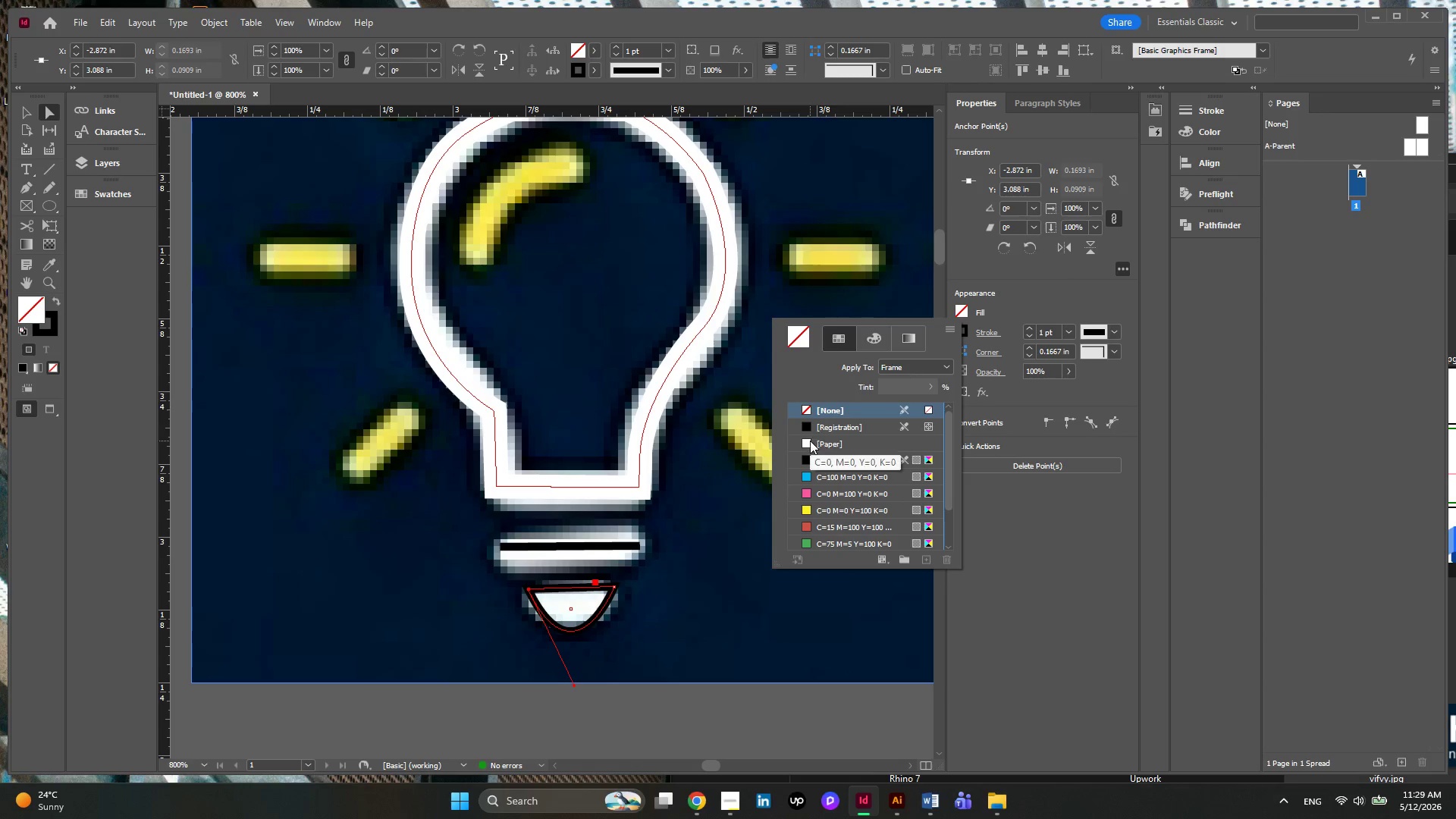 
left_click([809, 442])
 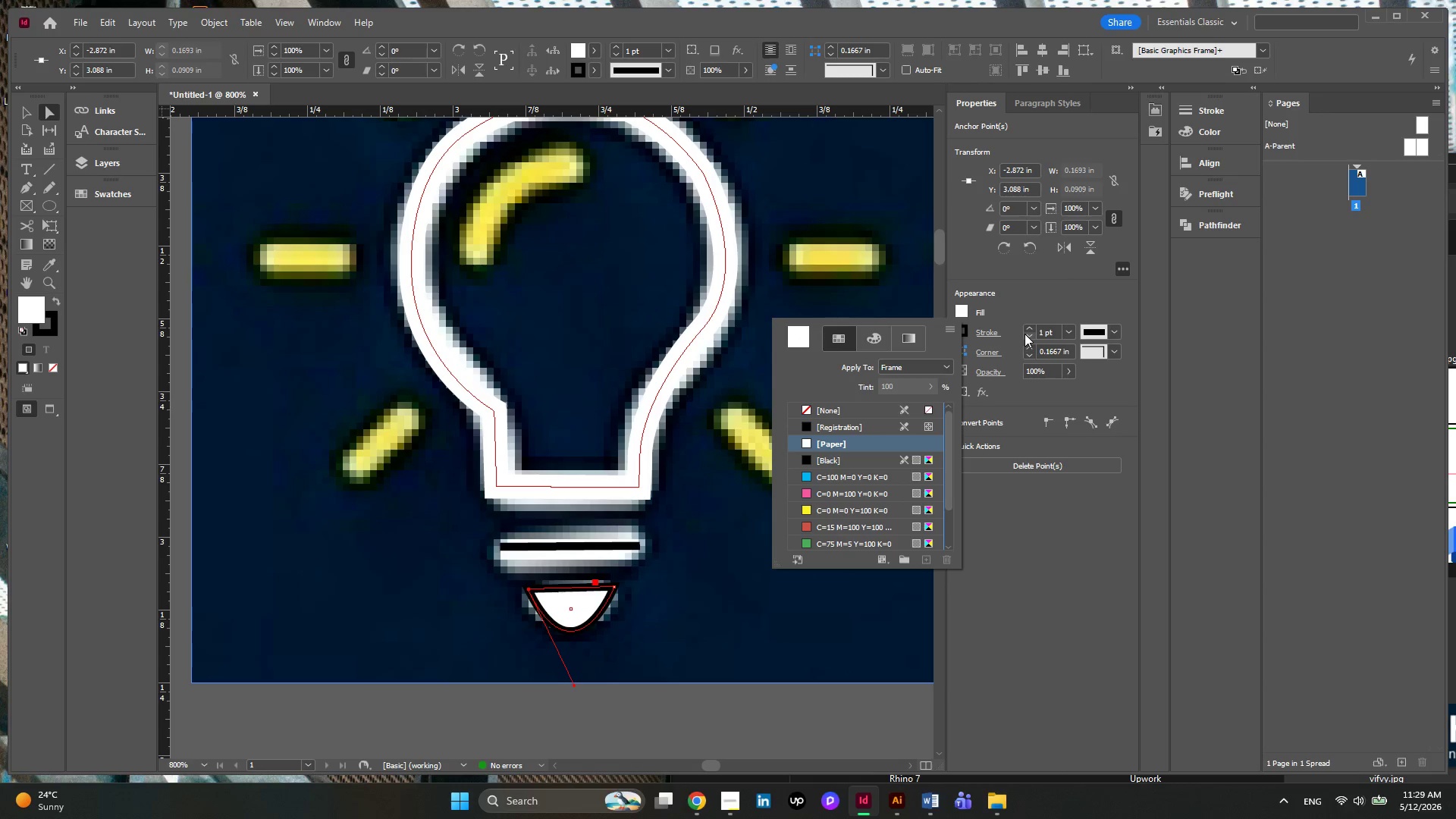 
double_click([1025, 334])
 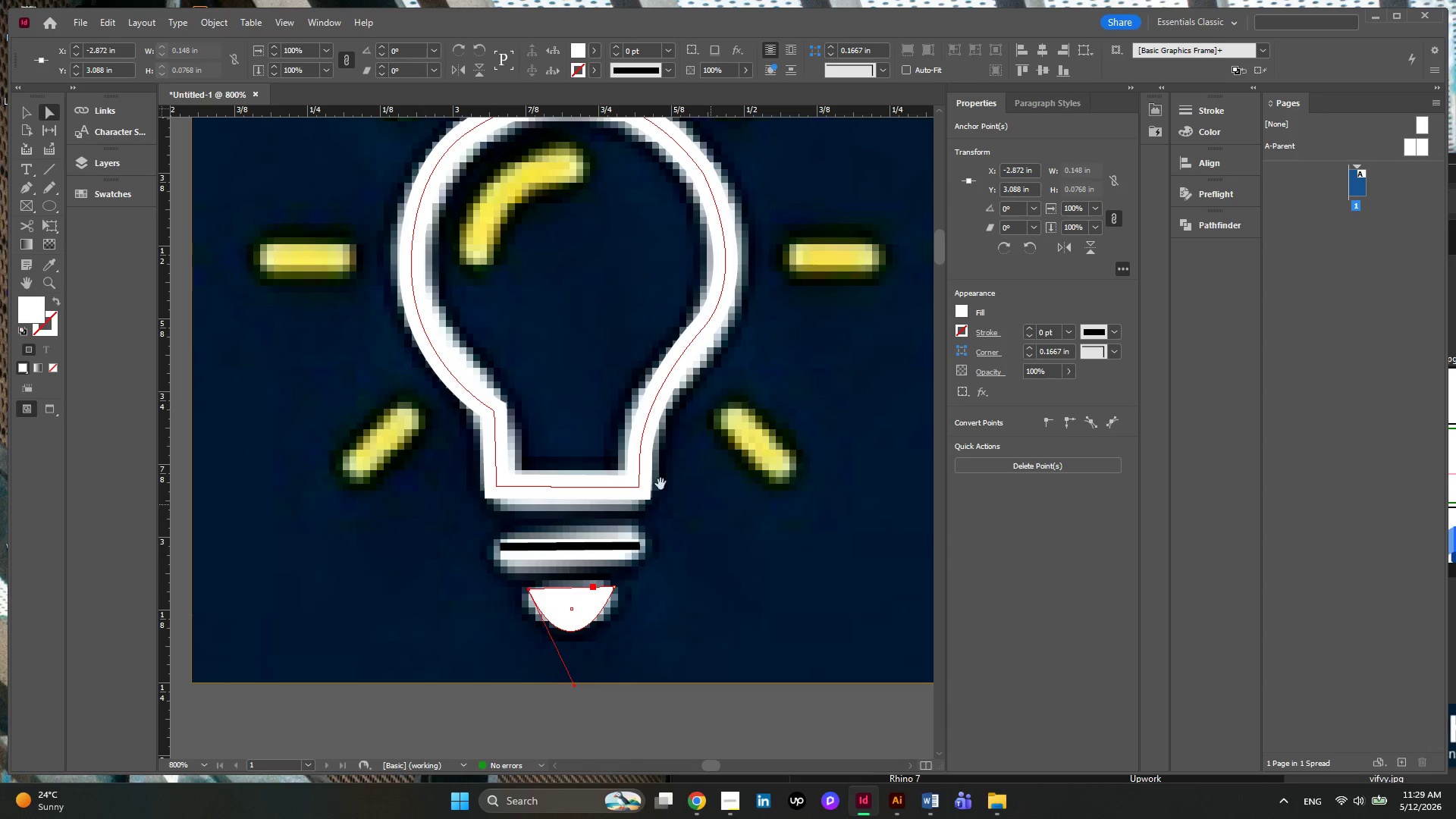 
left_click([18, 115])
 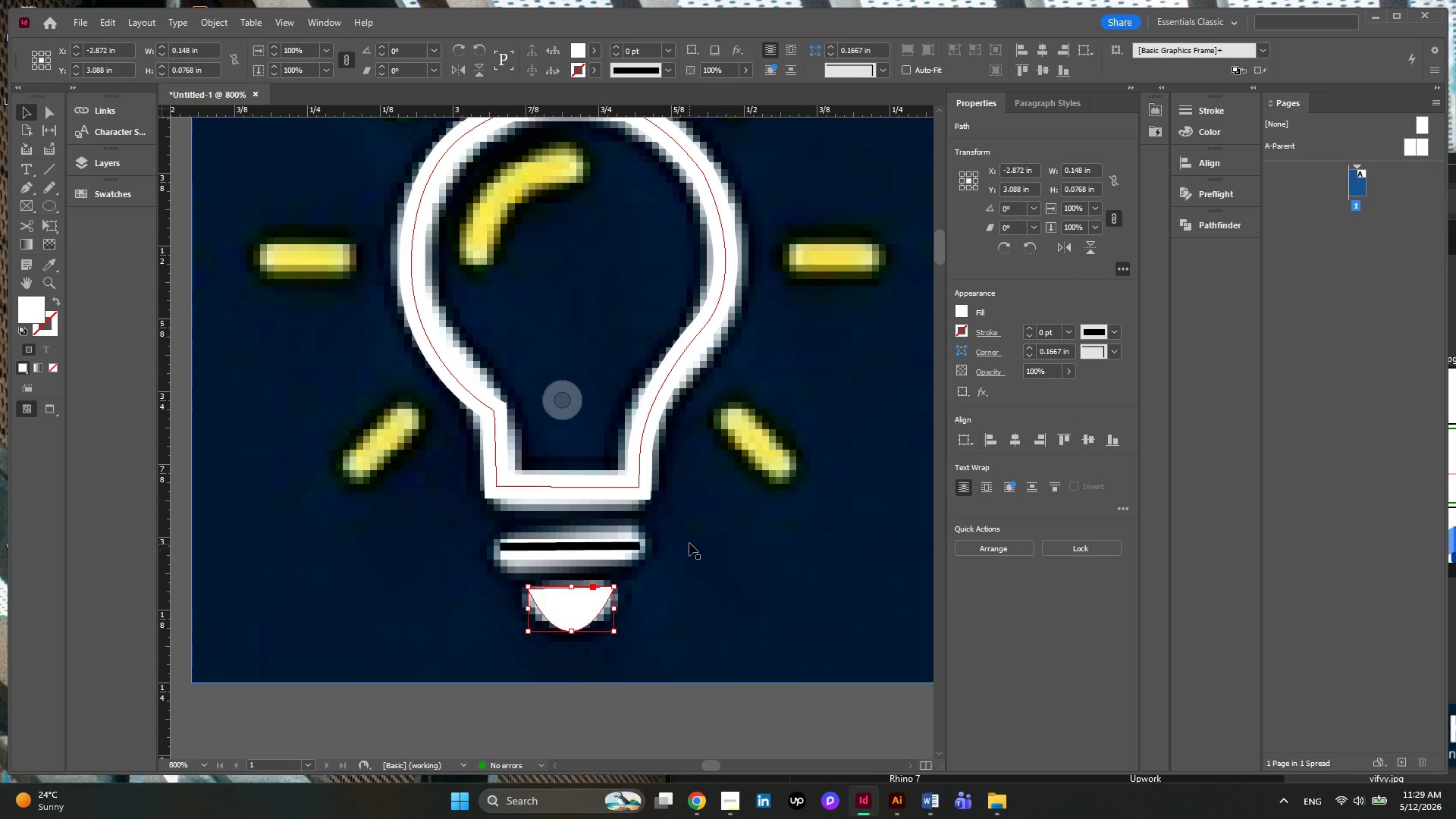 
left_click([689, 543])
 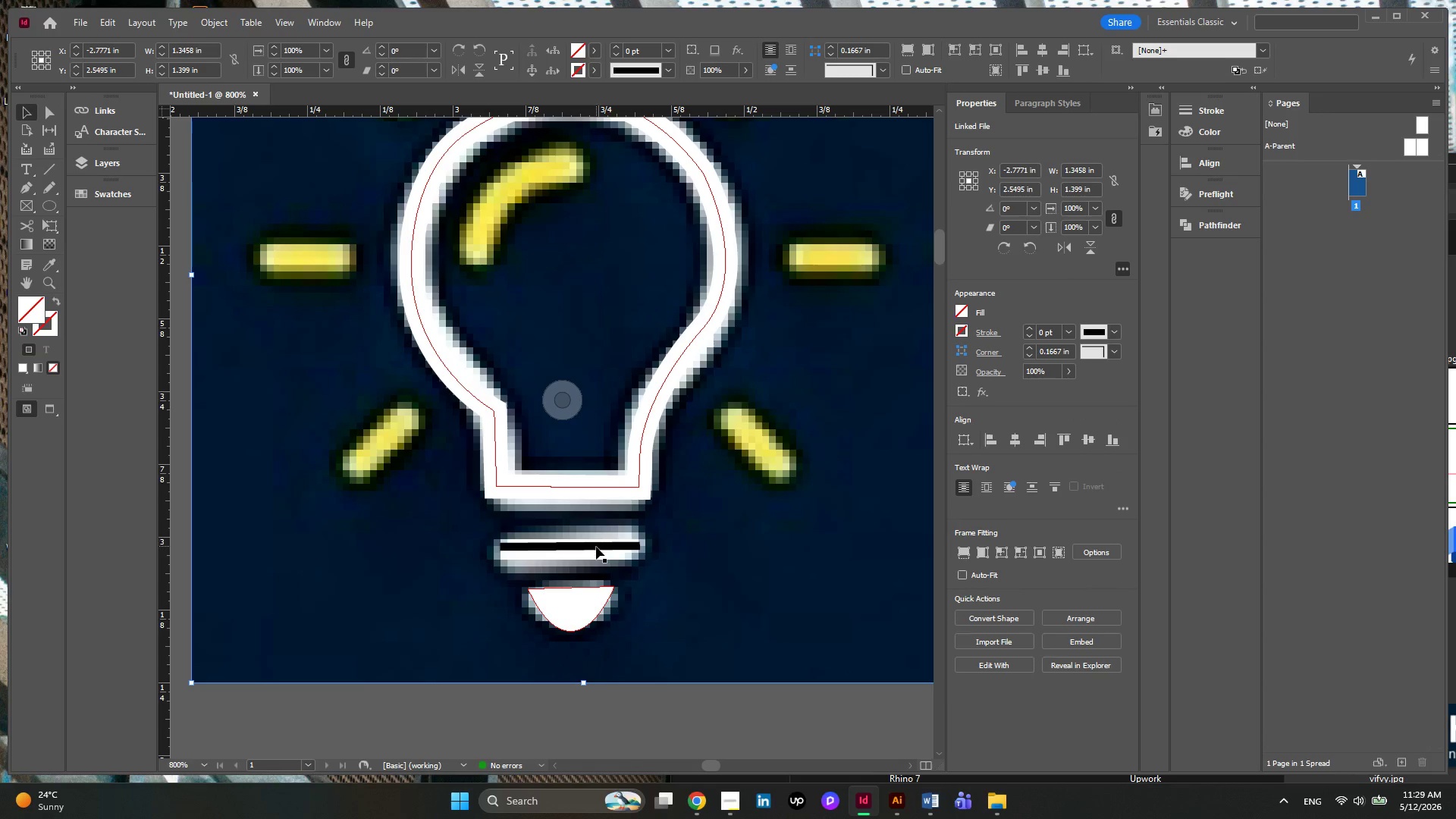 
double_click([596, 547])
 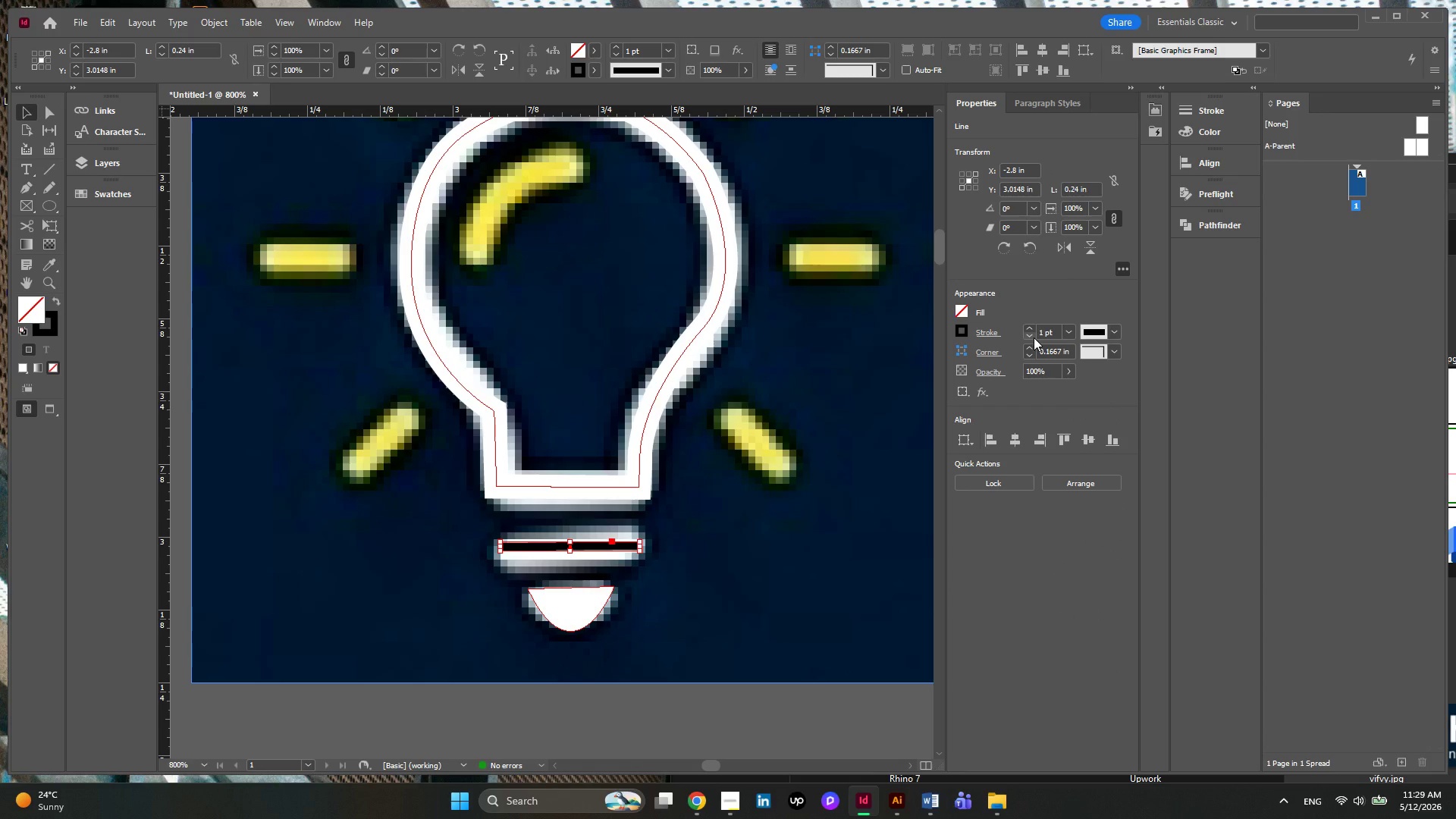 
left_click([988, 333])
 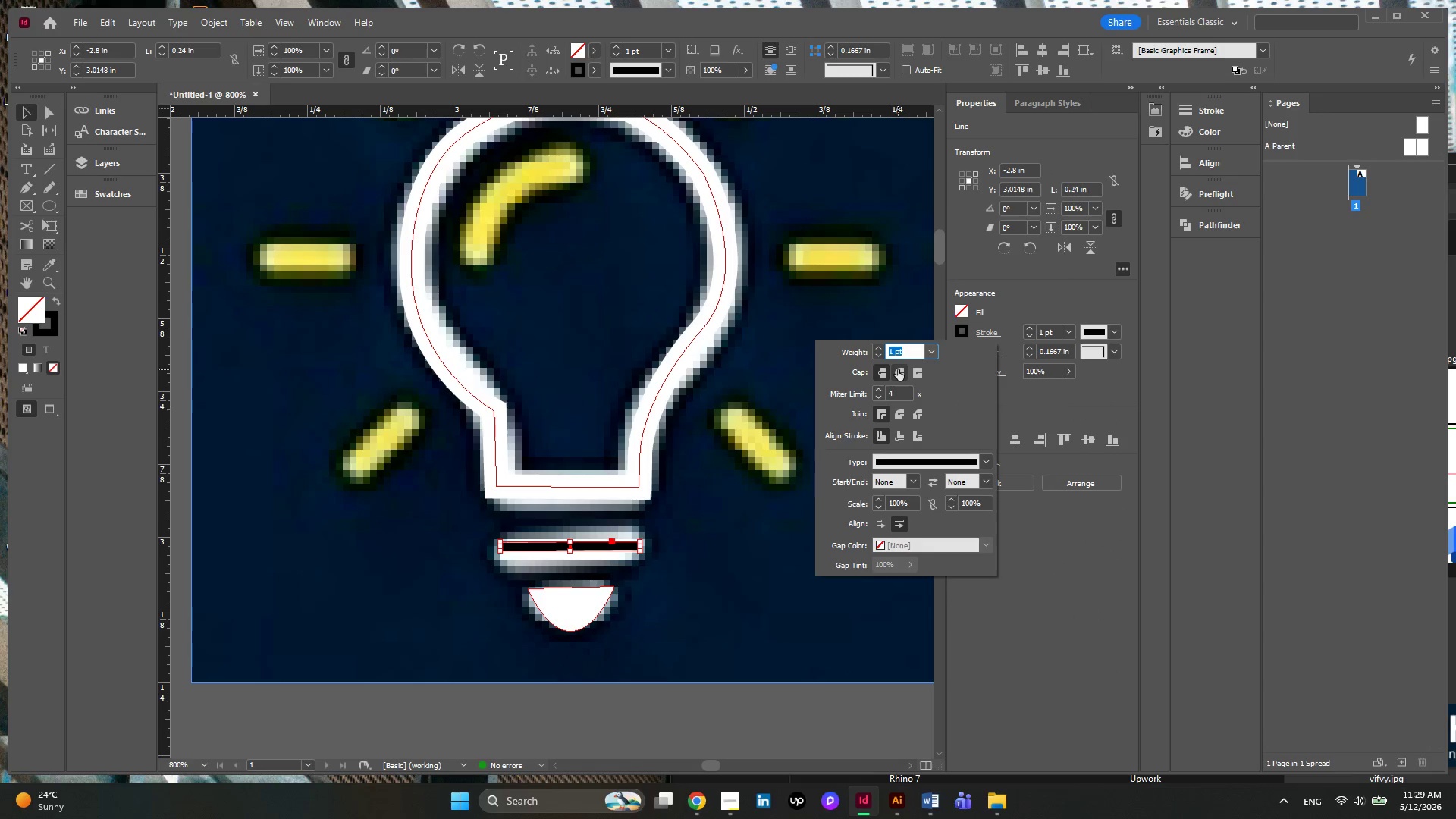 
left_click([898, 369])
 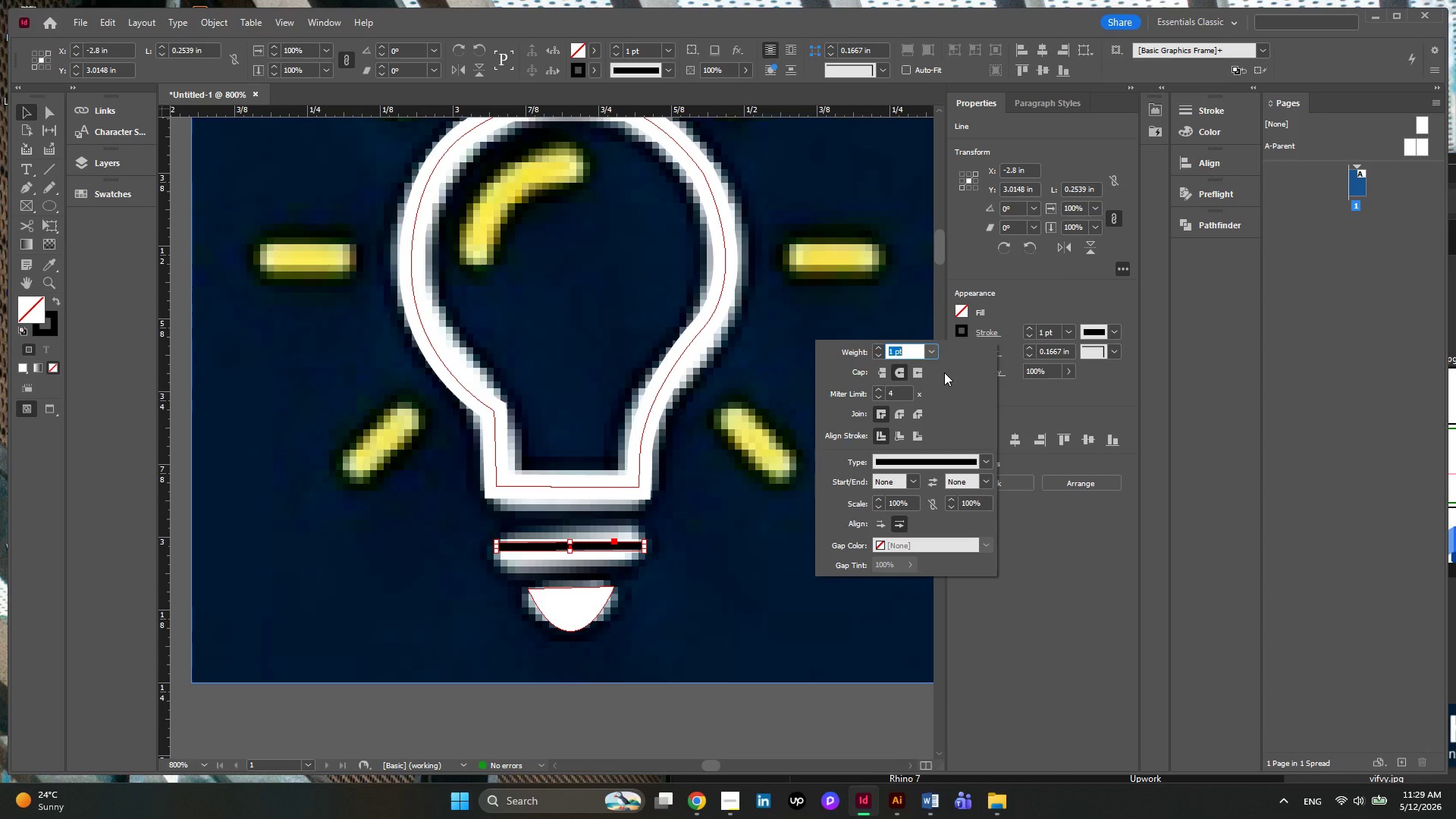 
wait(23.92)
 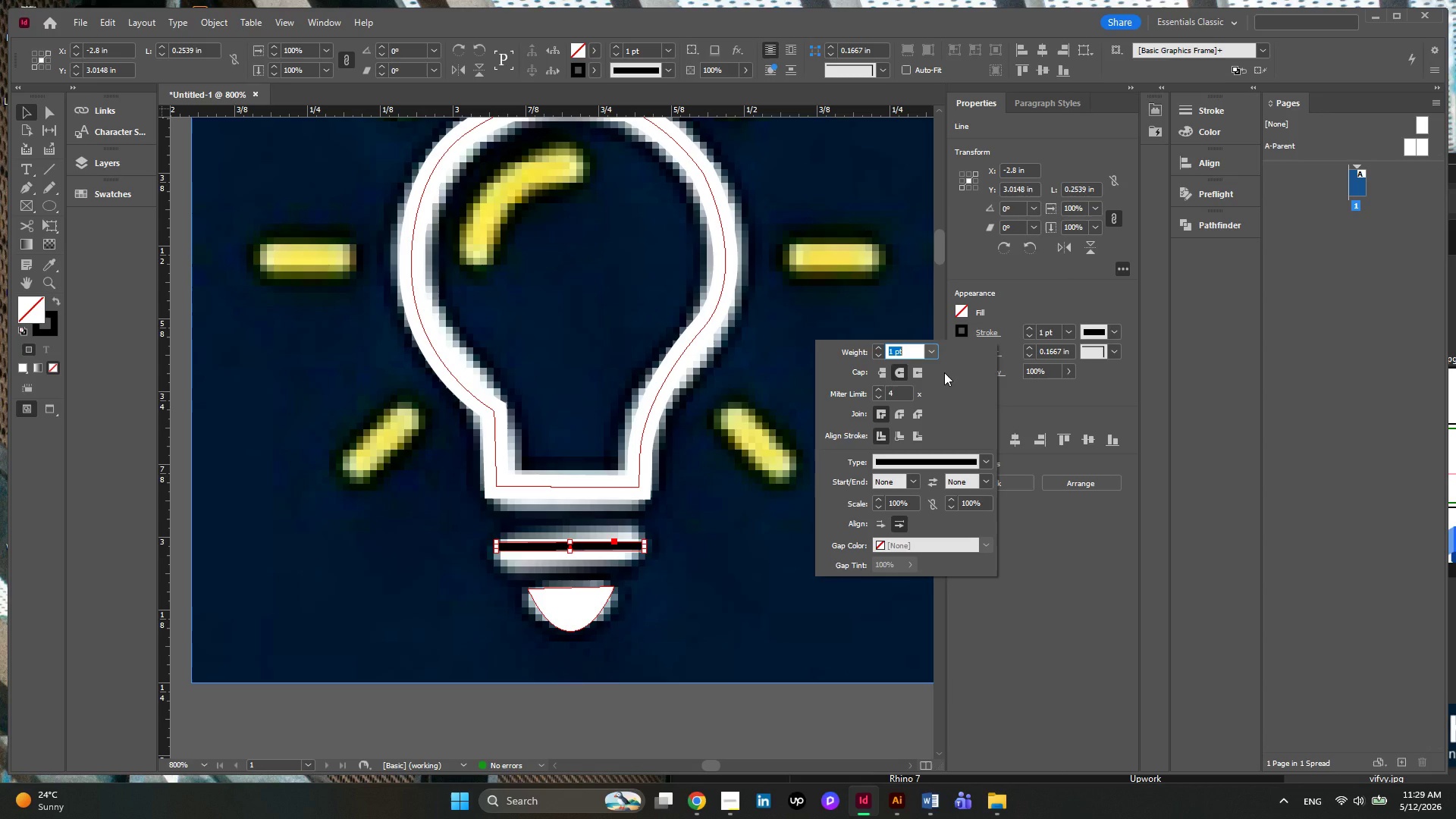 
left_click([962, 311])
 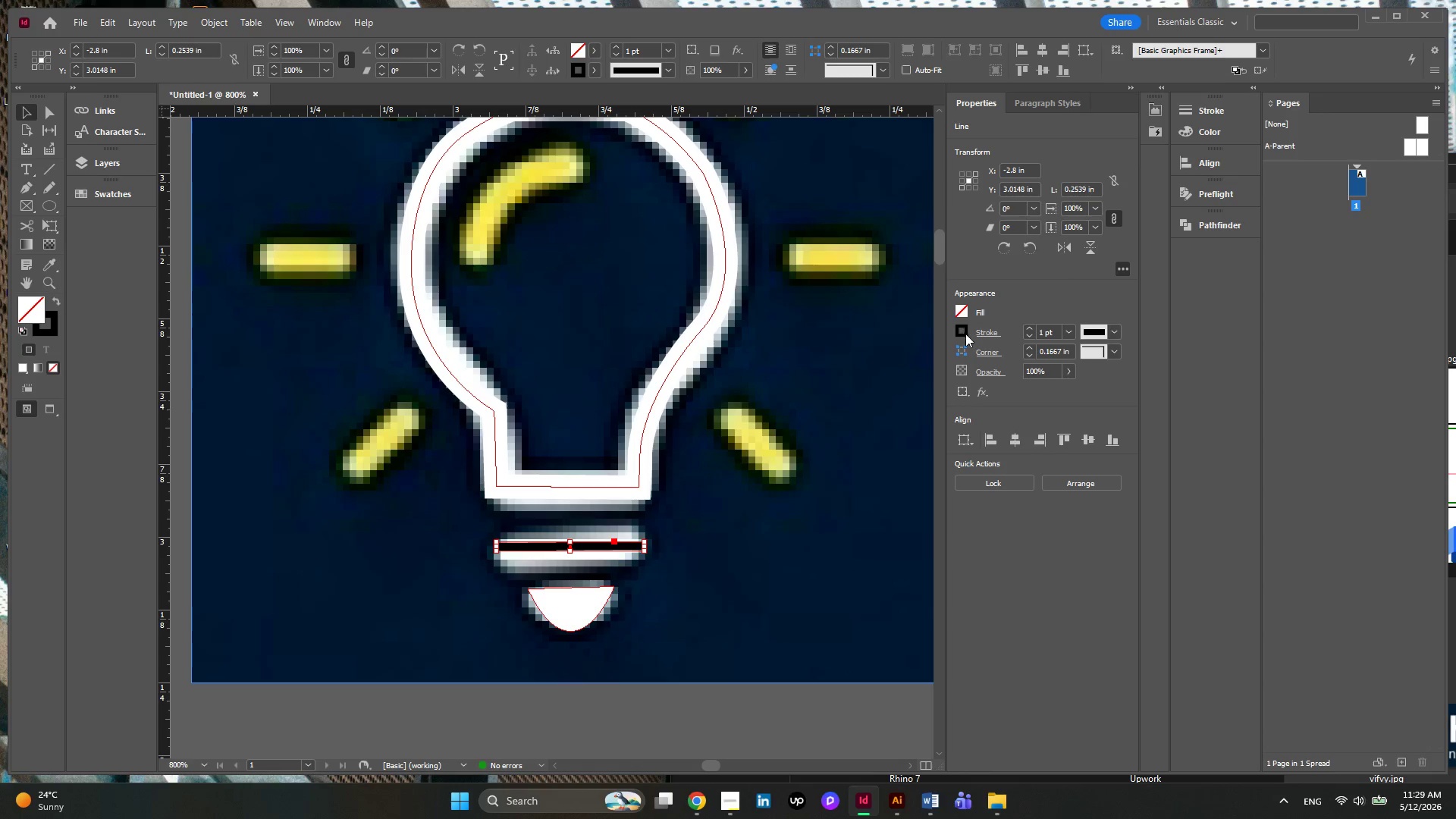 
left_click([967, 340])
 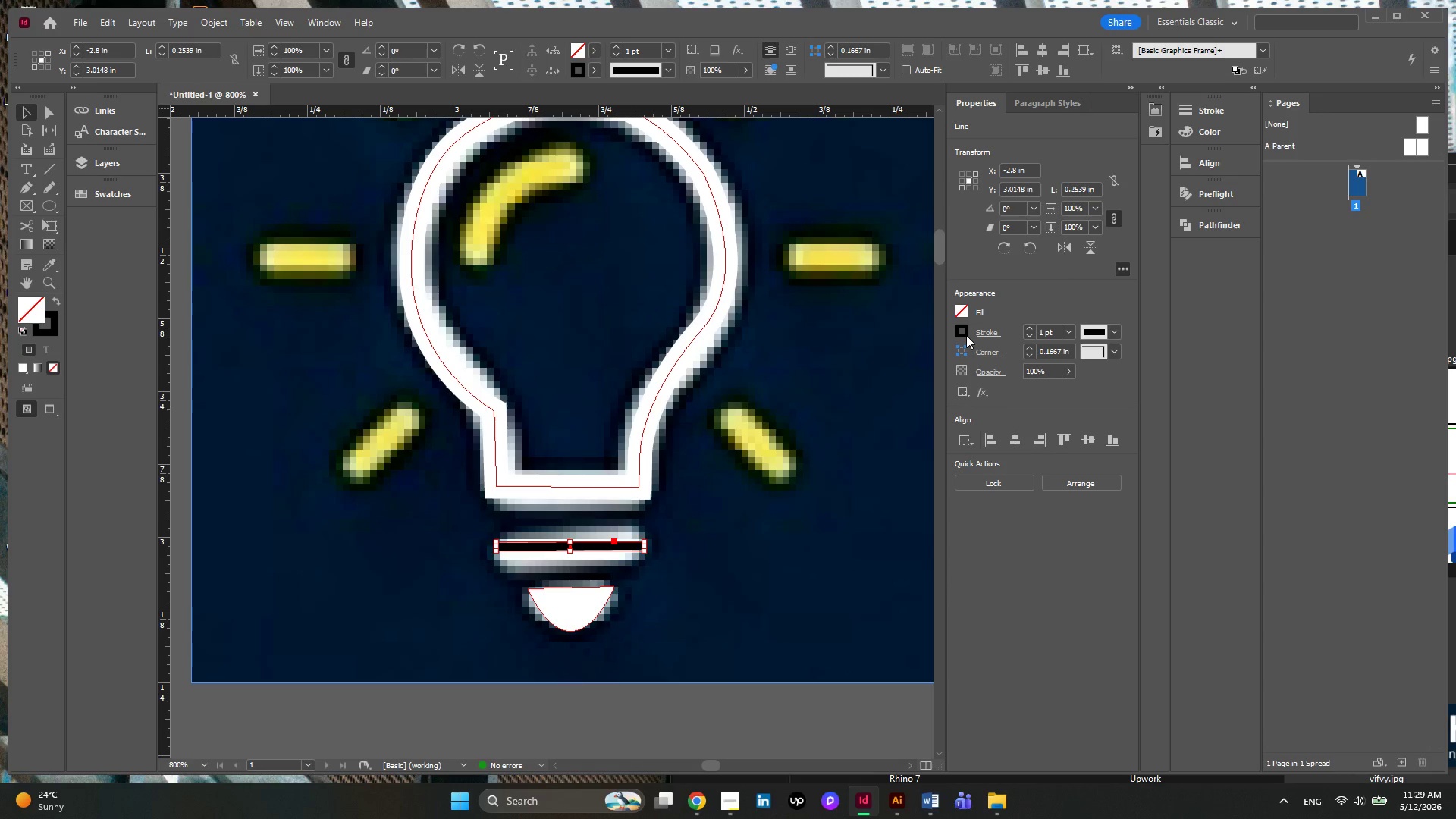 
left_click([965, 335])
 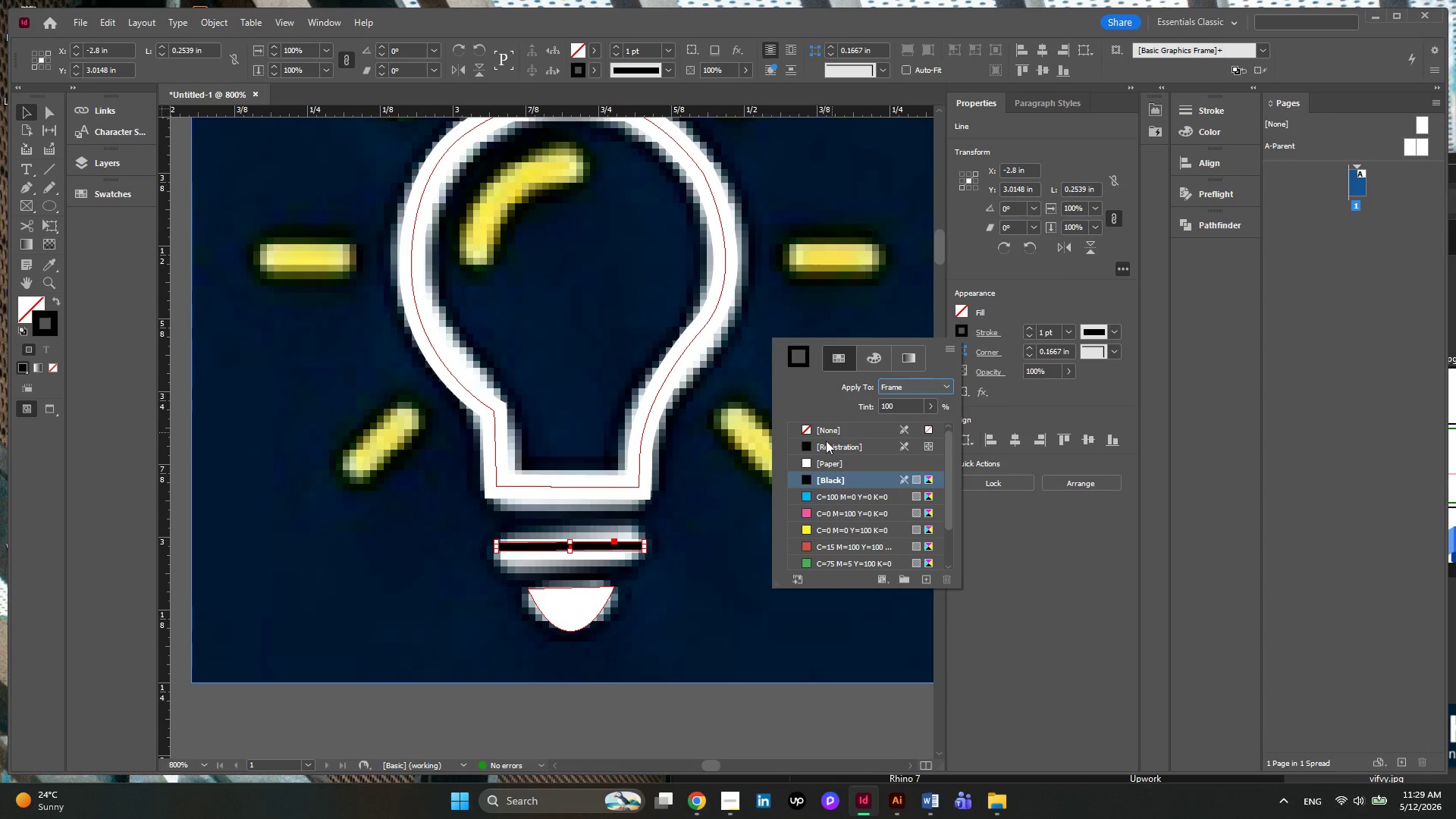 
left_click([808, 460])
 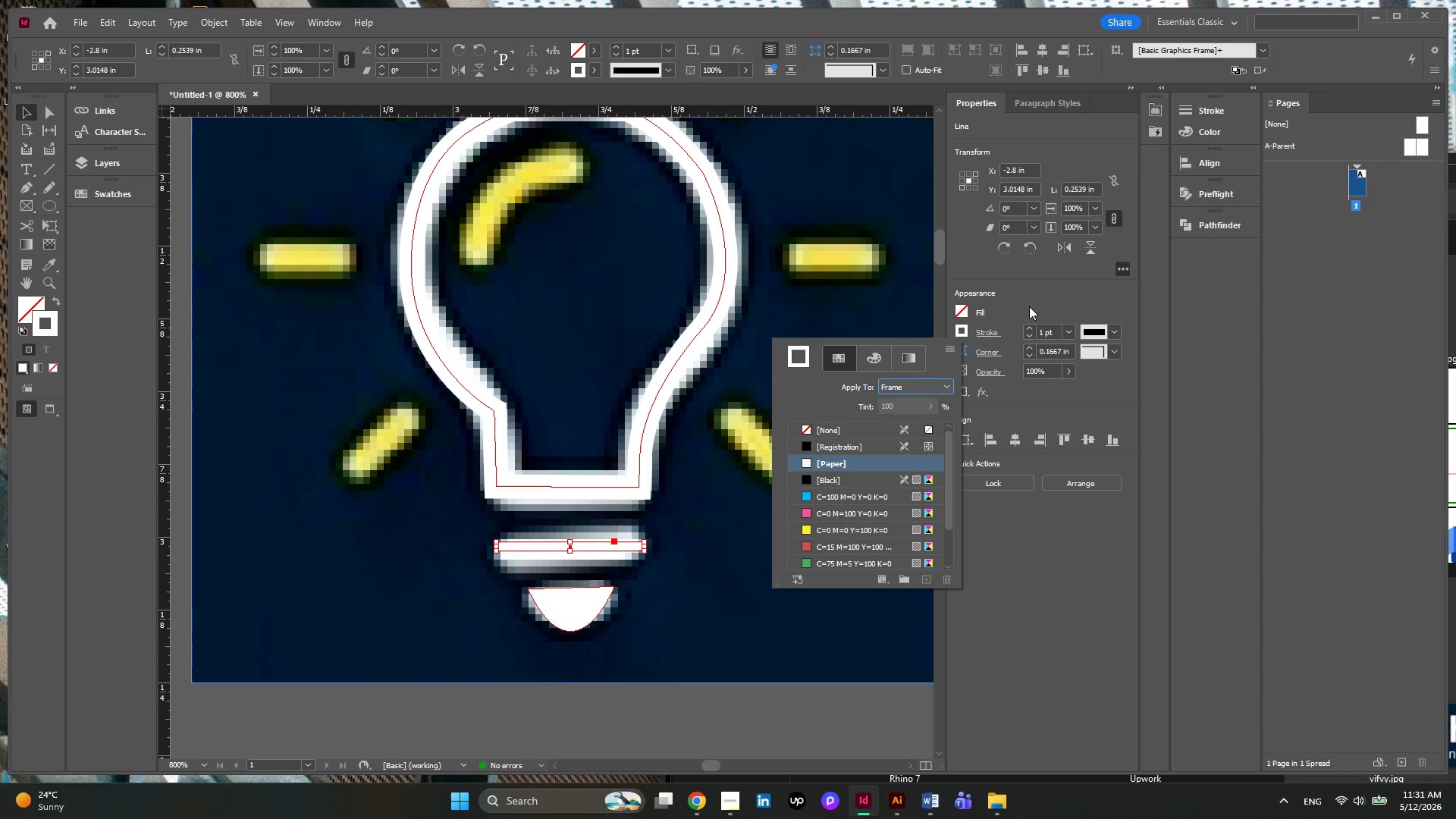 
wait(84.09)
 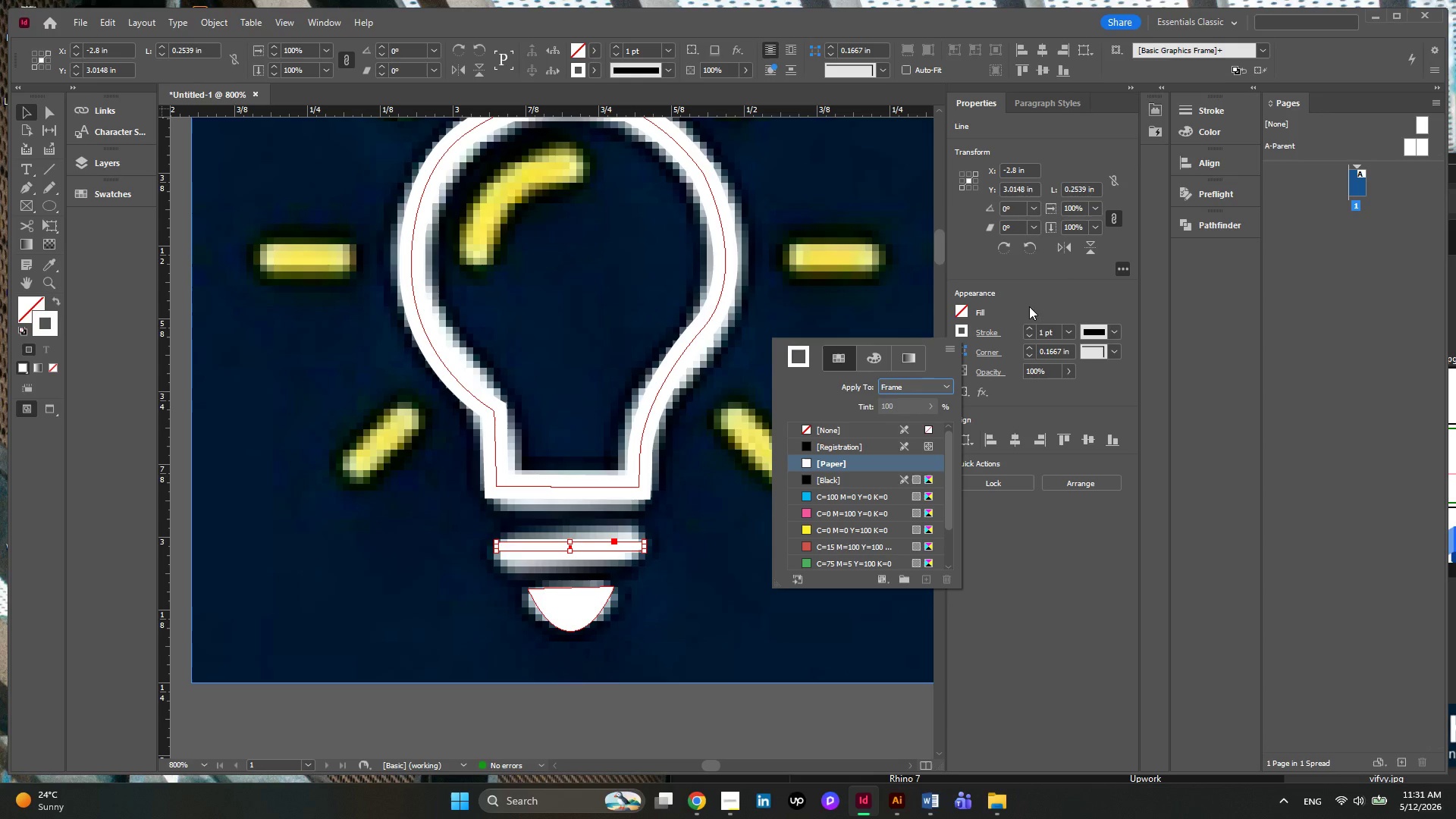 
scroll: coordinate [676, 281], scroll_direction: up, amount: 4.0
 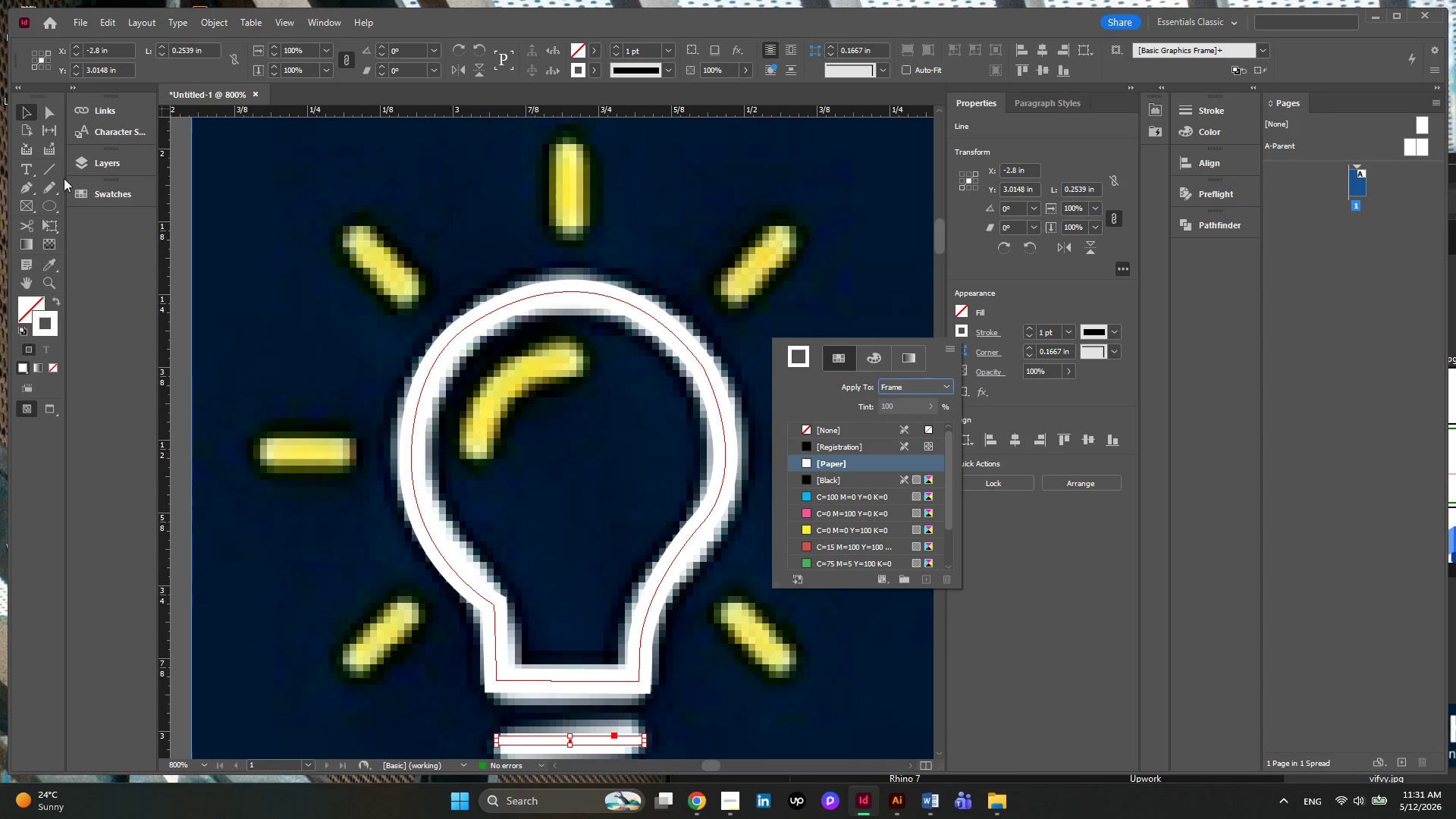 
left_click([25, 184])
 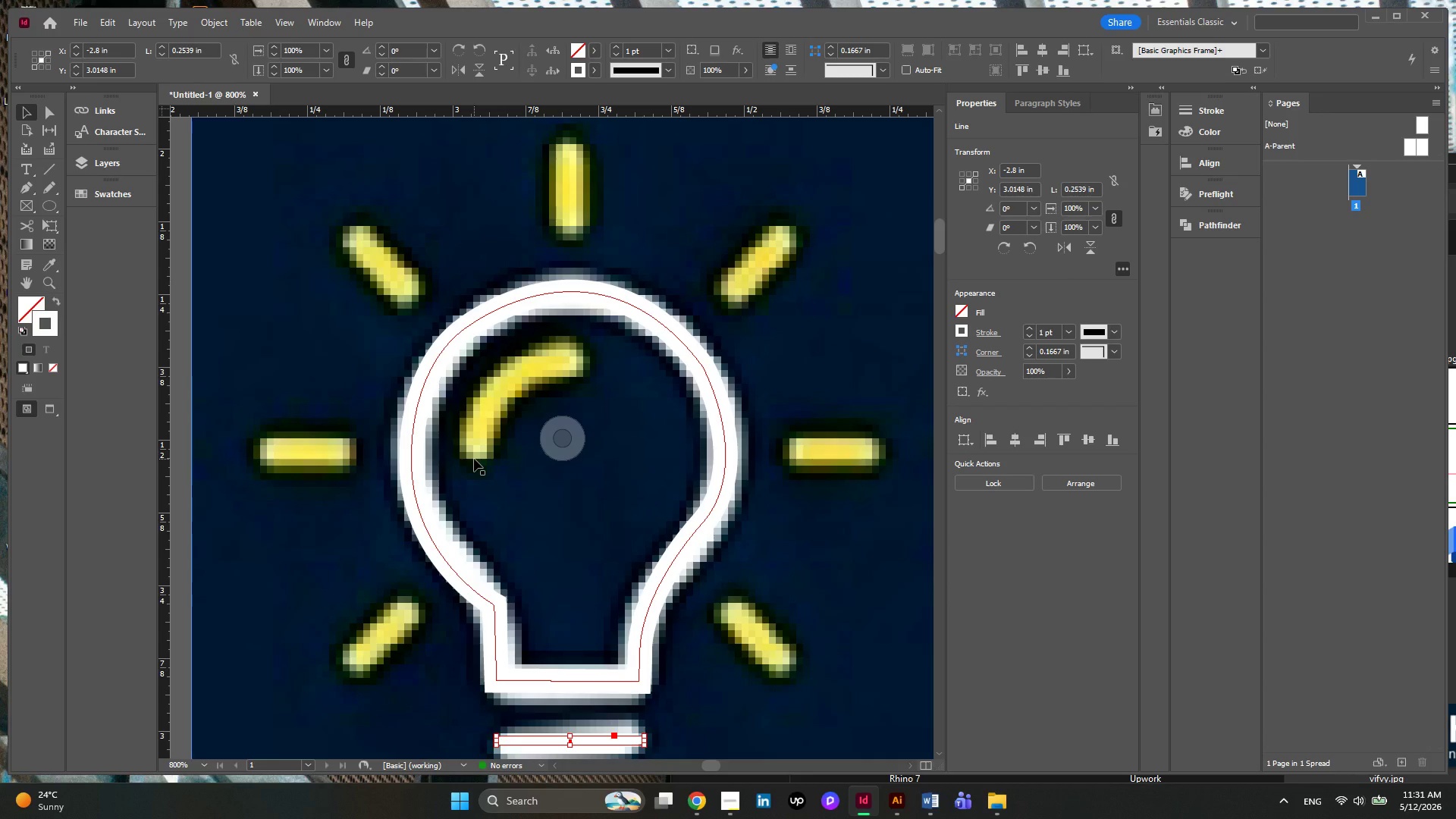 
left_click([474, 459])
 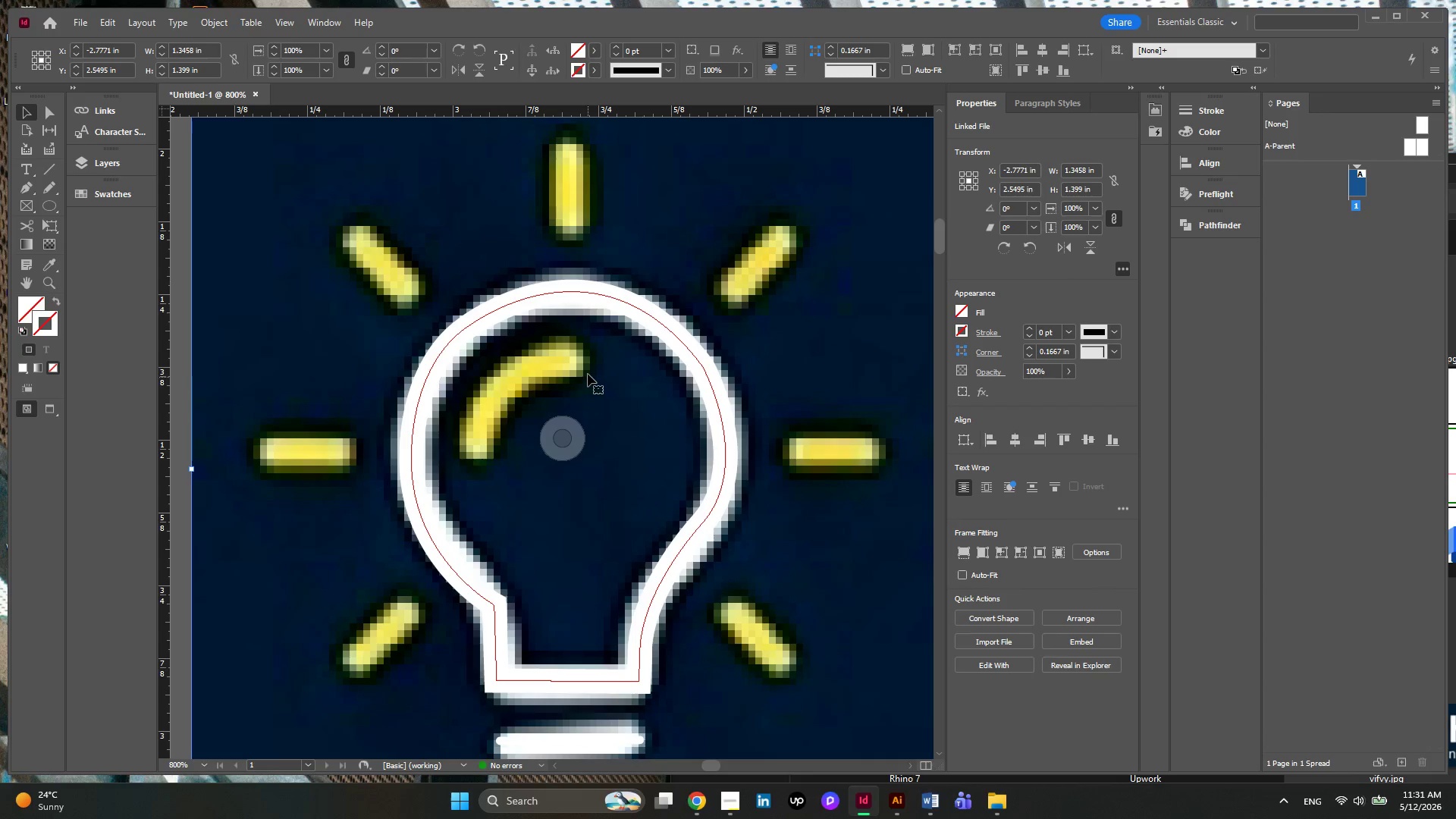 
left_click_drag(start_coordinate=[588, 371], to_coordinate=[599, 380])
 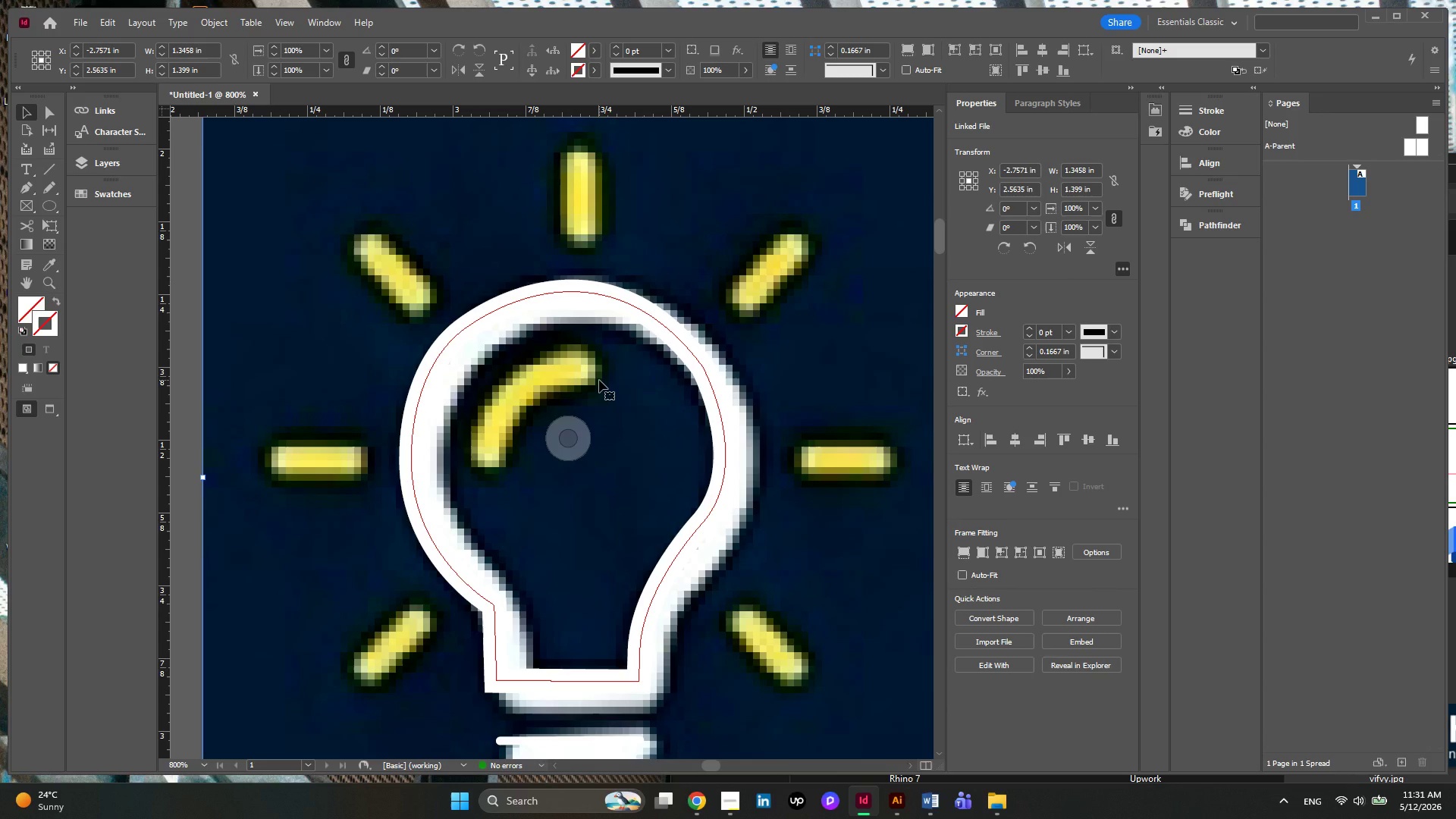 
key(Control+Z)
 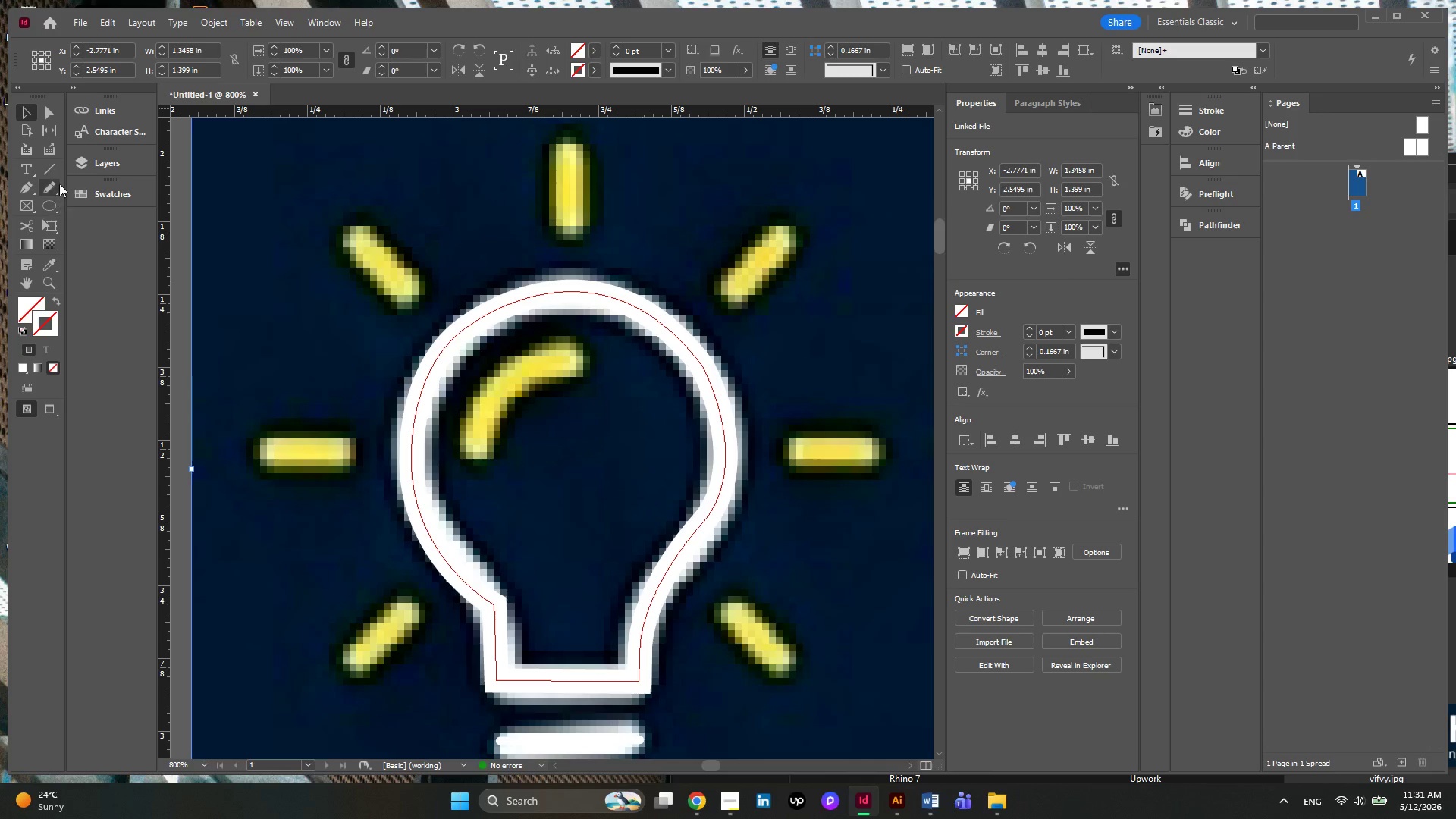 
left_click([26, 183])
 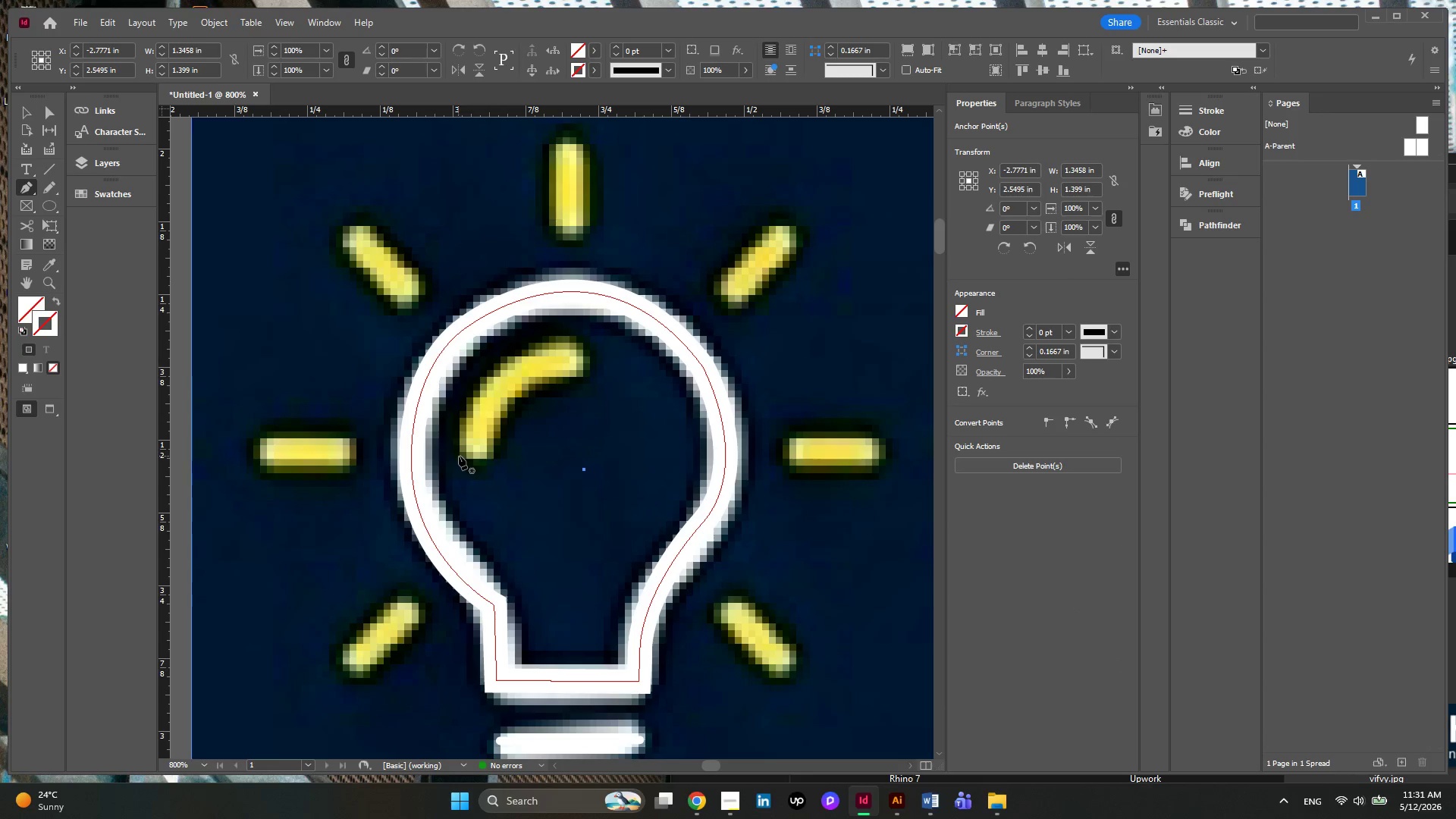 
left_click([475, 457])
 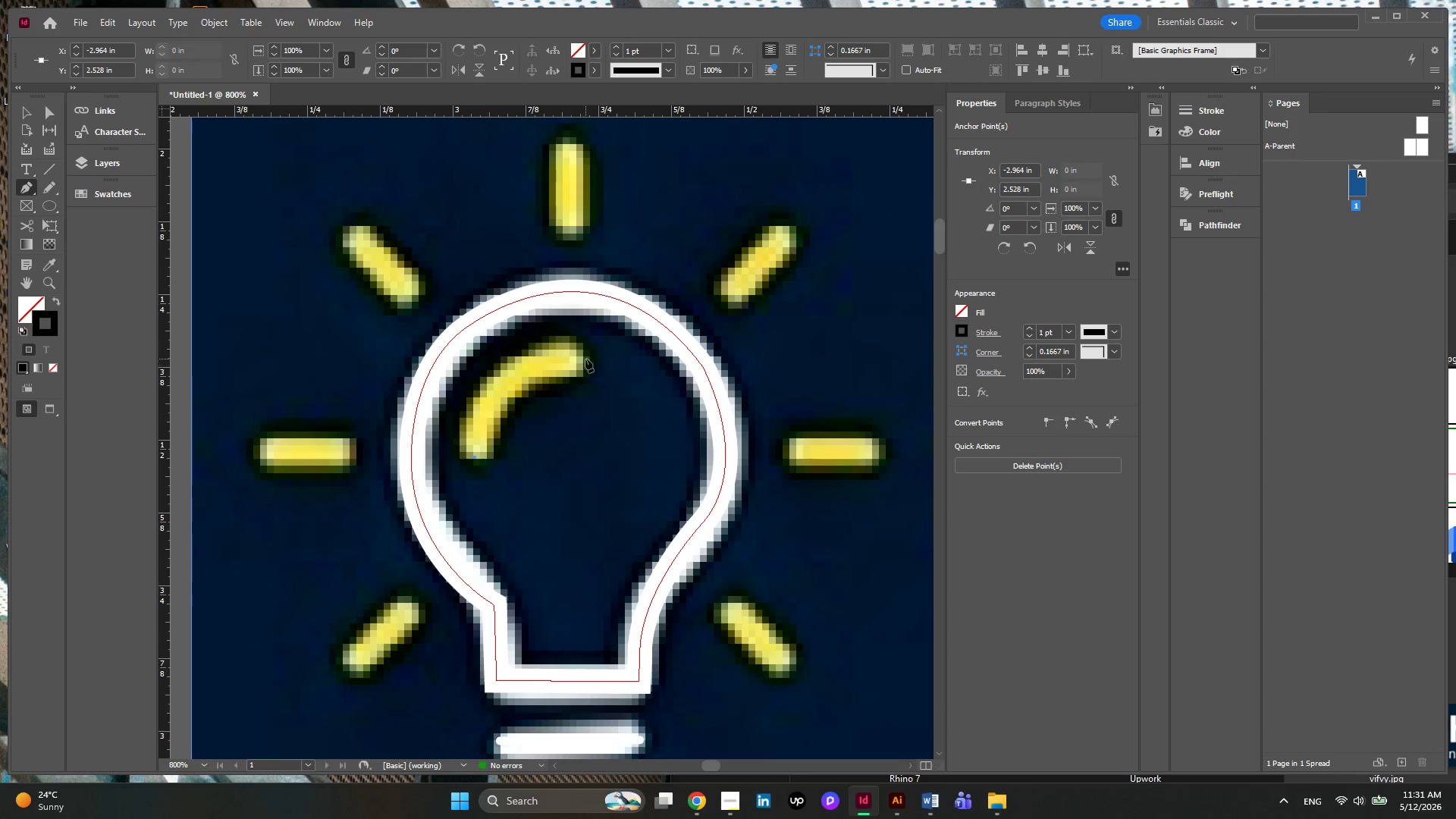 
left_click_drag(start_coordinate=[585, 359], to_coordinate=[696, 362])
 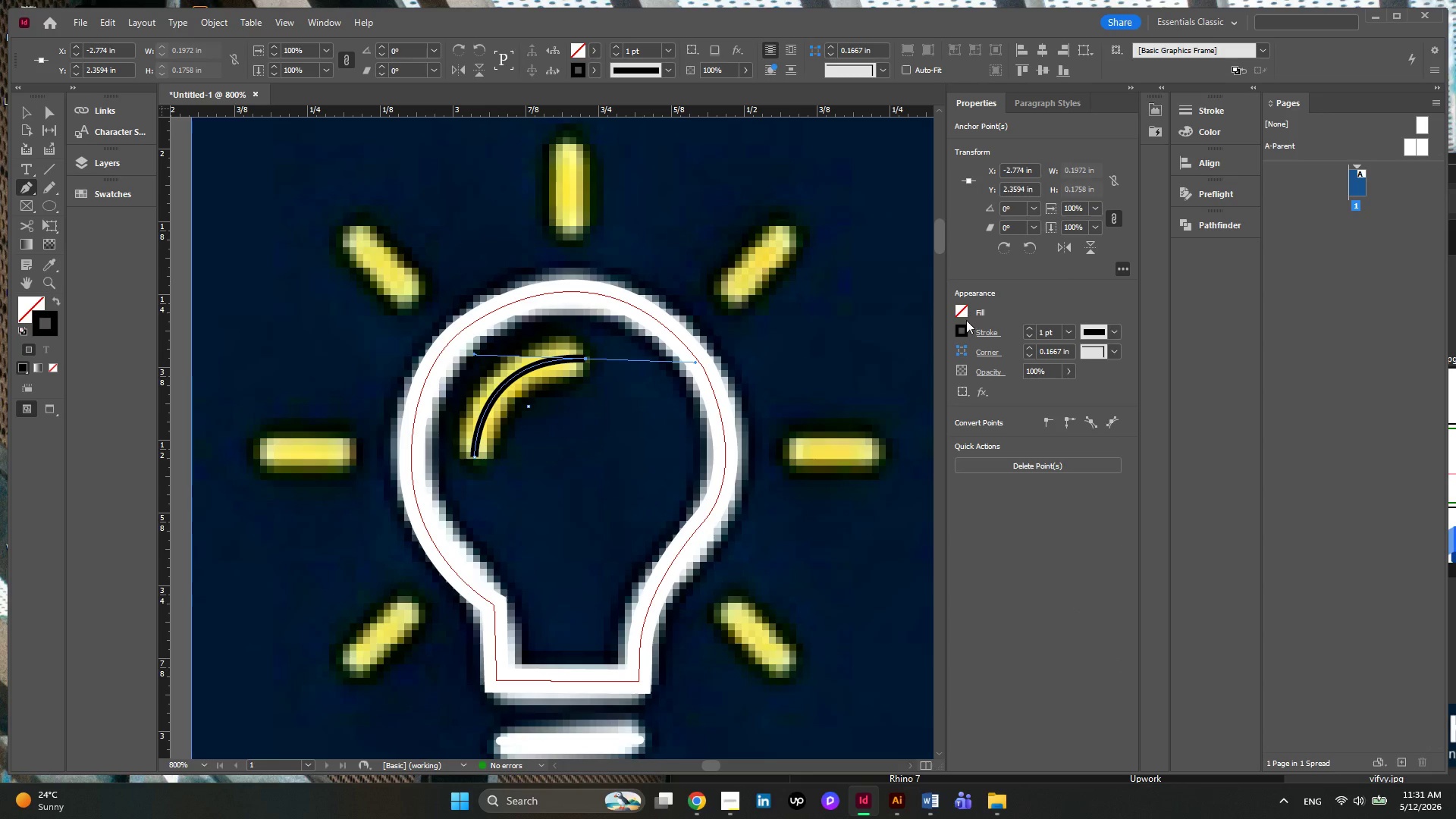 
left_click([965, 330])
 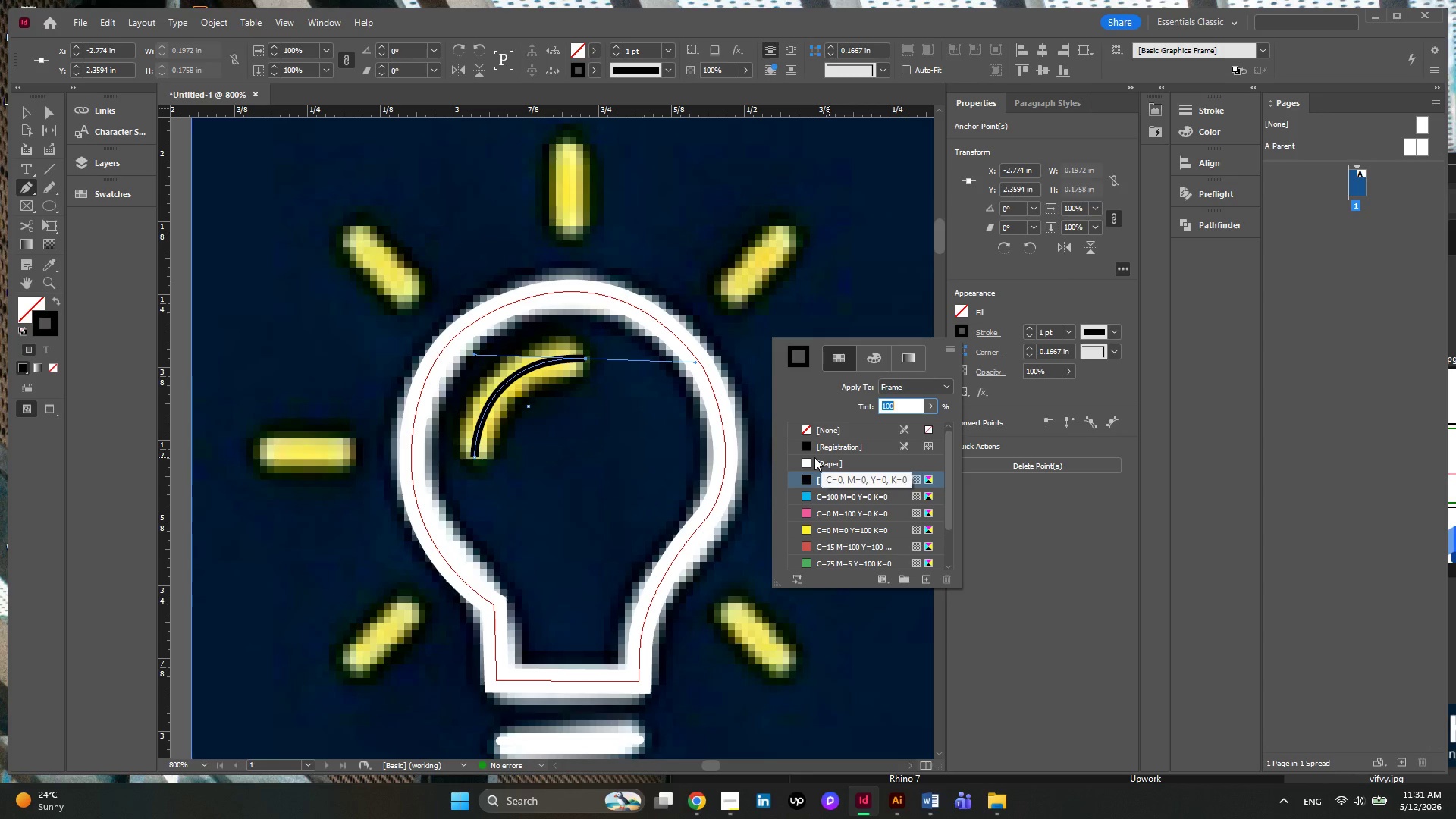 
left_click([803, 458])
 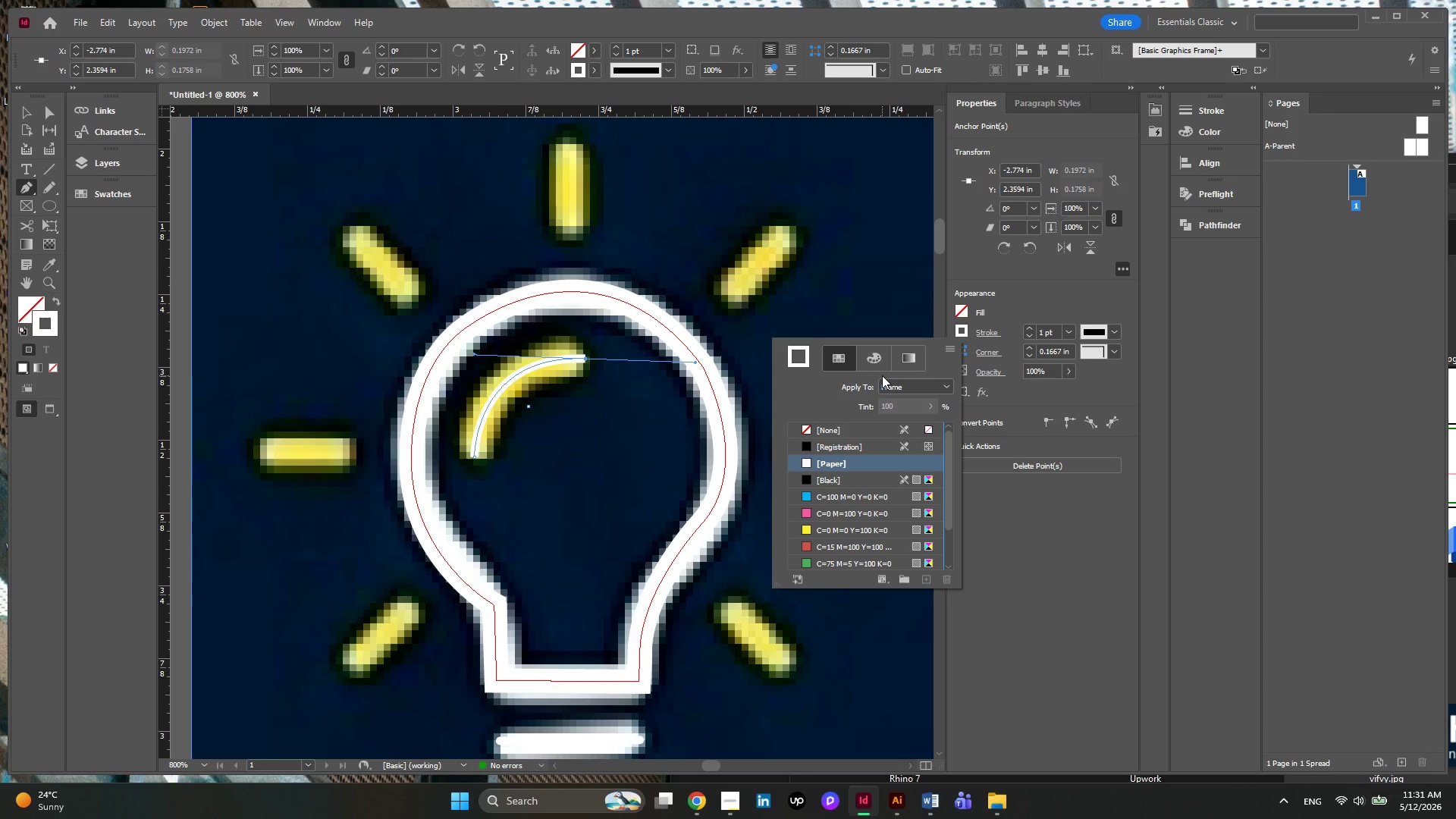 
wait(9.92)
 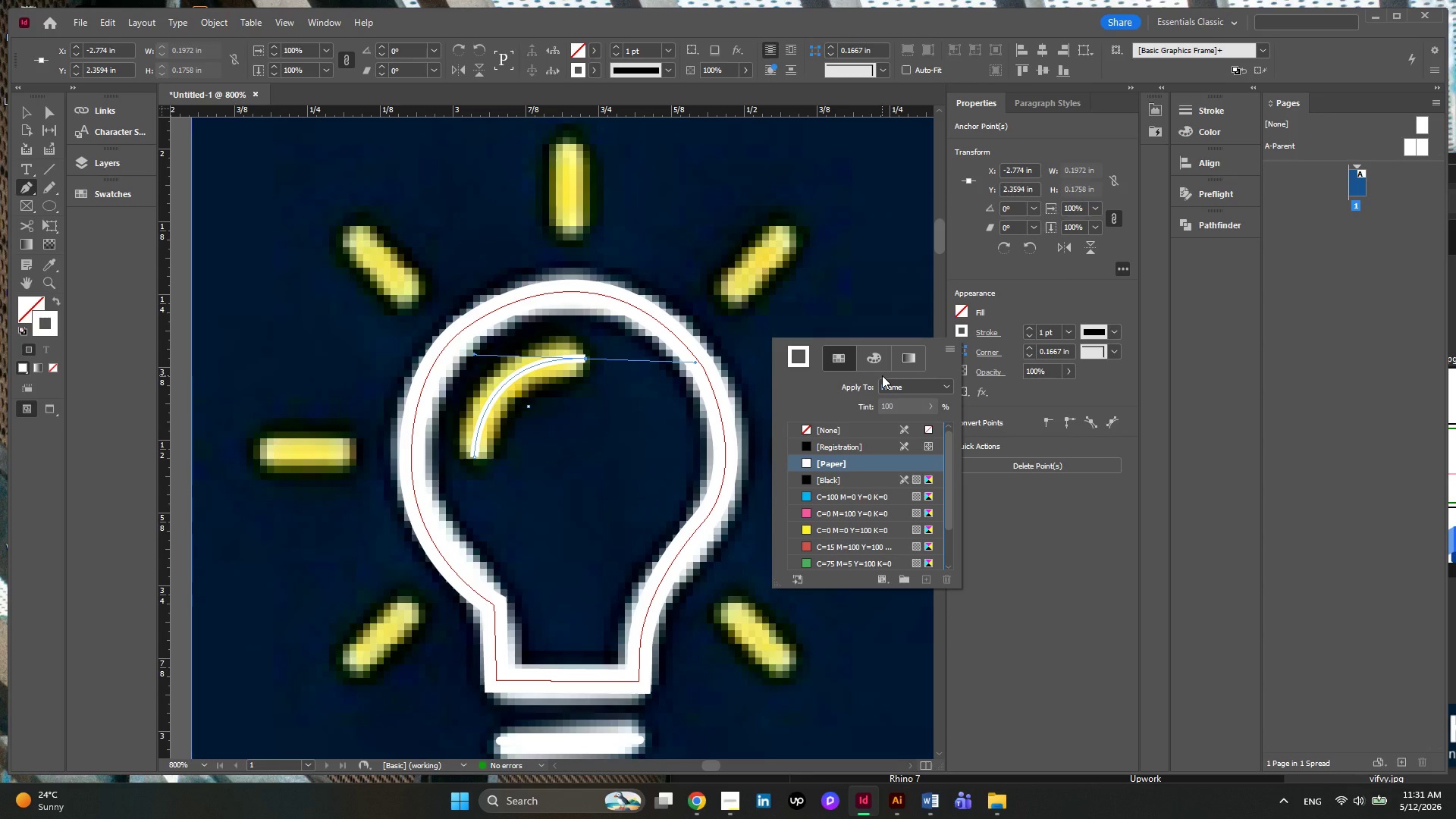 
left_click([871, 366])
 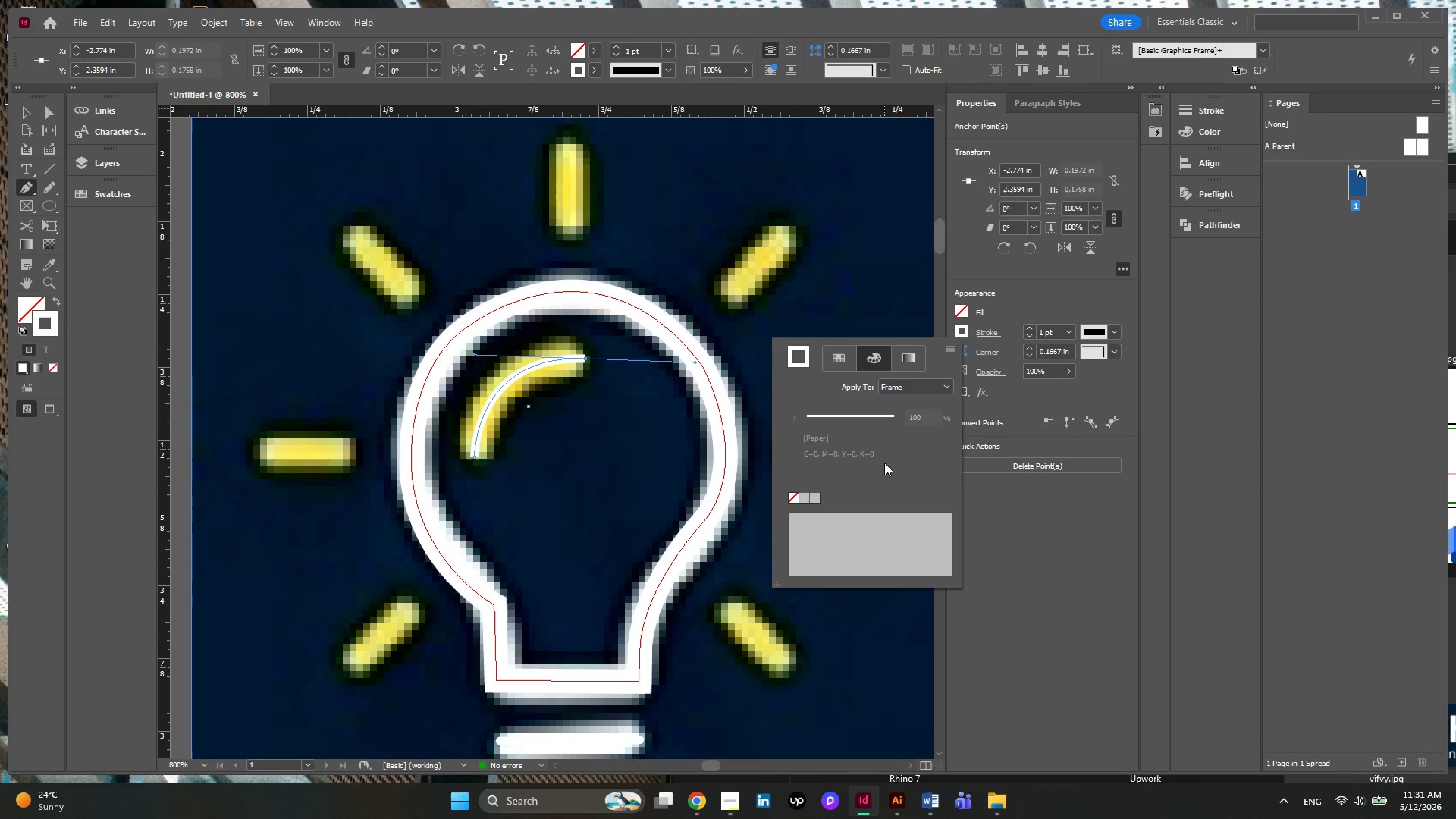 
wait(11.41)
 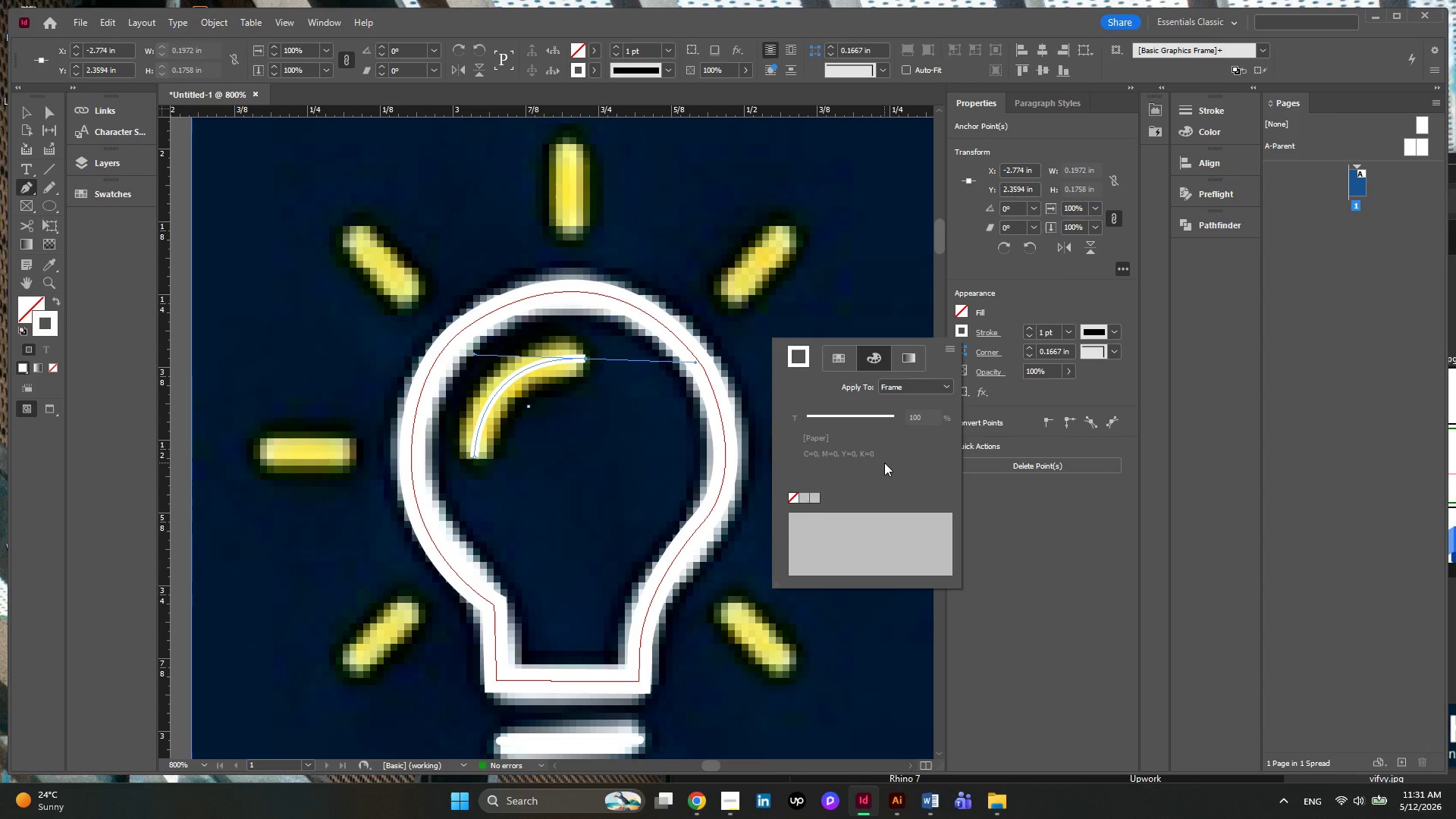 
double_click([1027, 330])
 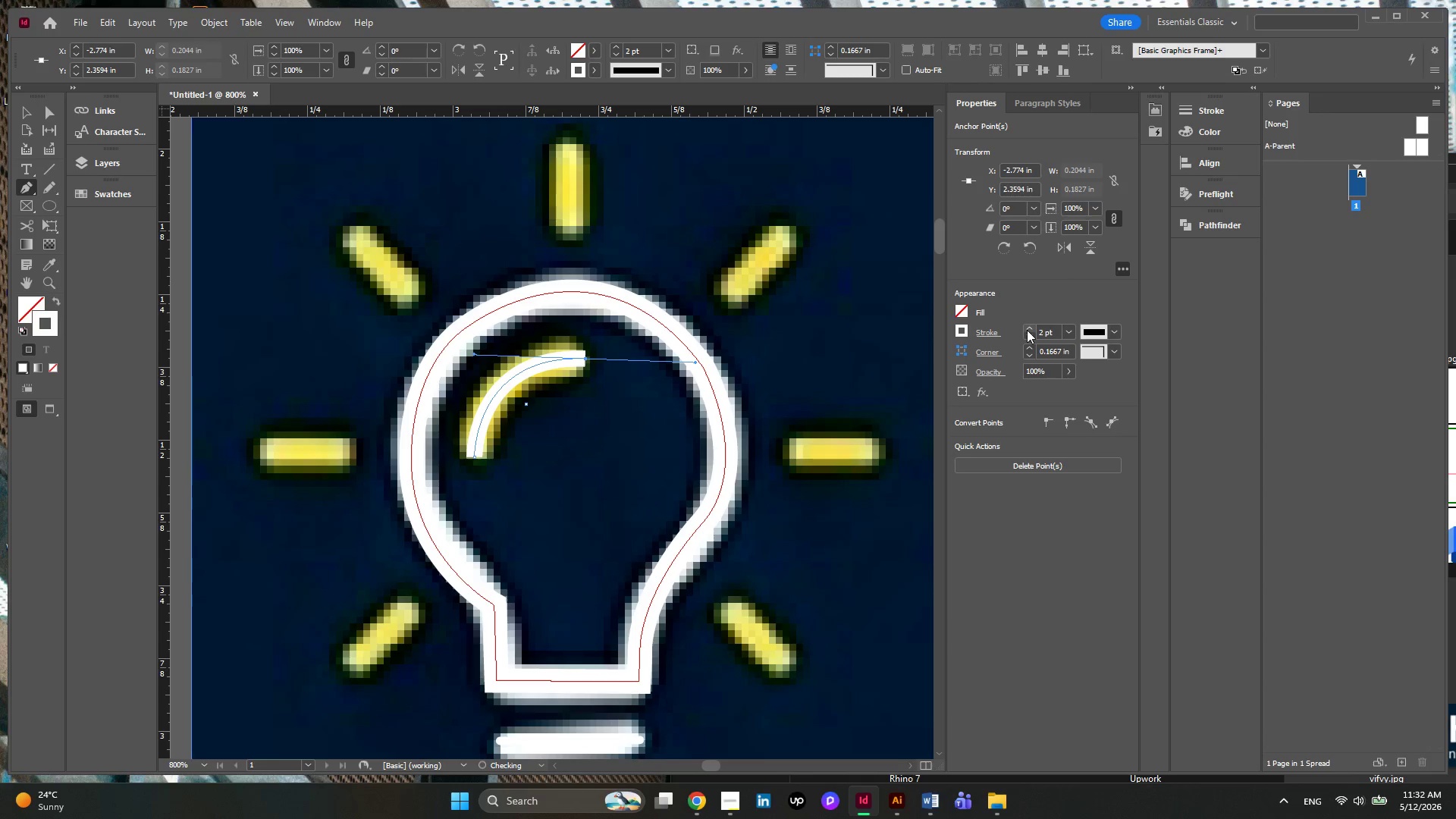 
triple_click([1027, 330])
 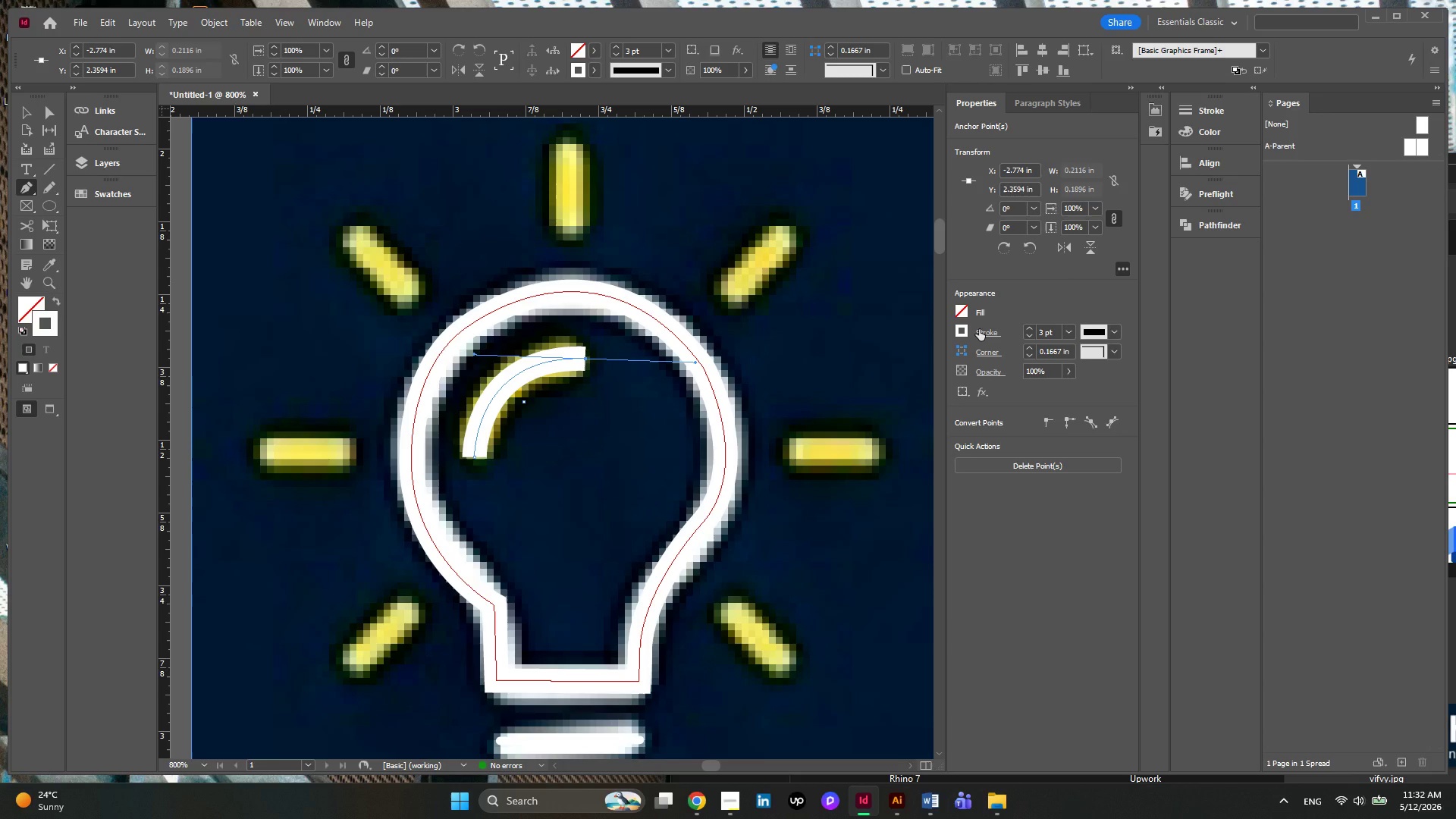 
left_click([979, 329])
 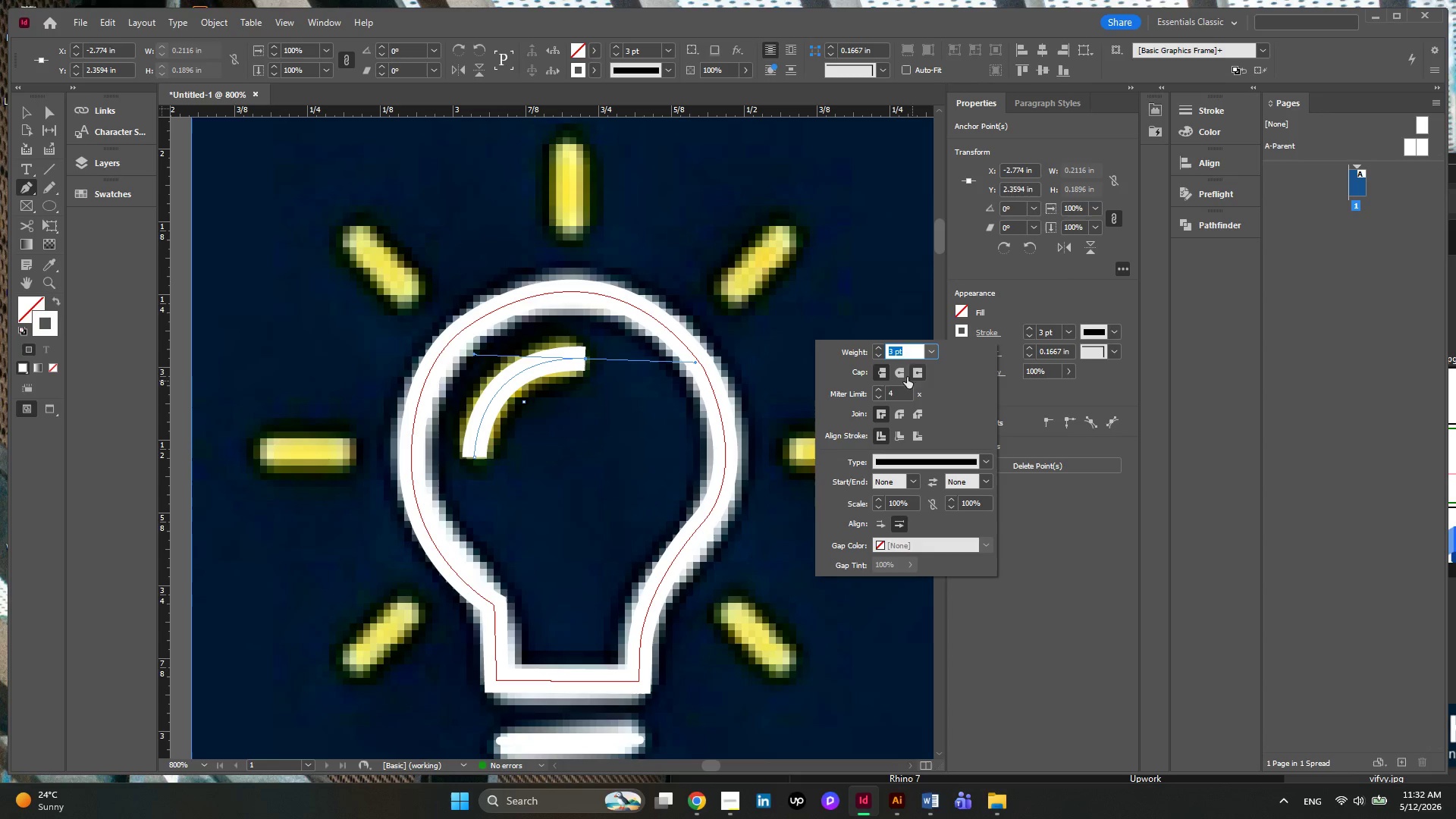 
left_click([898, 373])
 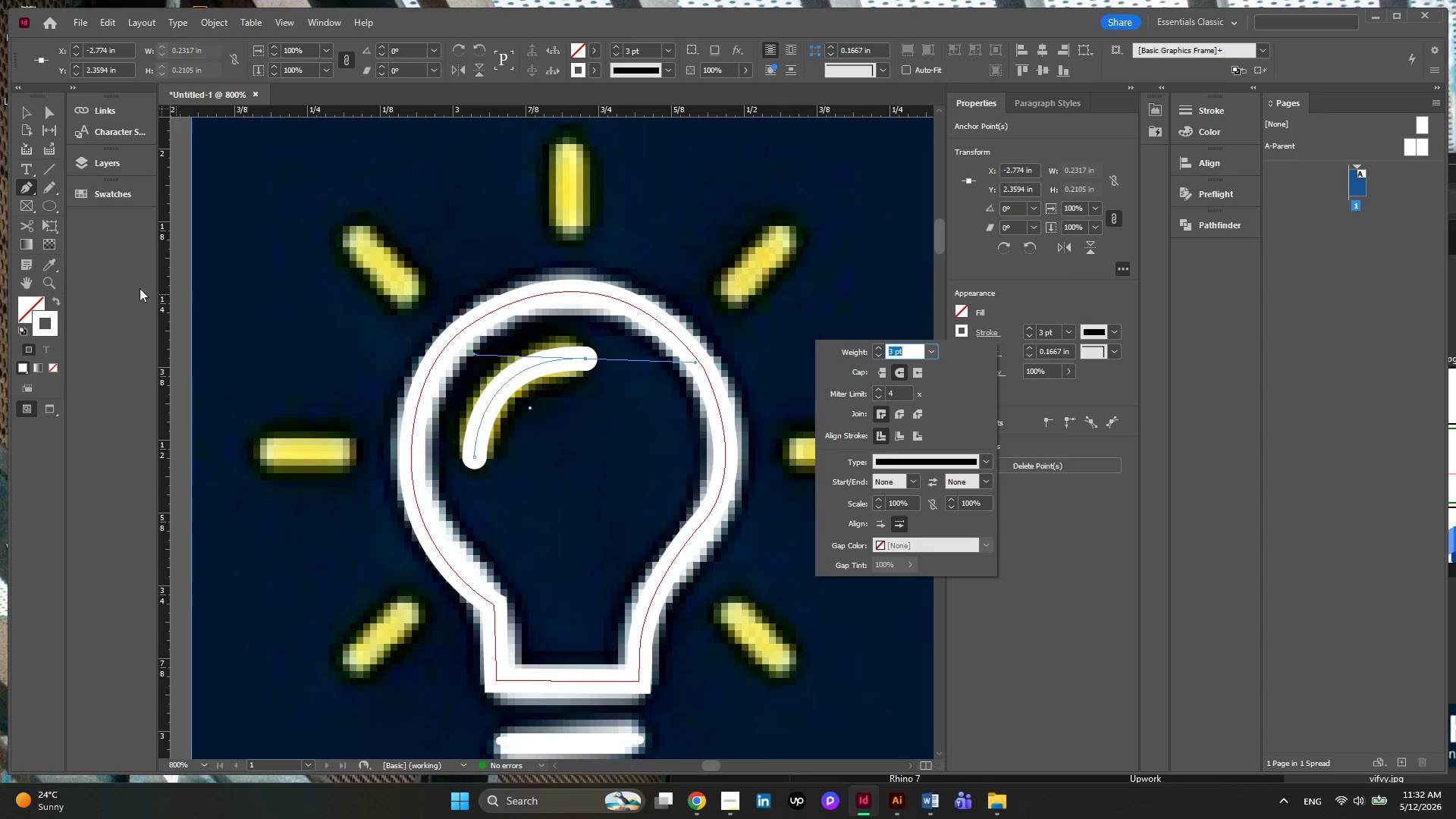 
left_click([26, 121])
 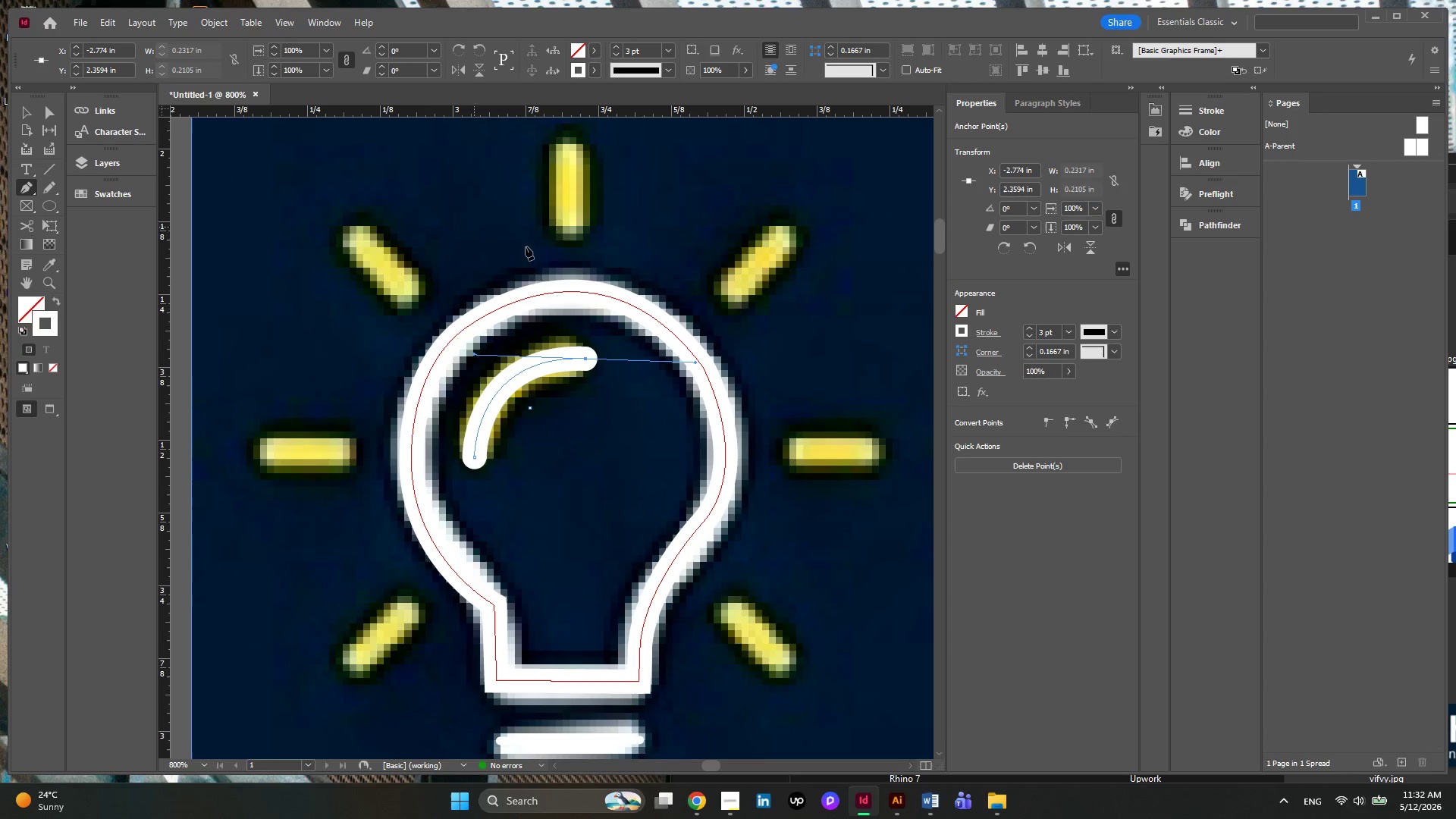 
scroll: coordinate [560, 278], scroll_direction: up, amount: 2.0
 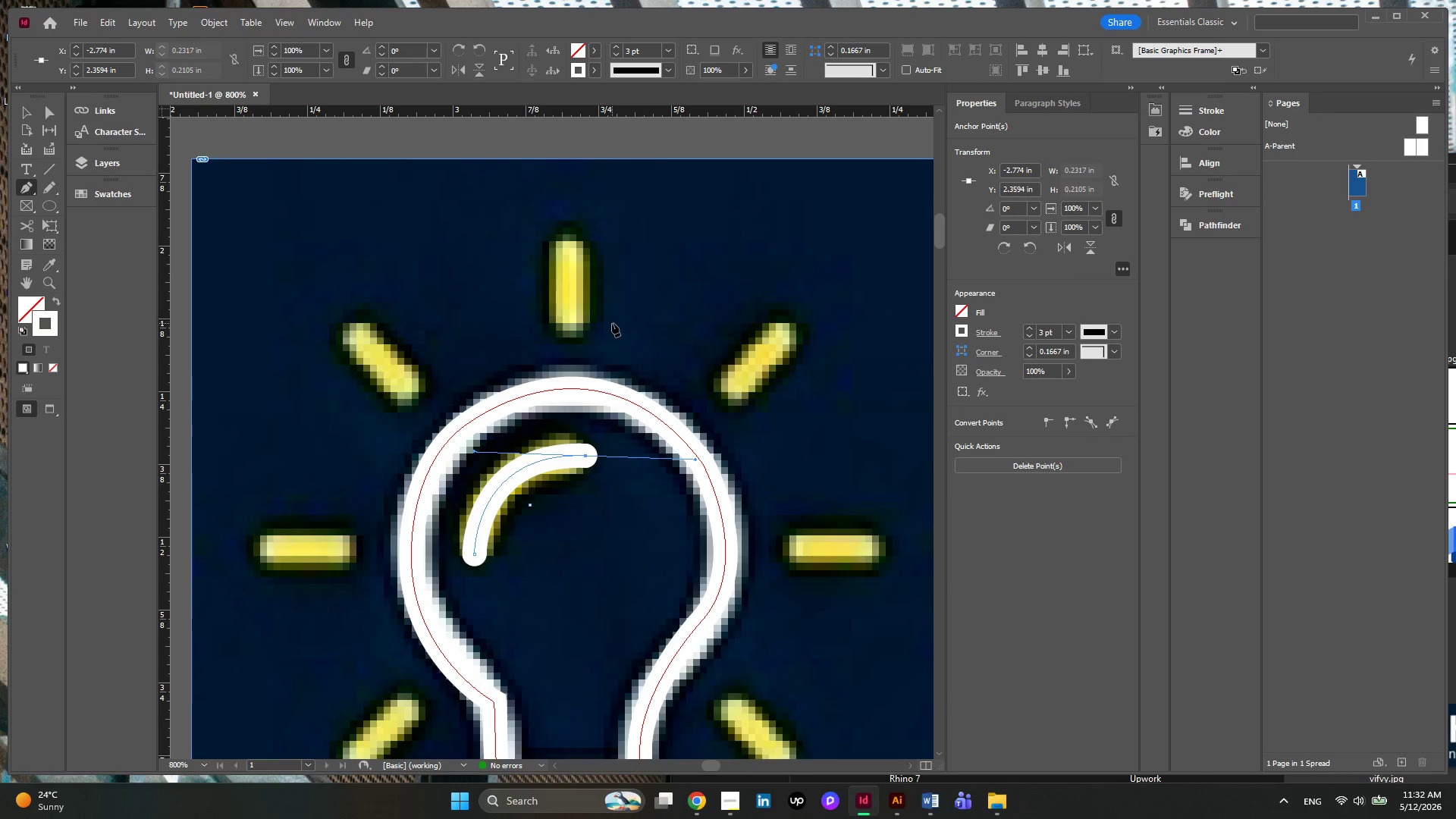 
hold_key(key=AltLeft, duration=0.31)
scroll: coordinate [617, 326], scroll_direction: down, amount: 3.0
 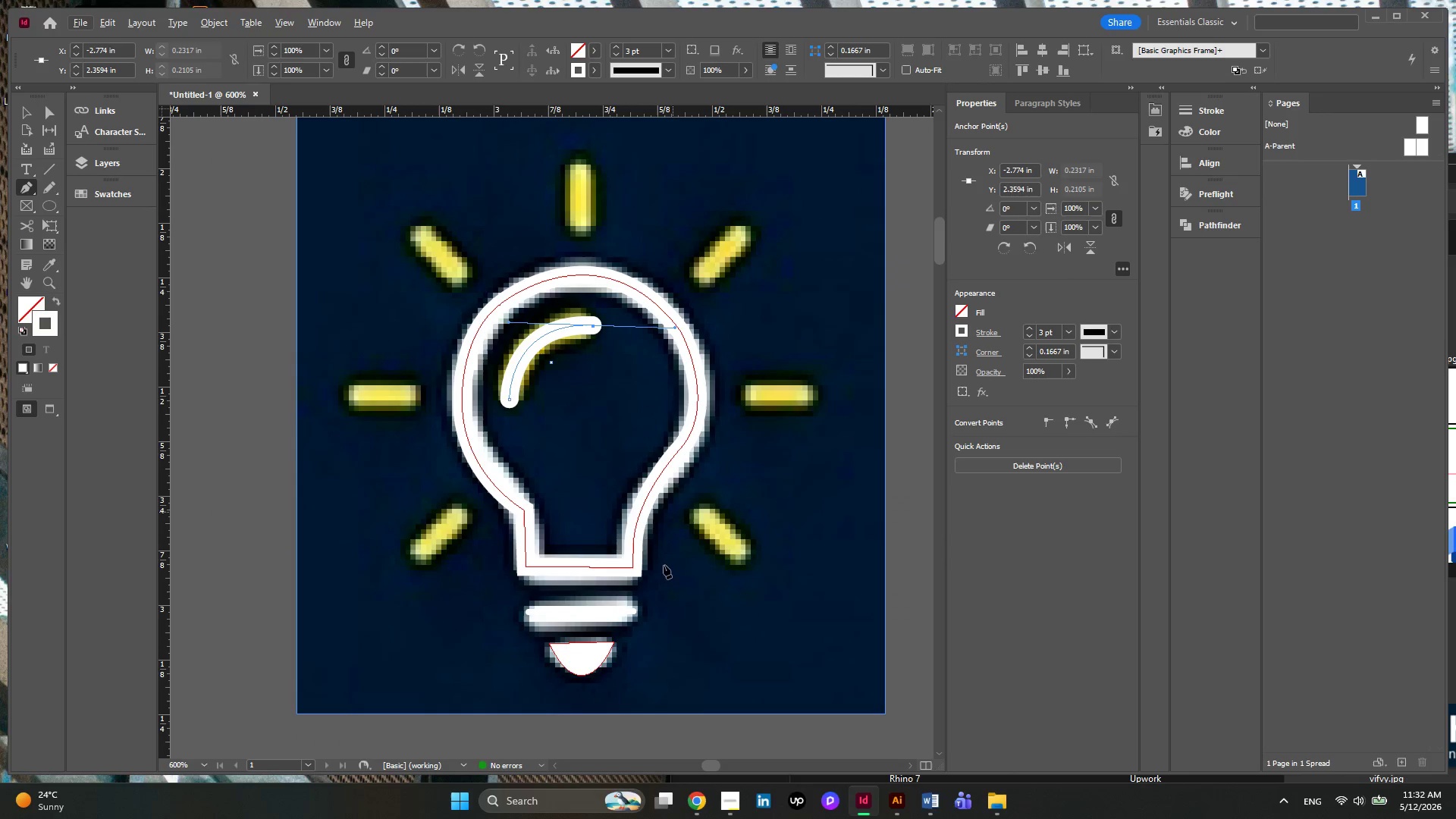 
hold_key(key=AltLeft, duration=0.31)
scroll: coordinate [378, 483], scroll_direction: up, amount: 2.0
 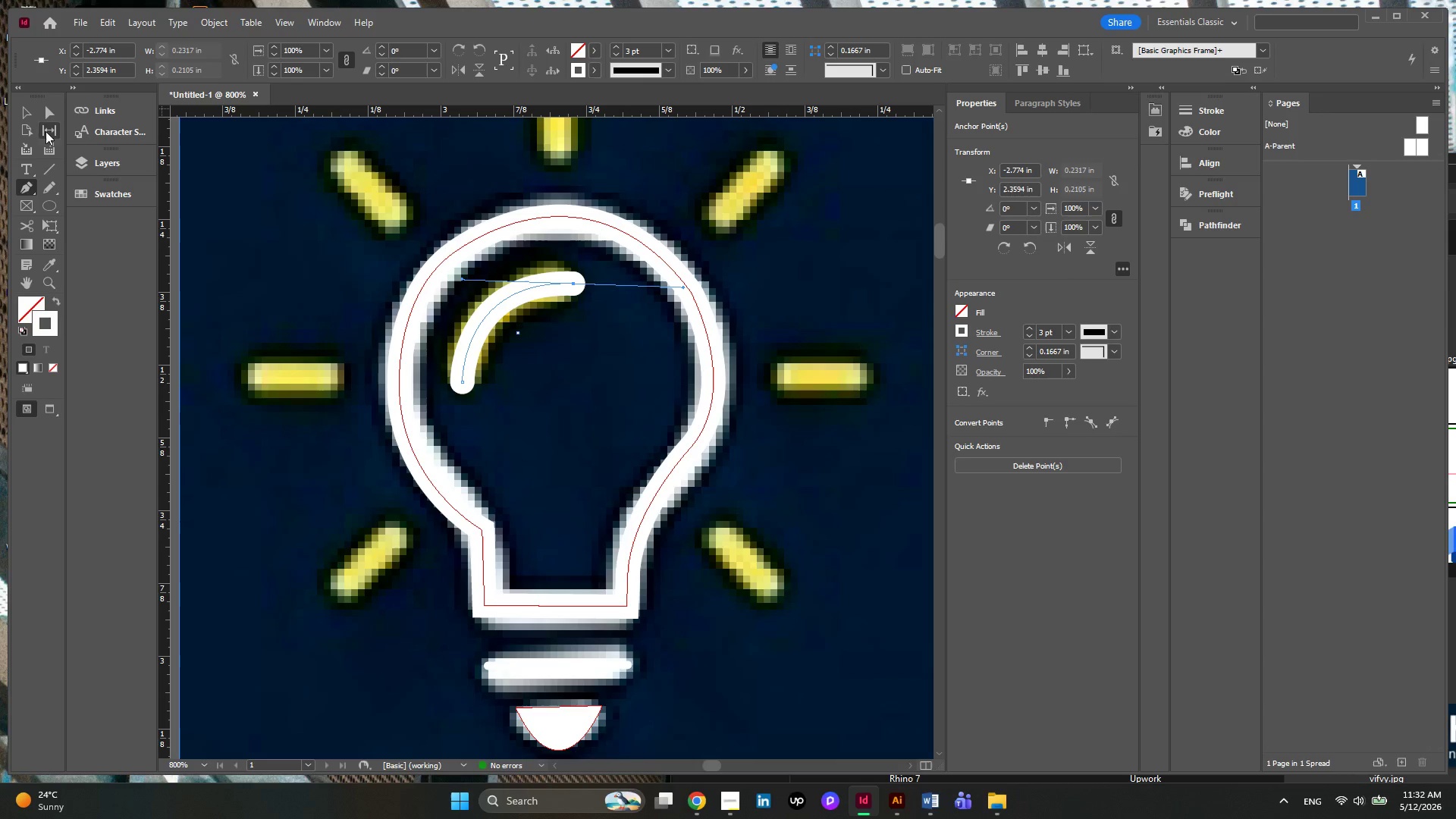 
wait(5.59)
 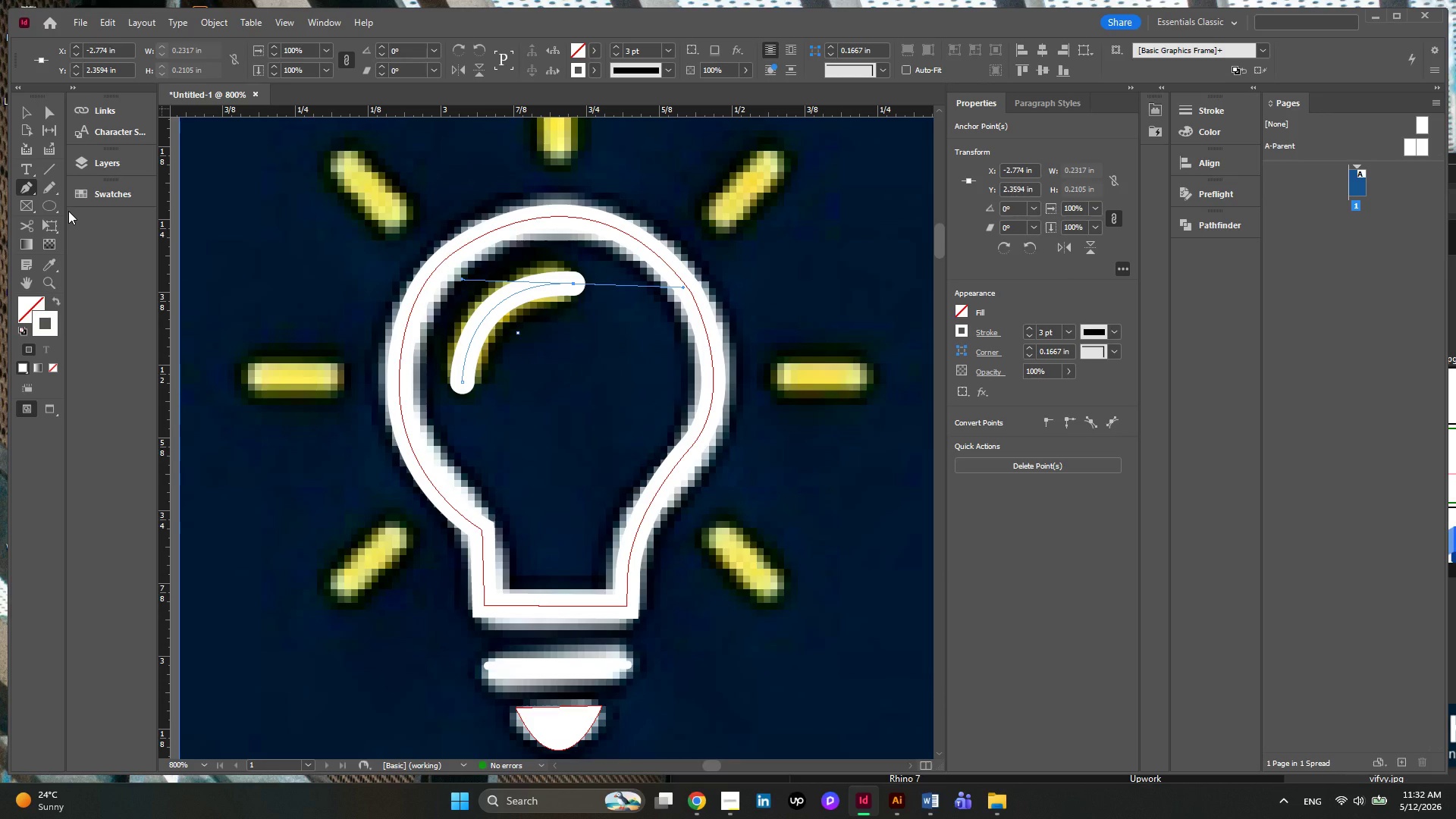 
scroll: coordinate [502, 205], scroll_direction: up, amount: 5.0
 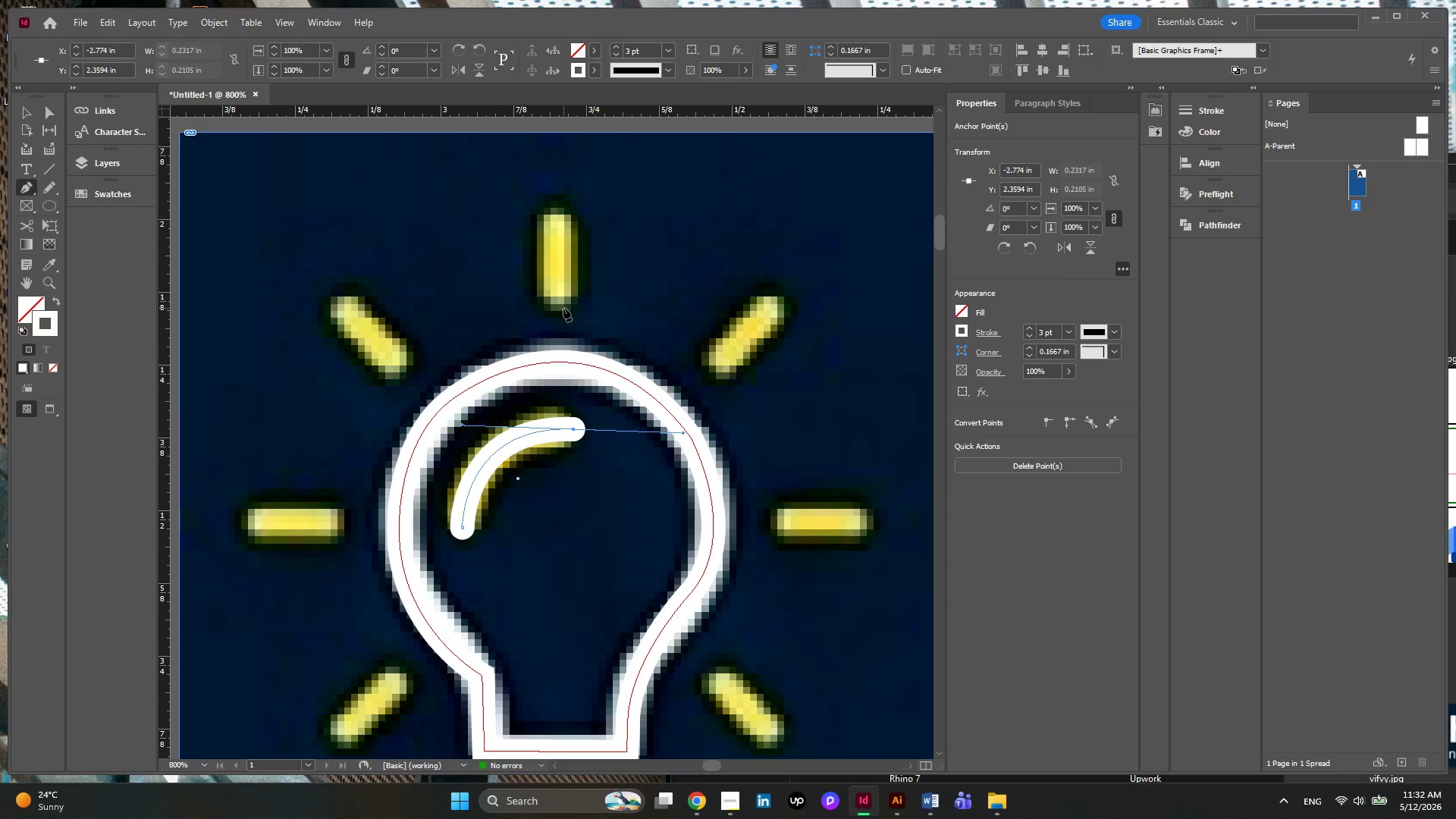 
left_click([563, 308])
 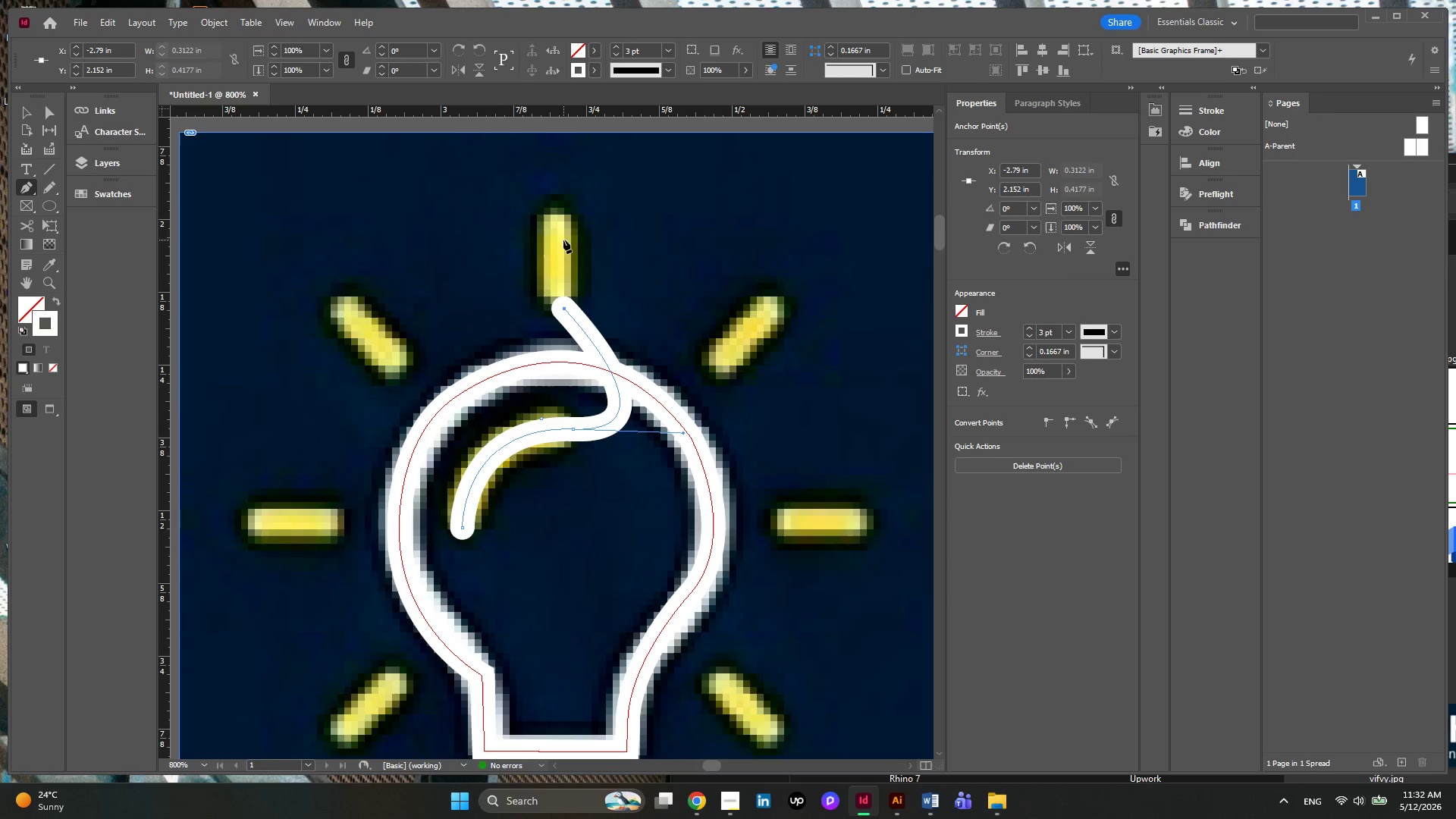 
key(Control+Z)
 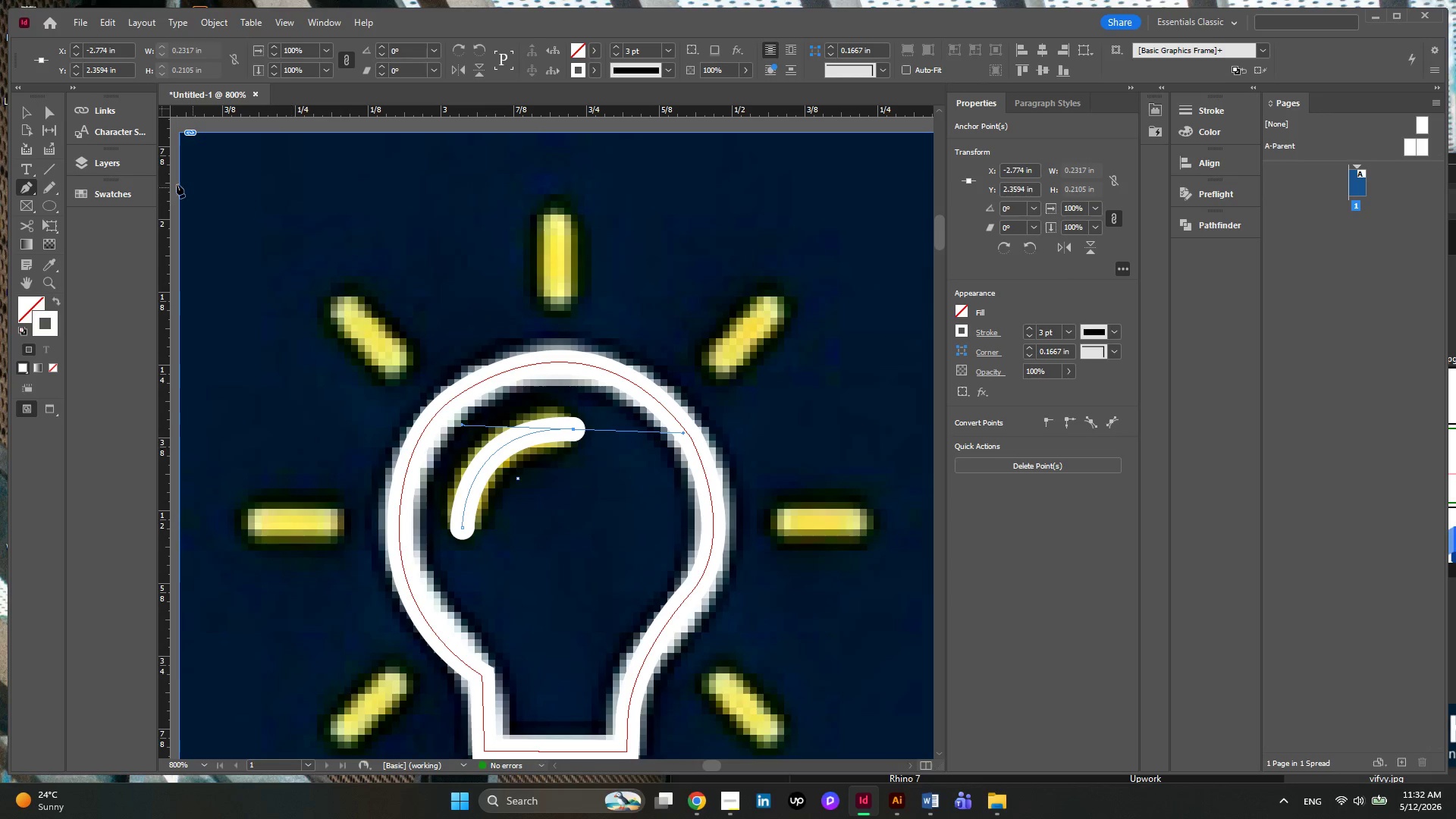 
left_click([32, 115])
 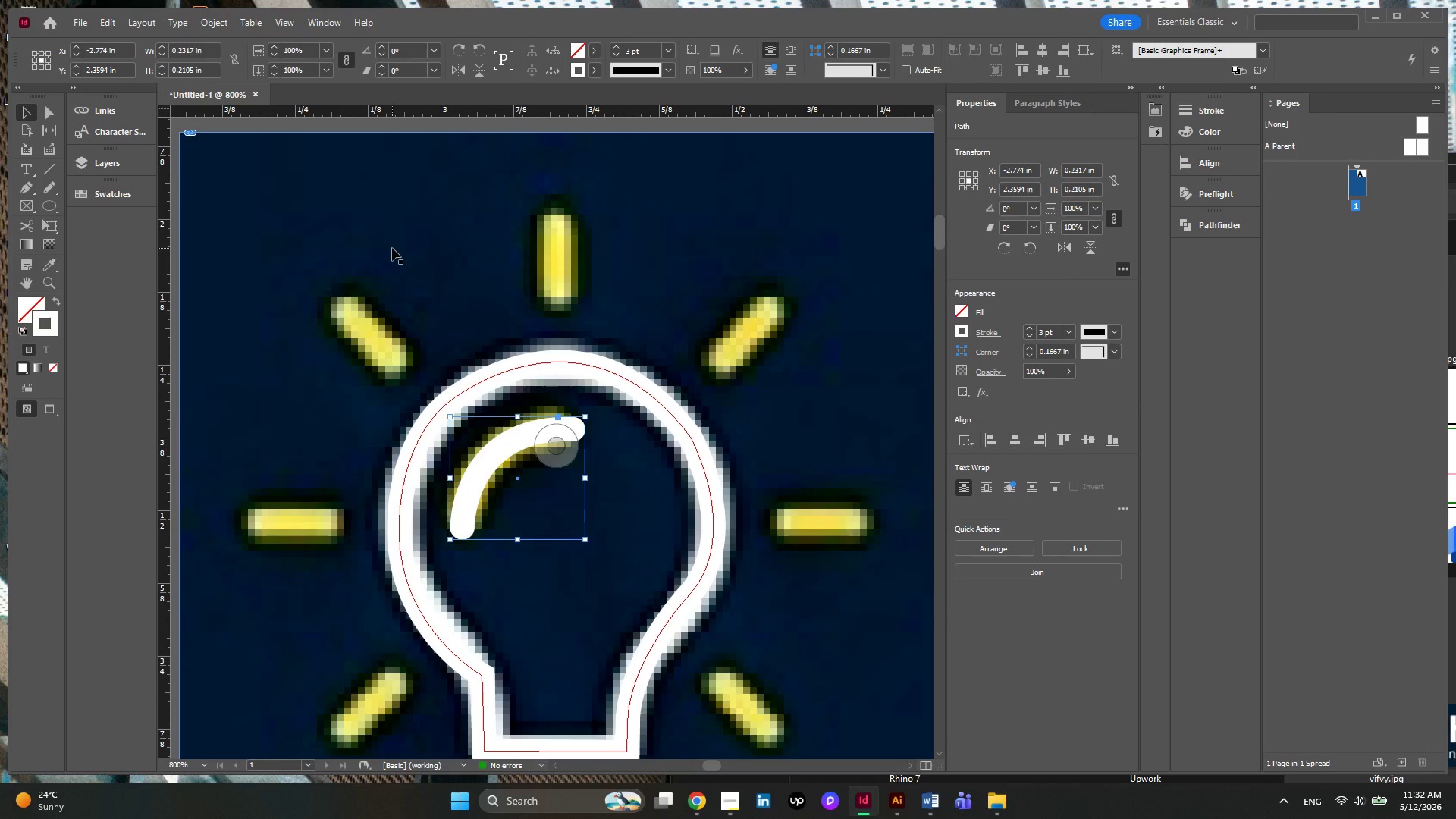 
left_click([392, 248])
 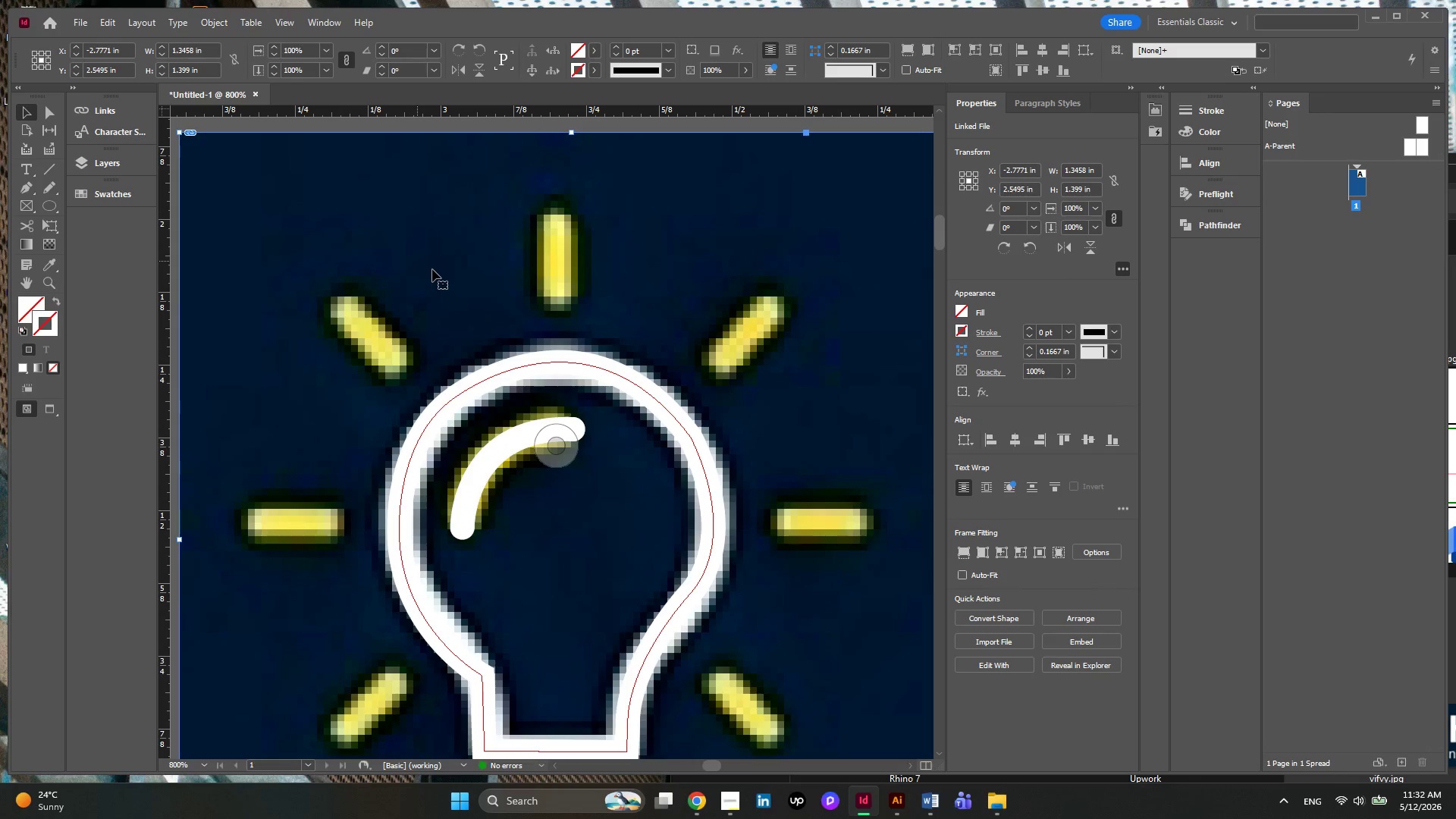 
scroll: coordinate [434, 270], scroll_direction: up, amount: 2.0
 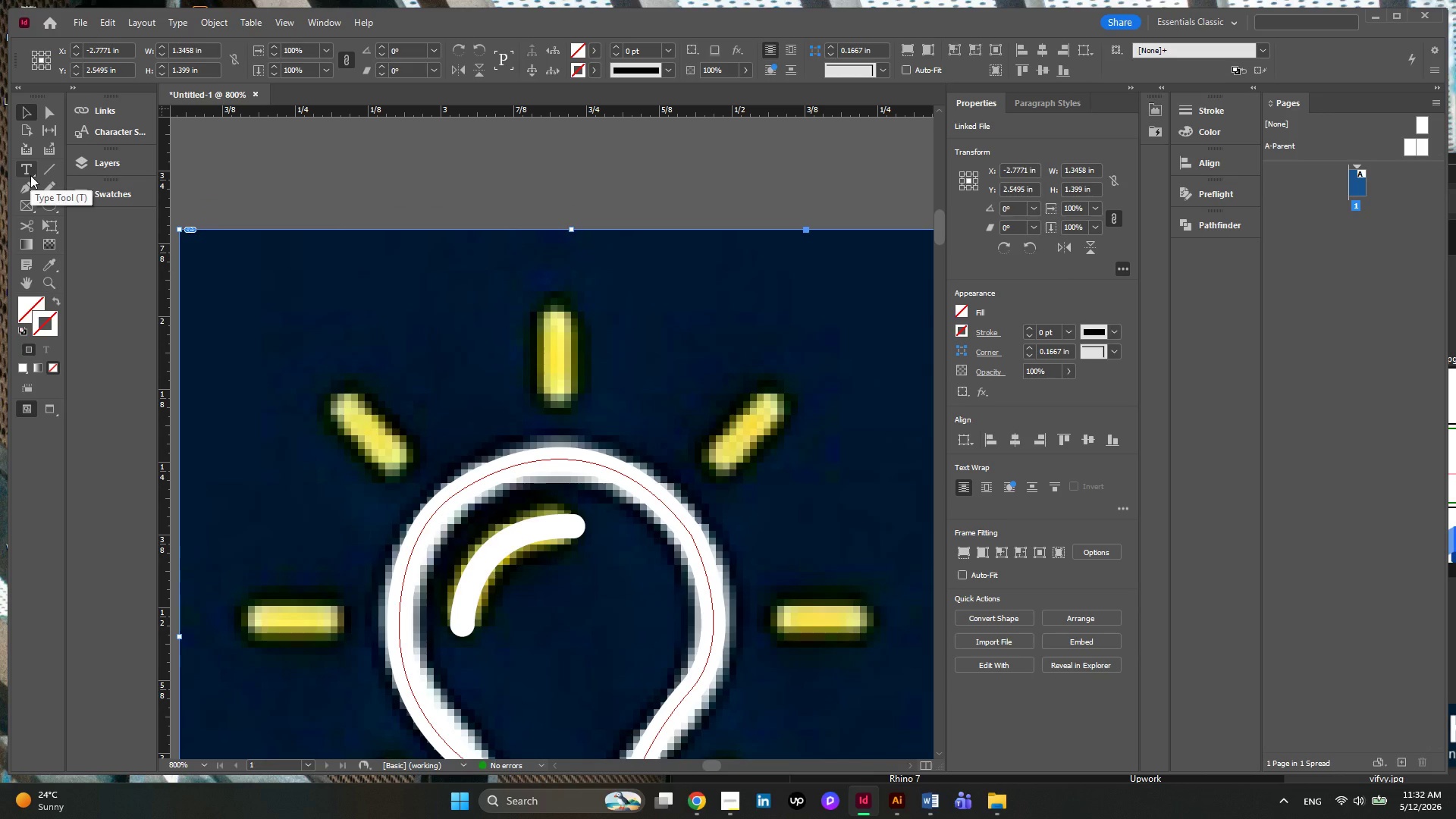 
wait(10.39)
 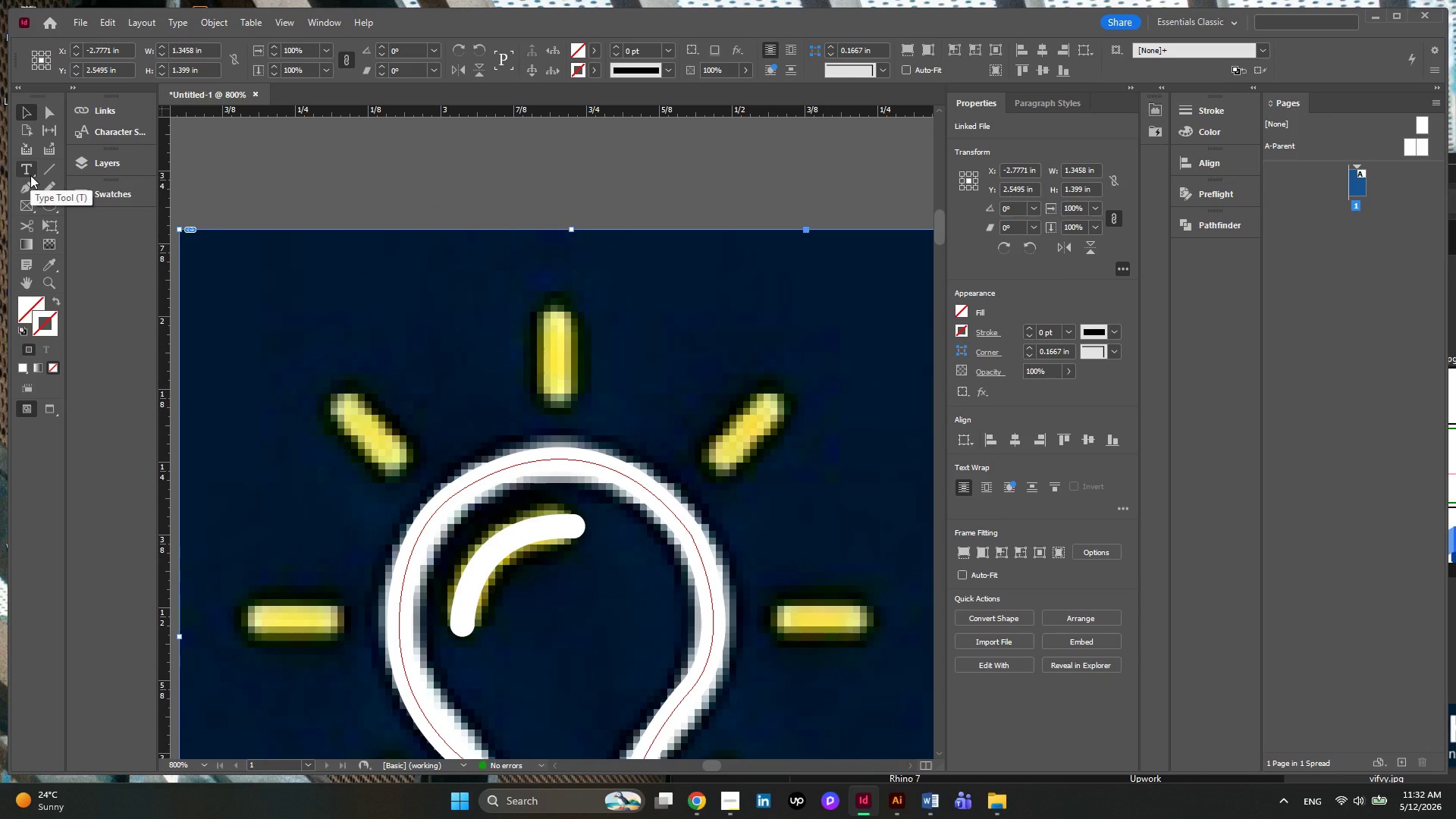 
scroll: coordinate [484, 463], scroll_direction: down, amount: 4.0
 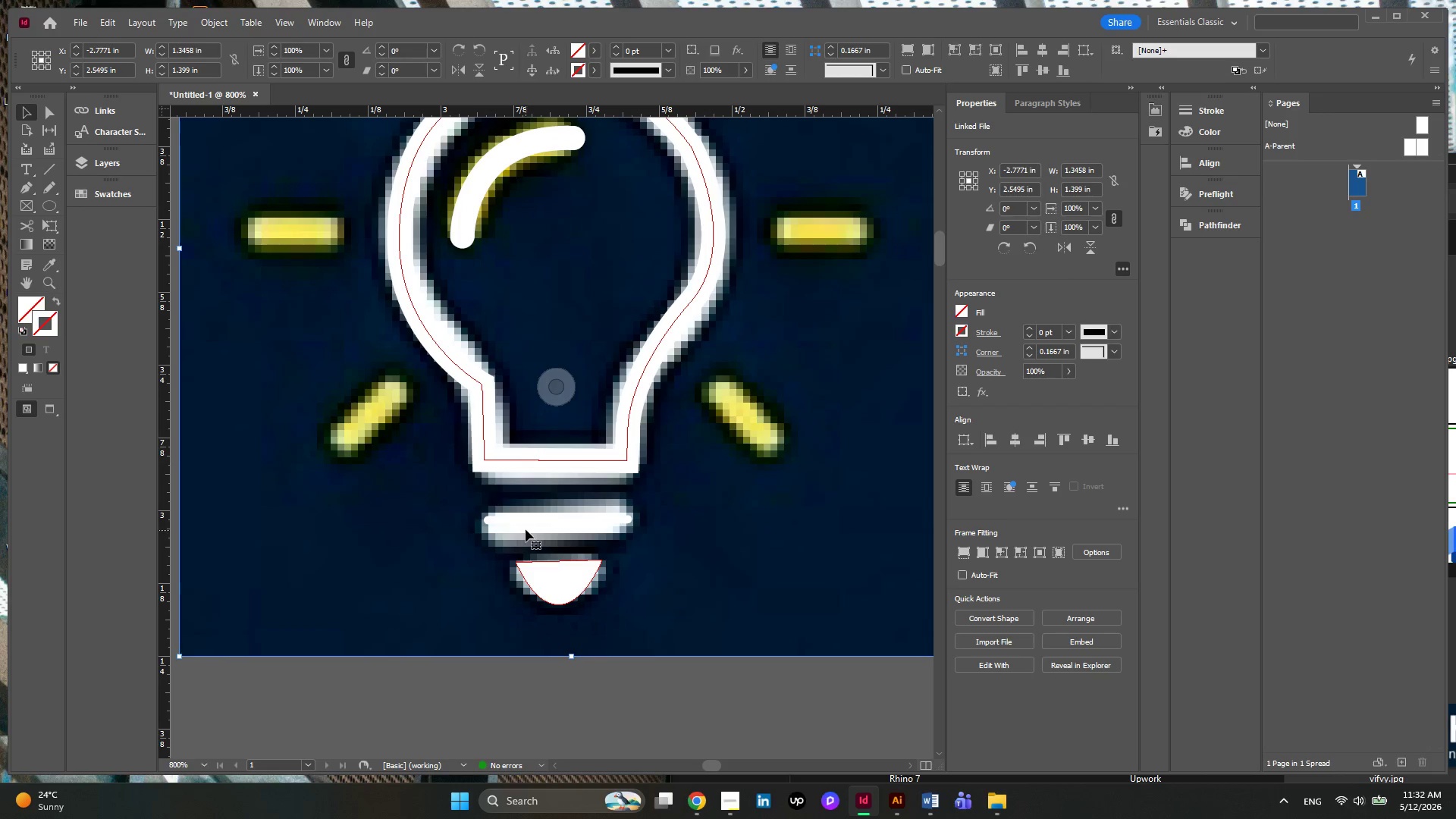 
left_click([538, 518])
 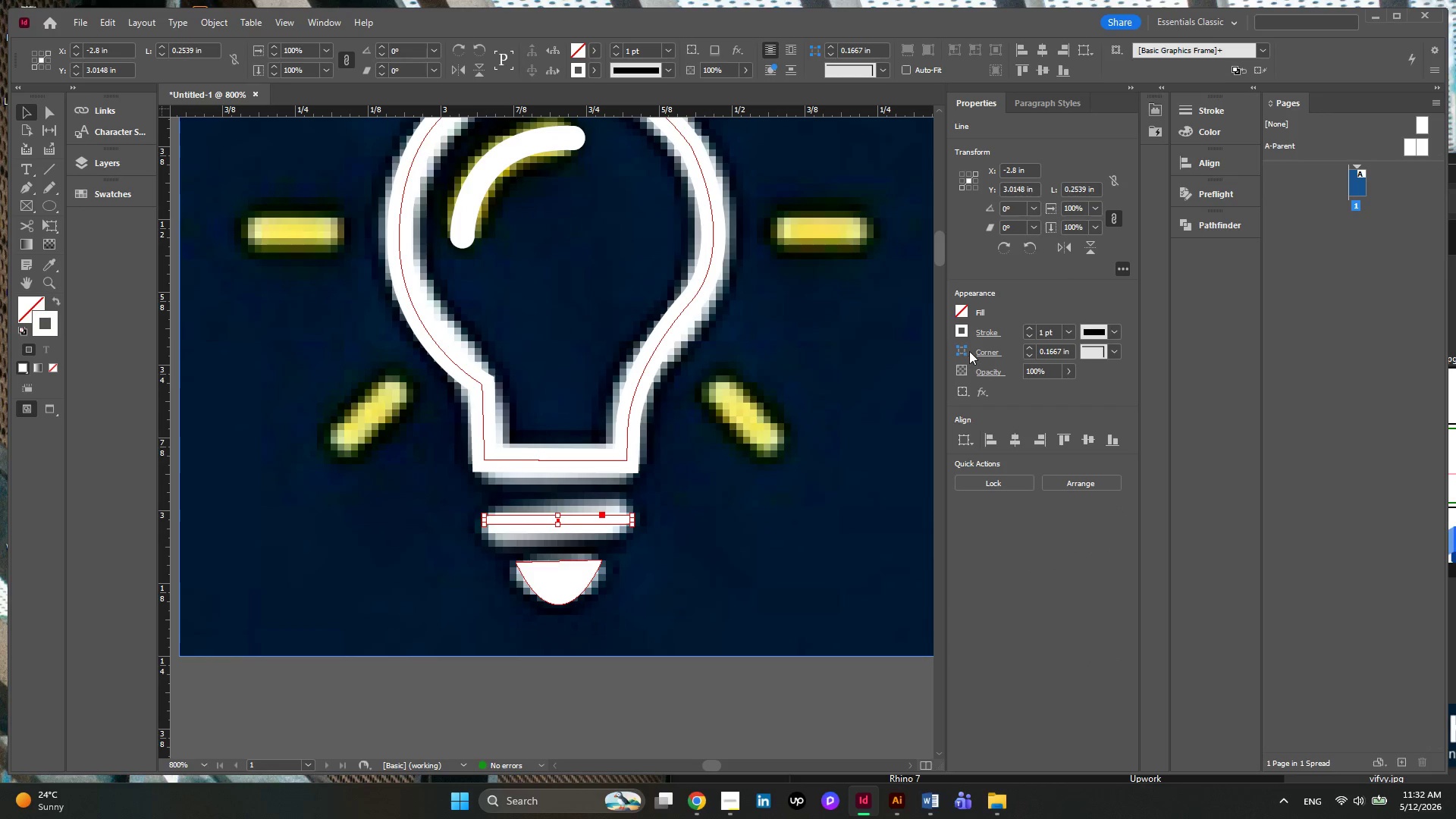 
left_click([983, 339])
 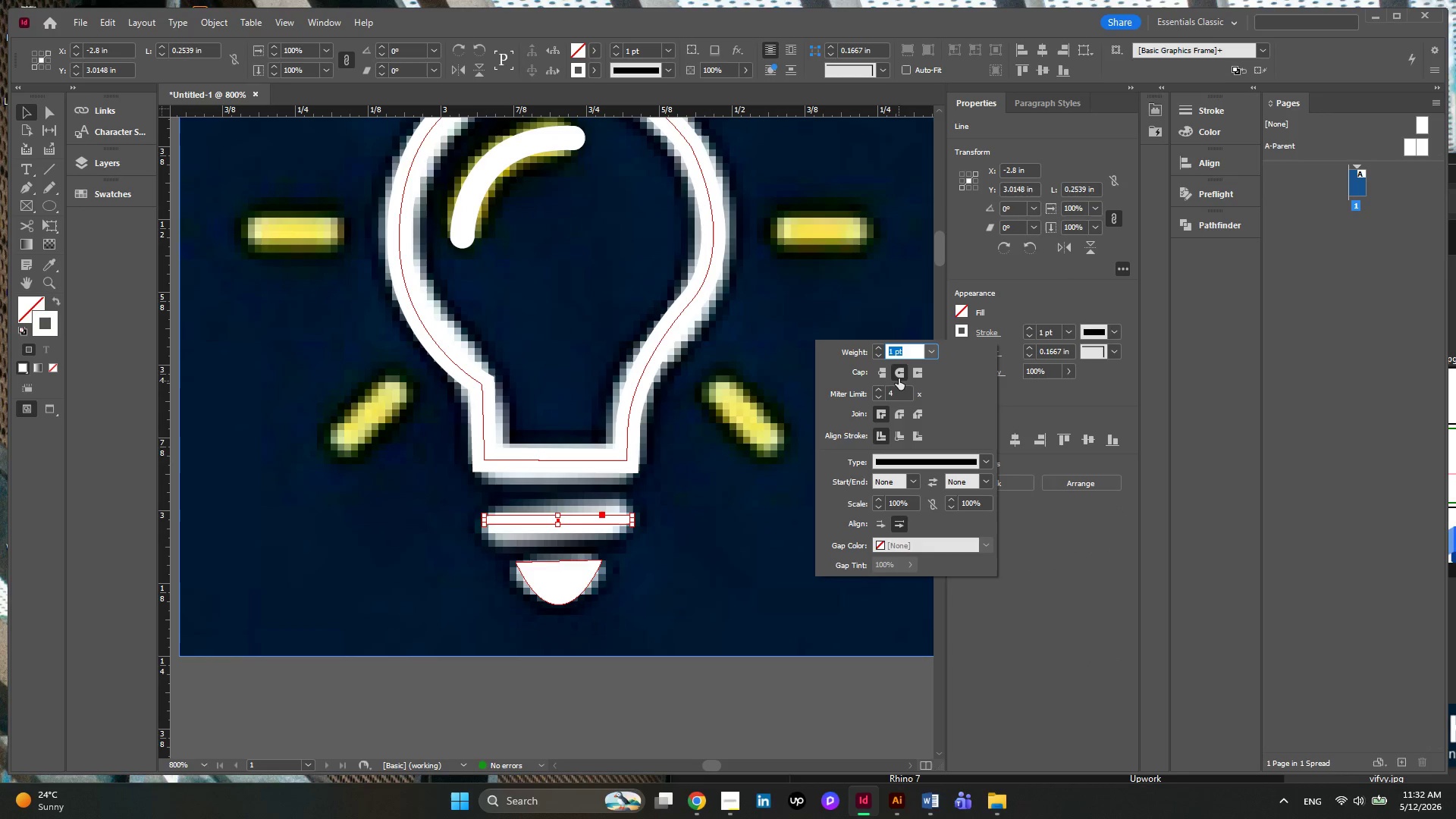 
left_click([899, 377])
 